 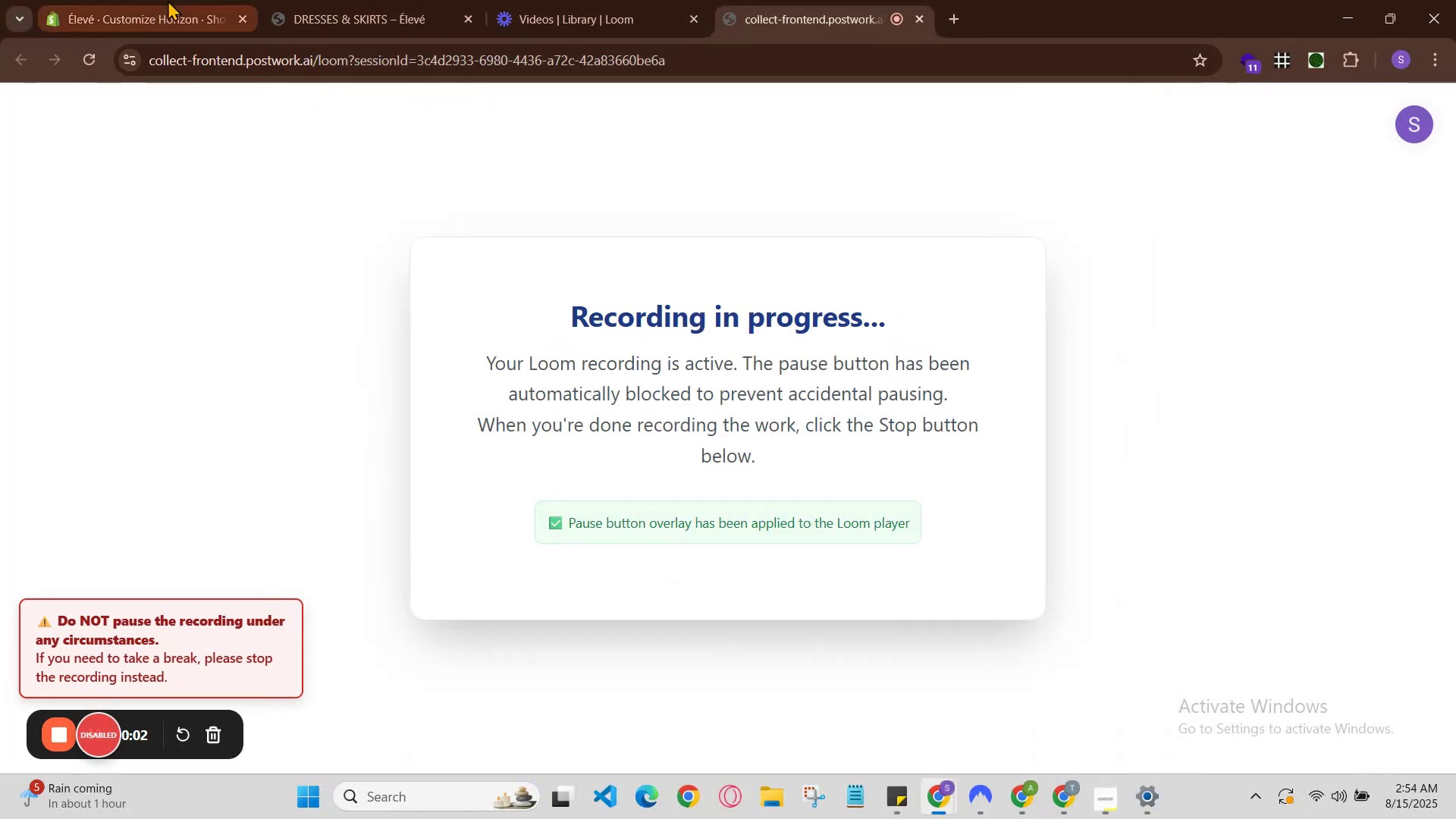 
left_click([304, 0])
 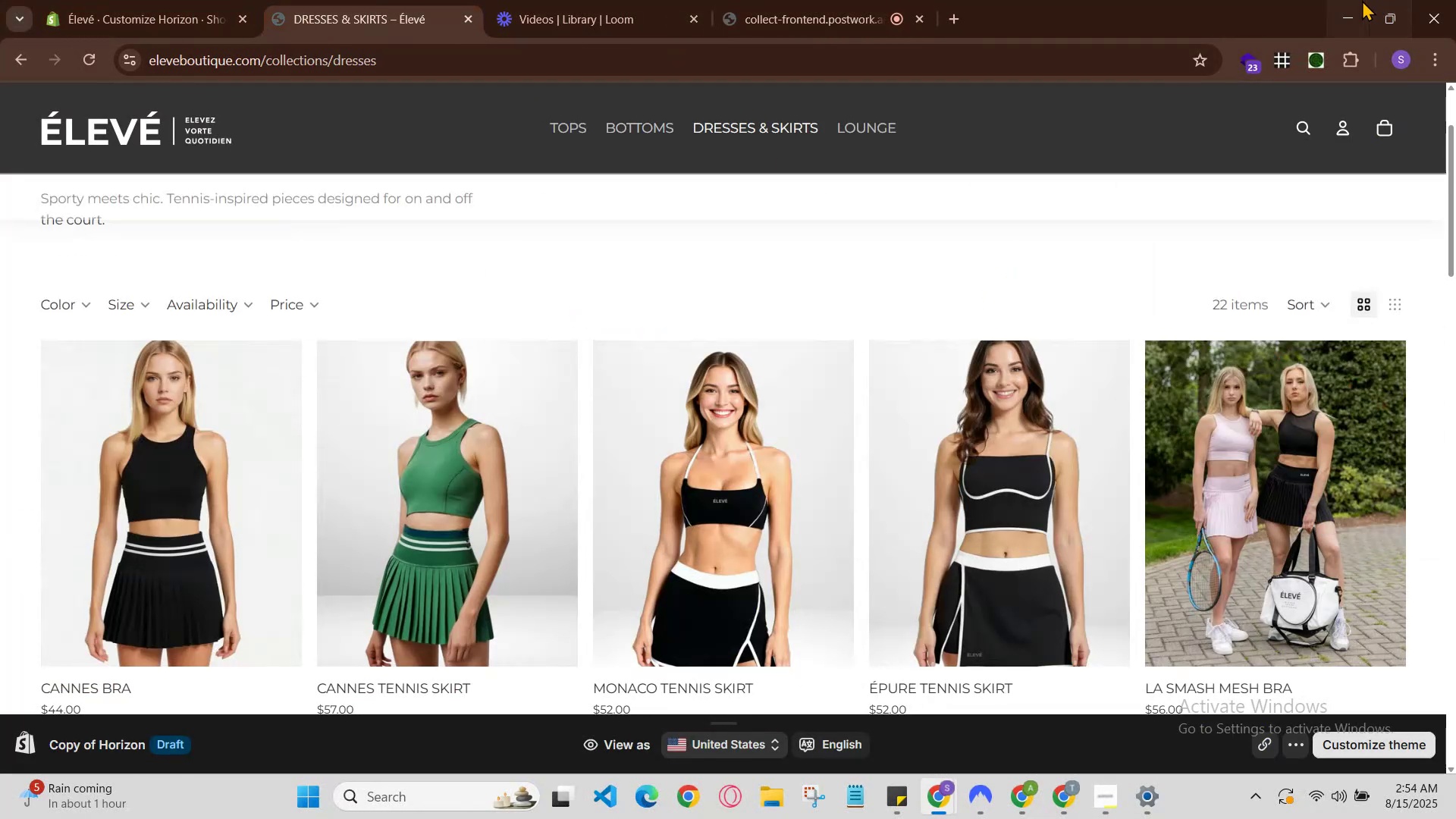 
left_click([1353, 20])
 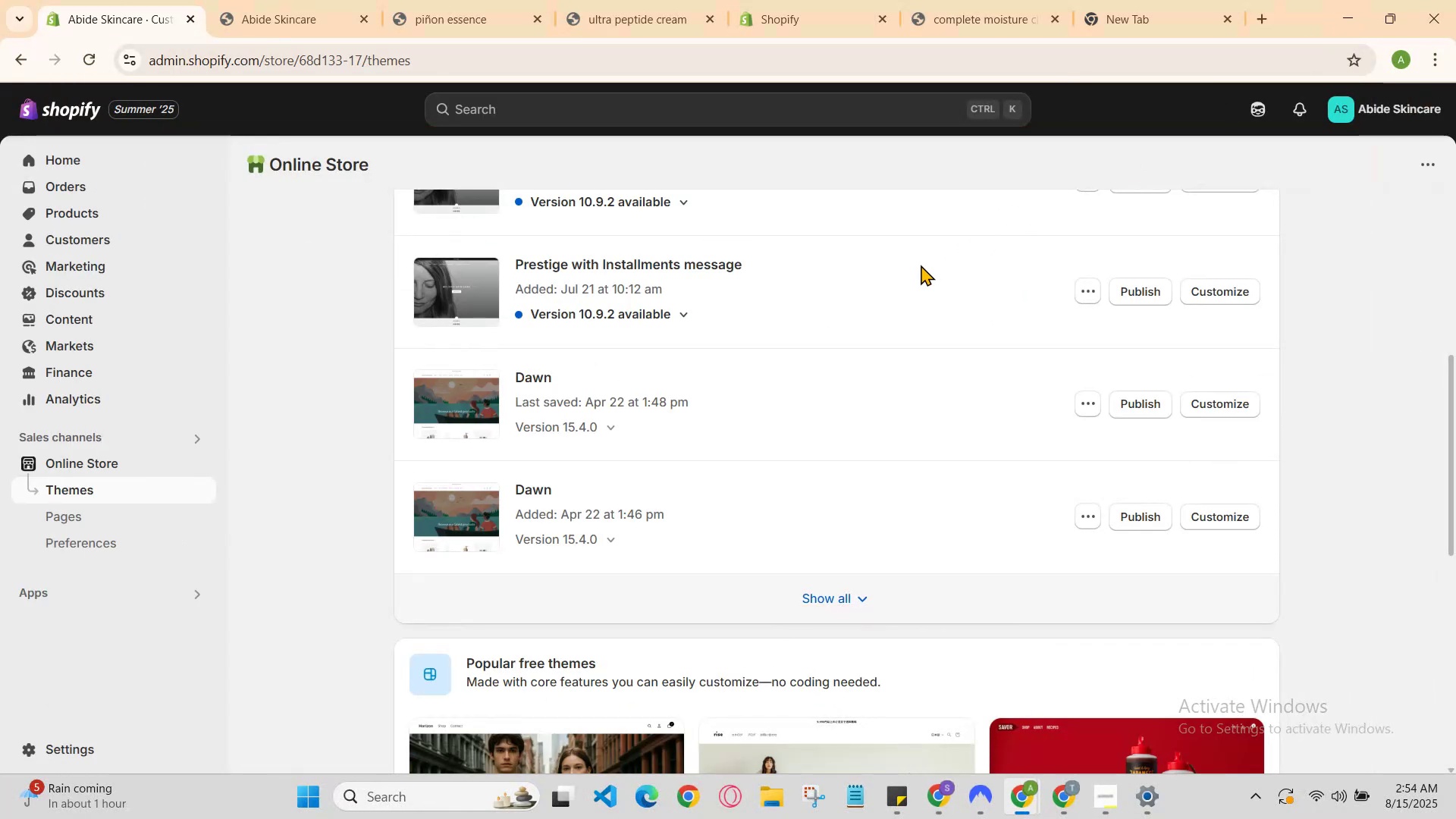 
scroll: coordinate [413, 375], scroll_direction: none, amount: 0.0
 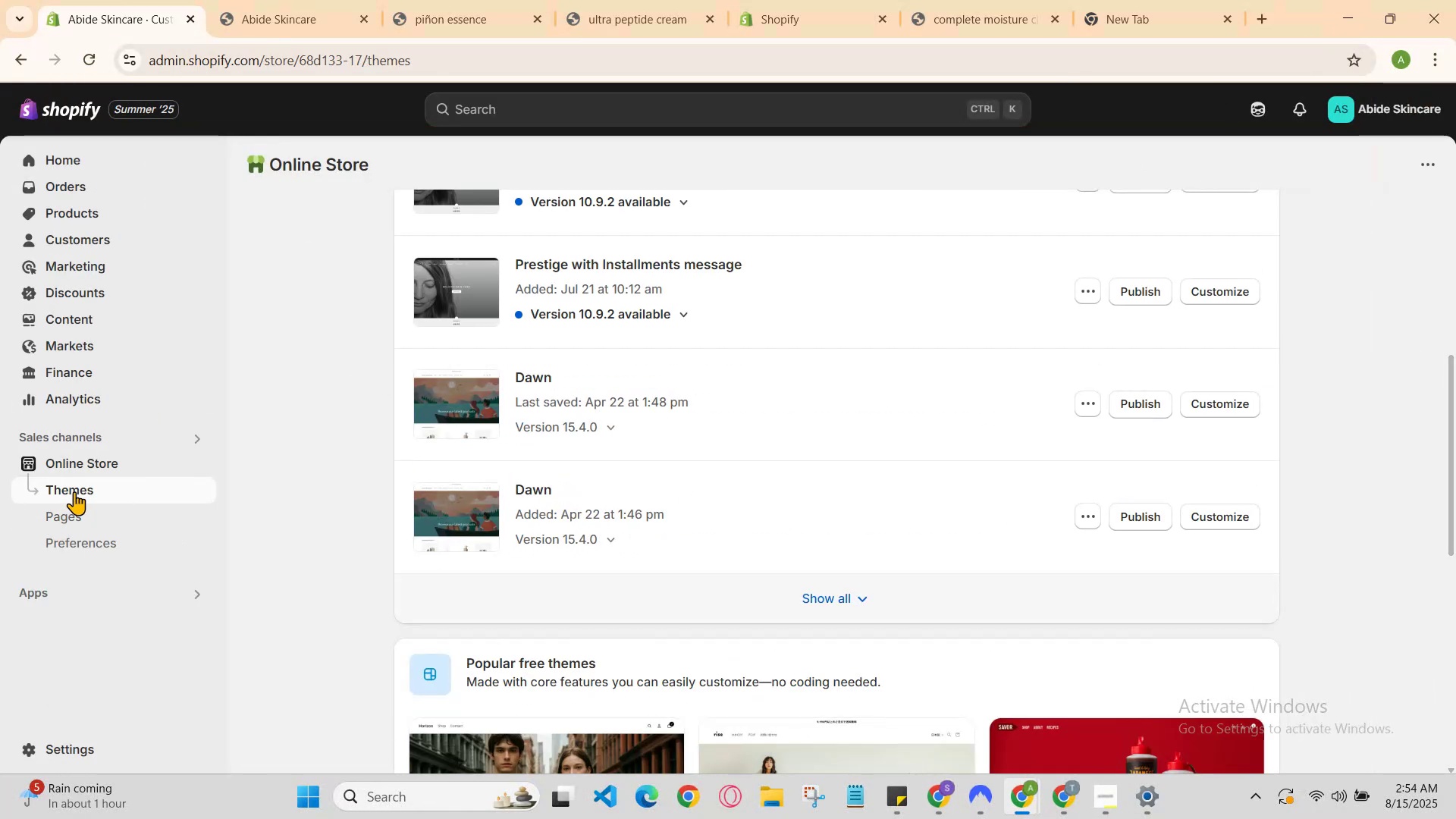 
right_click([74, 491])
 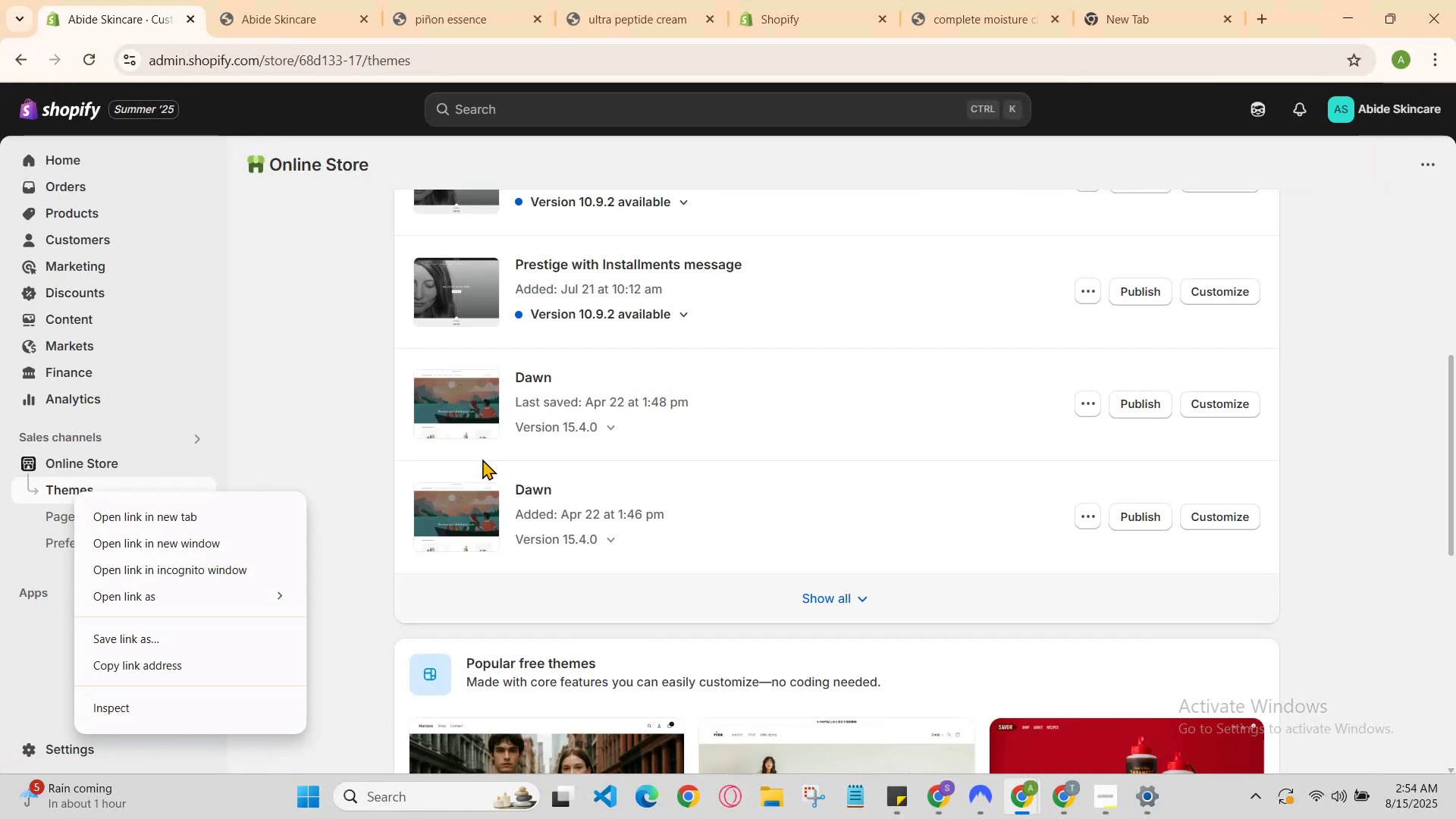 
scroll: coordinate [1002, 460], scroll_direction: up, amount: 2.0
 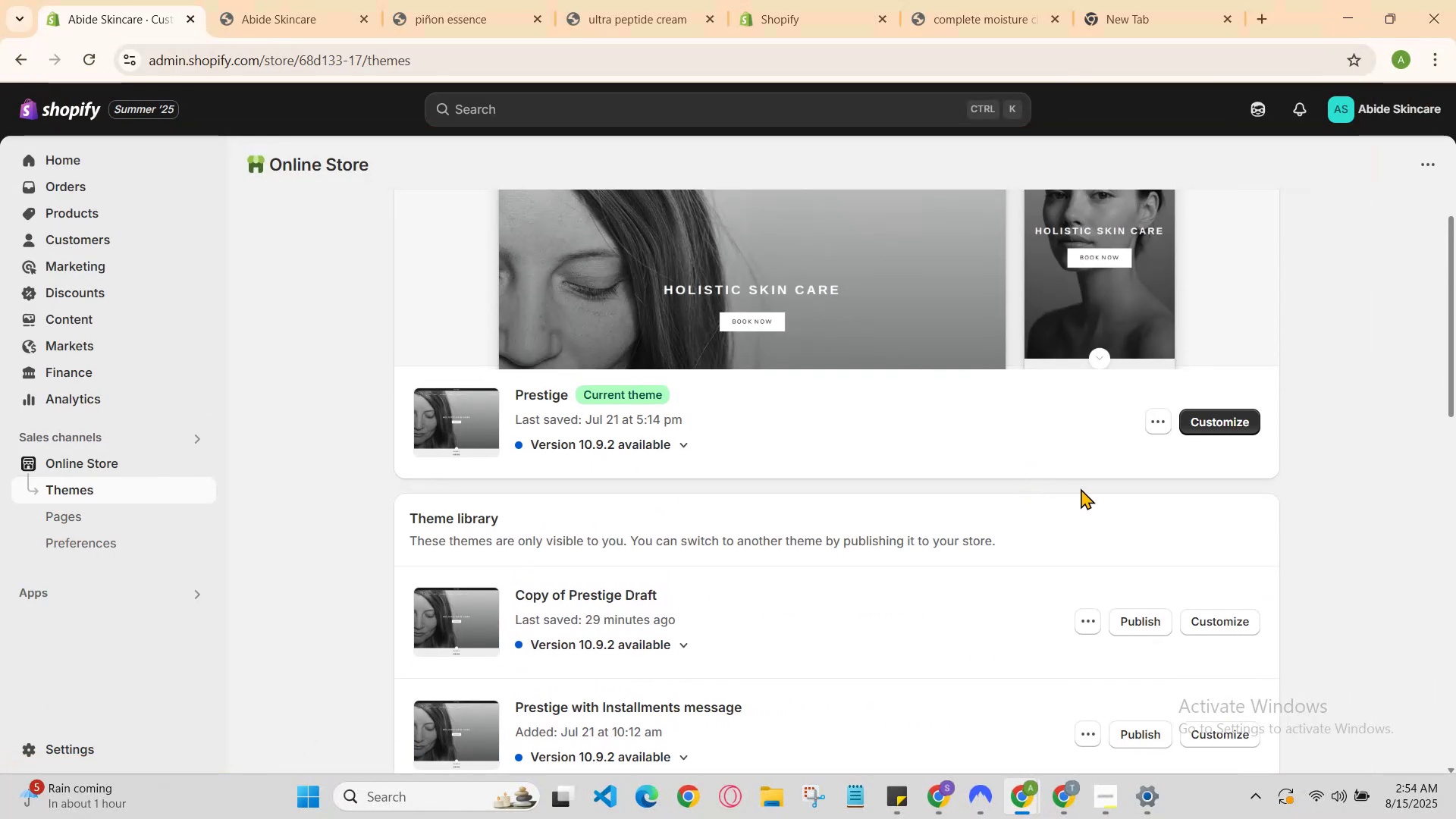 
scroll: coordinate [1124, 510], scroll_direction: down, amount: 1.0
 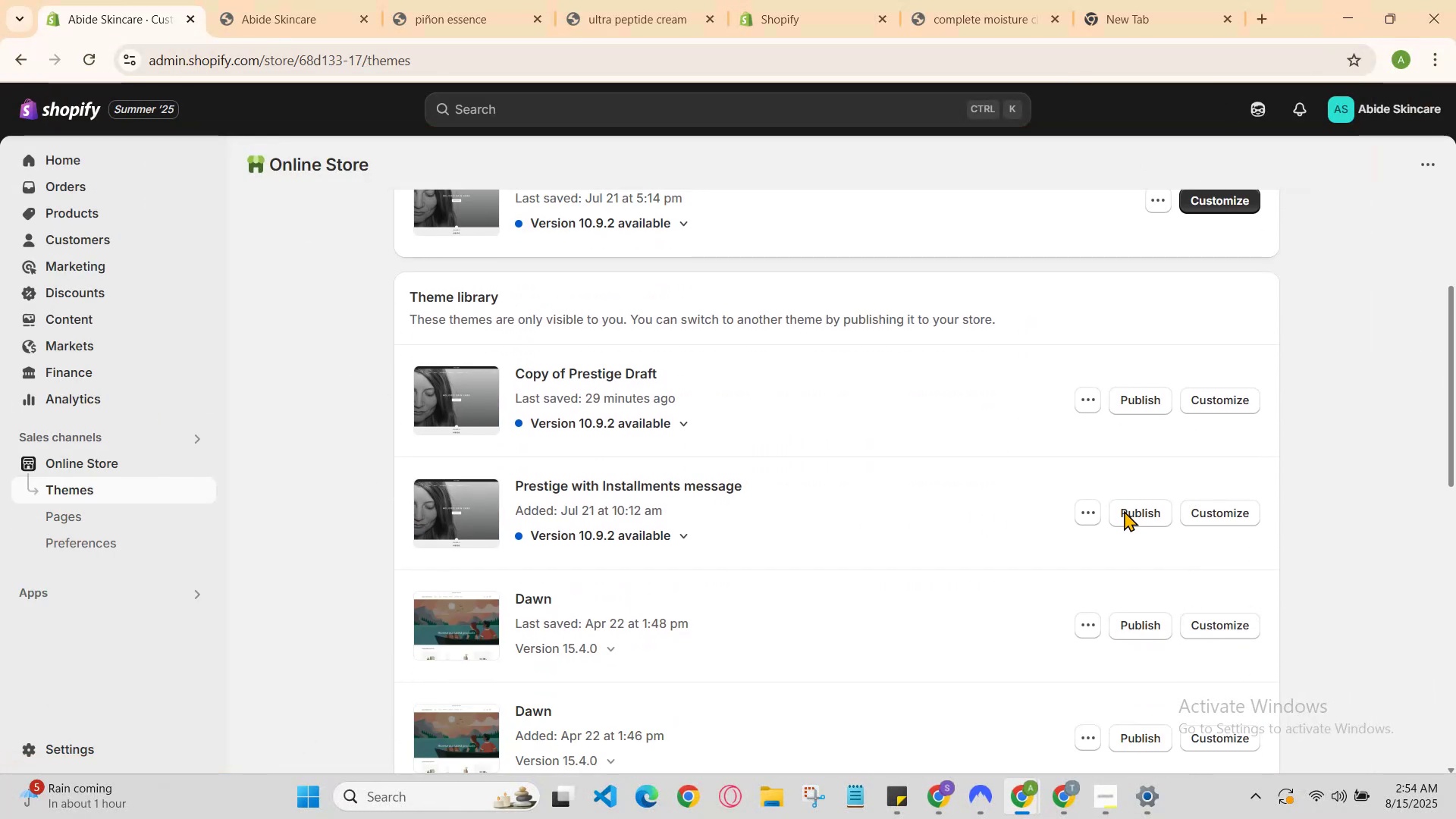 
scroll: coordinate [1147, 525], scroll_direction: none, amount: 0.0
 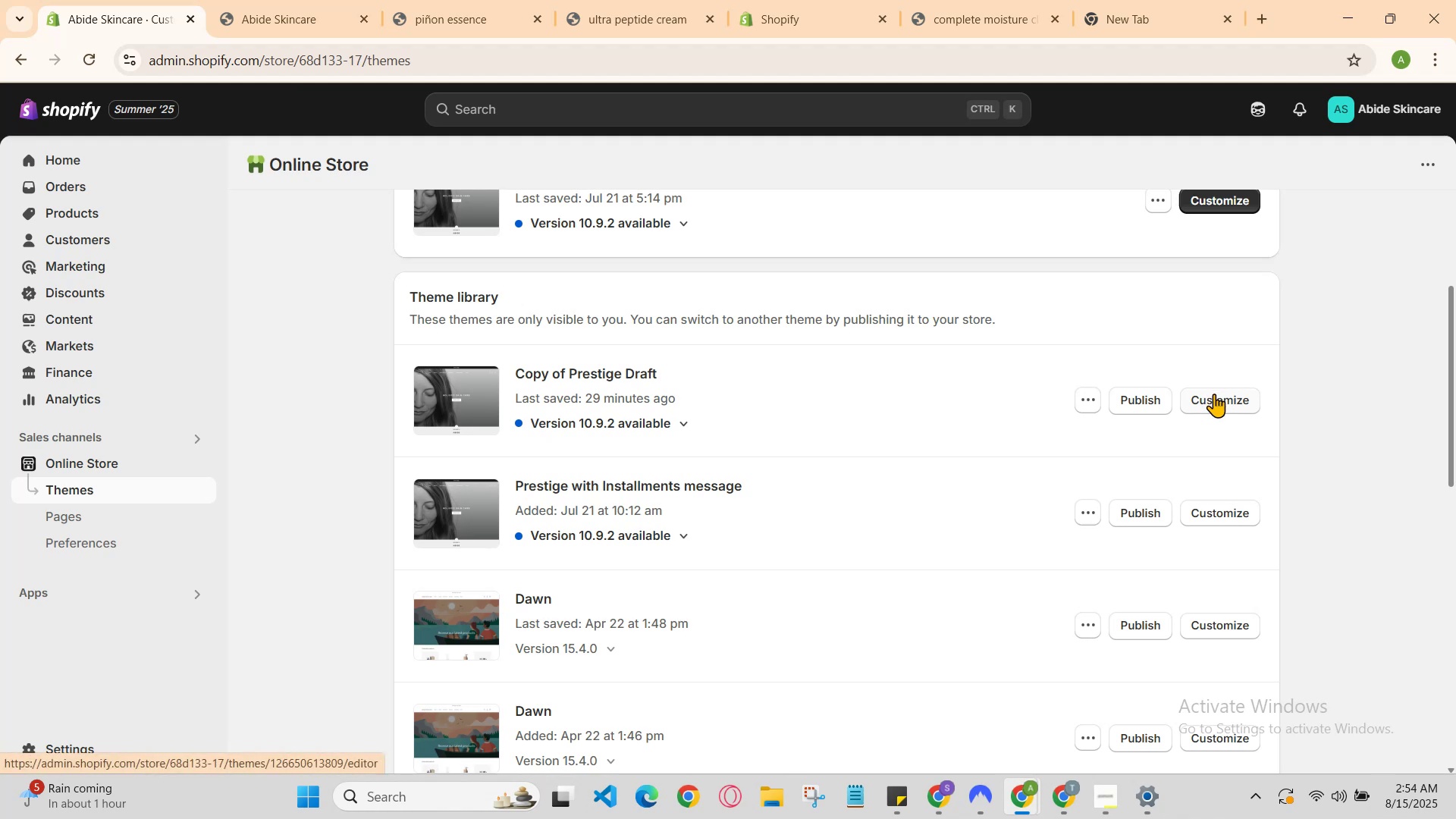 
left_click([1214, 394])
 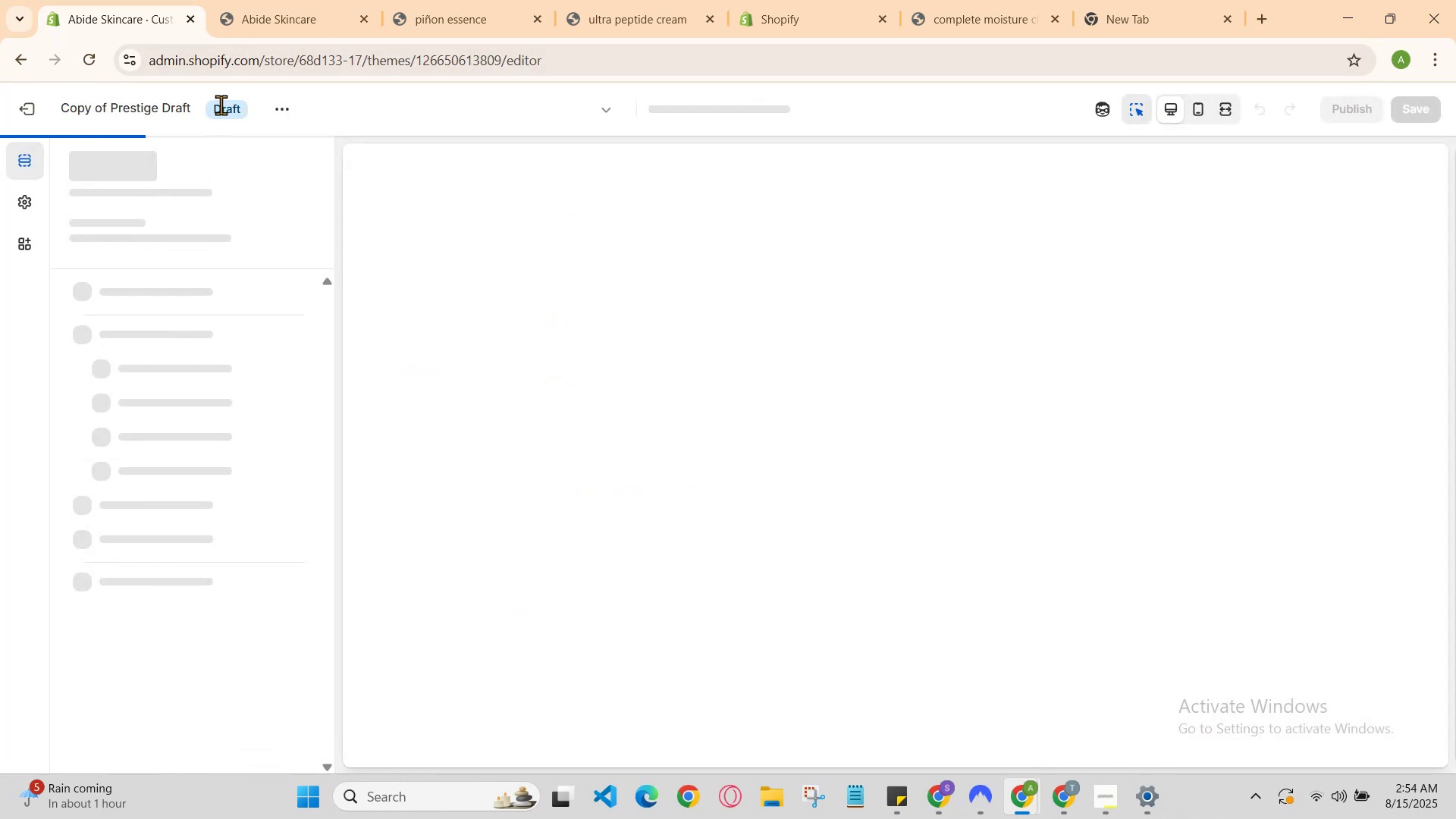 
scroll: coordinate [510, 235], scroll_direction: down, amount: 1.0
 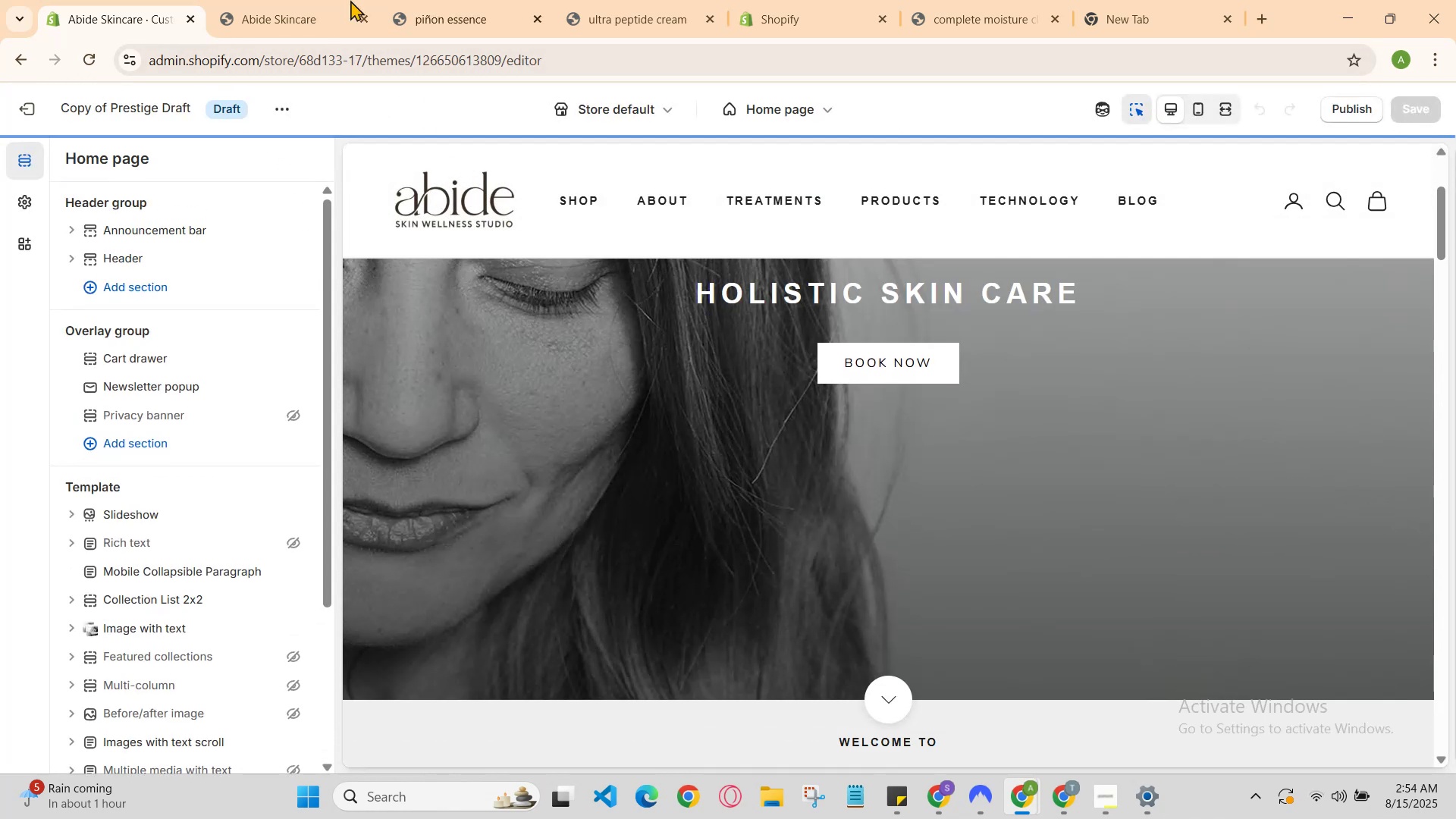 
left_click_drag(start_coordinate=[317, 0], to_coordinate=[329, 0])
 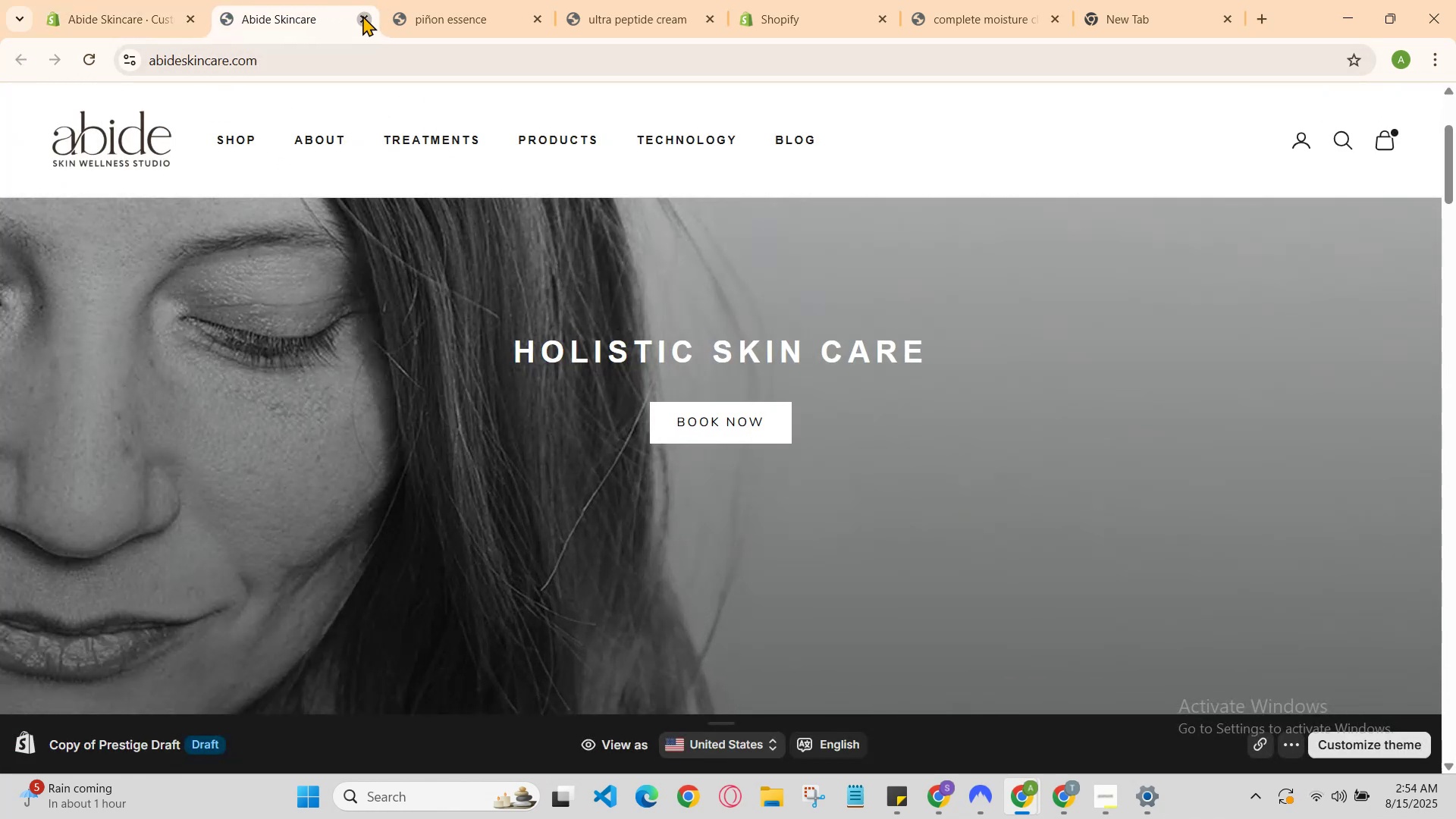 
double_click([362, 15])
 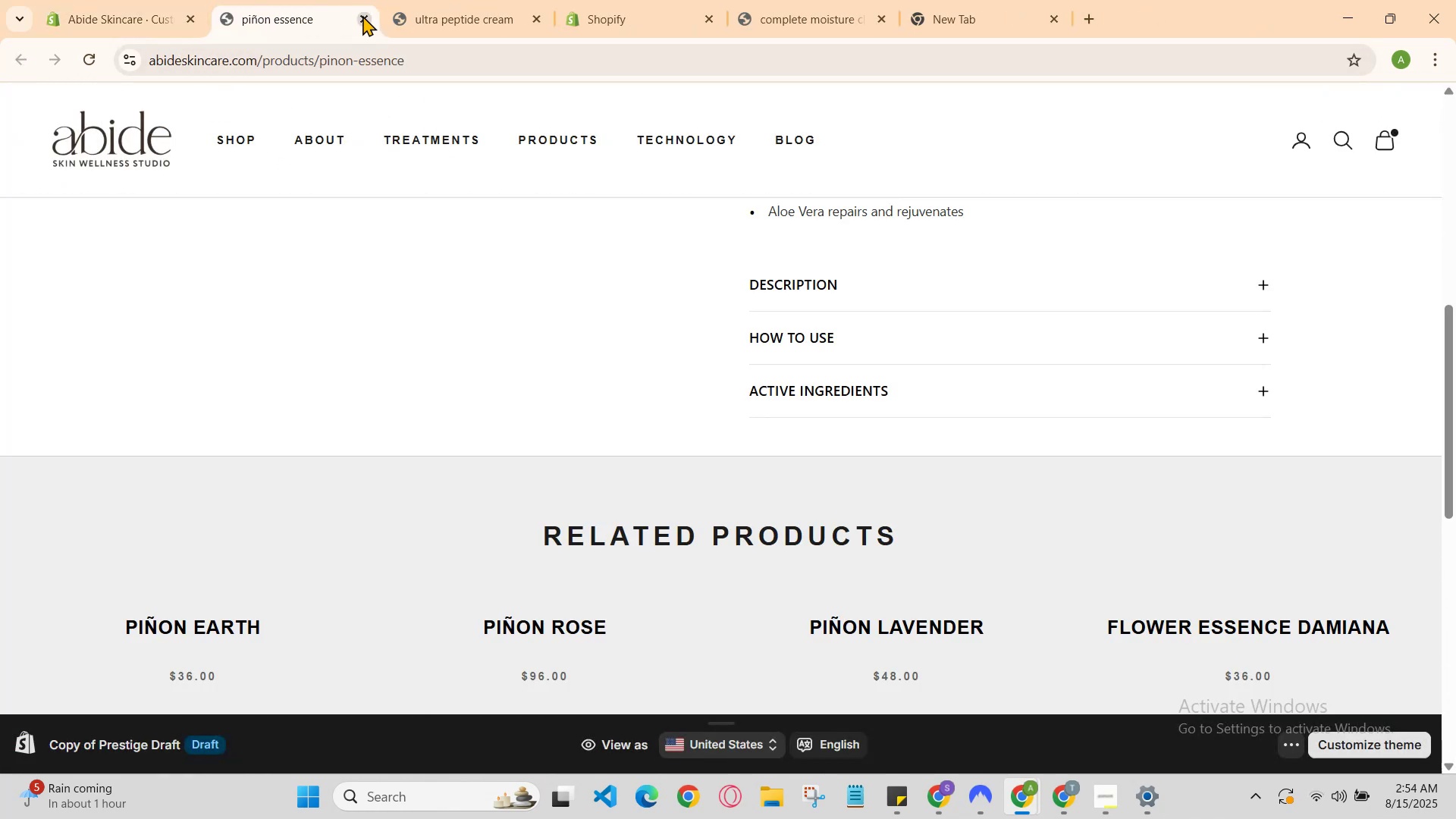 
triple_click([362, 15])
 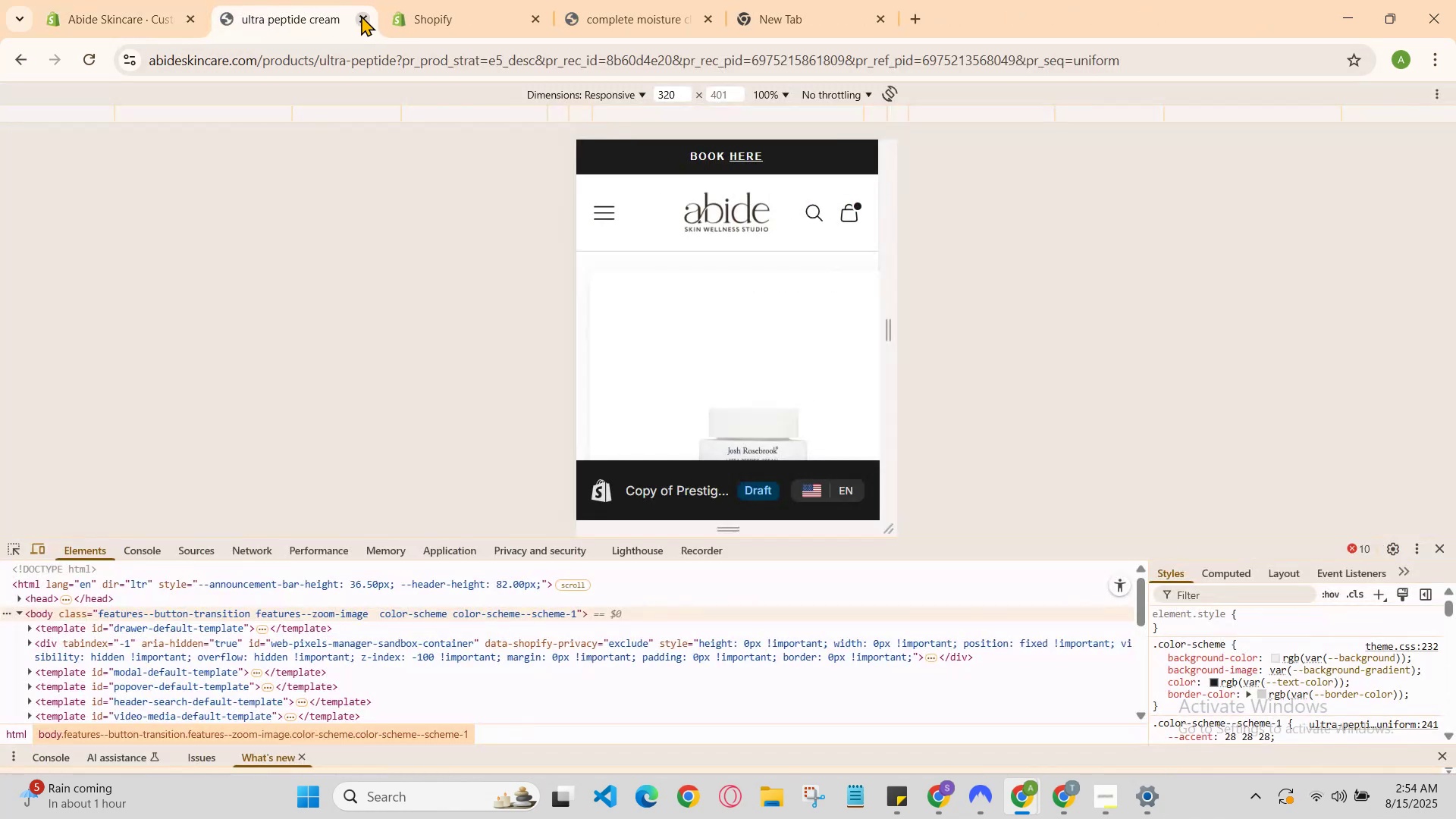 
left_click([361, 15])
 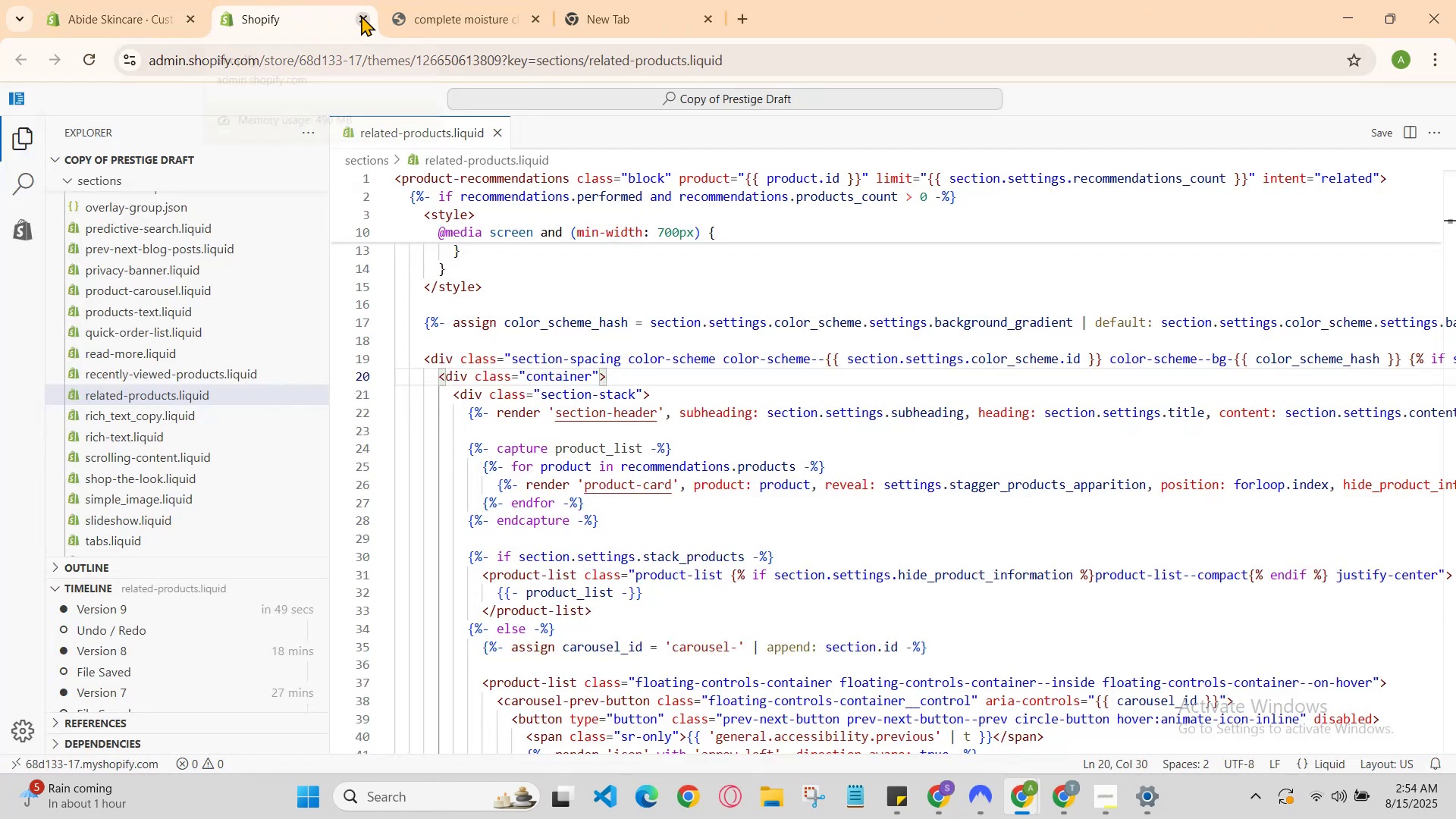 
left_click([361, 15])
 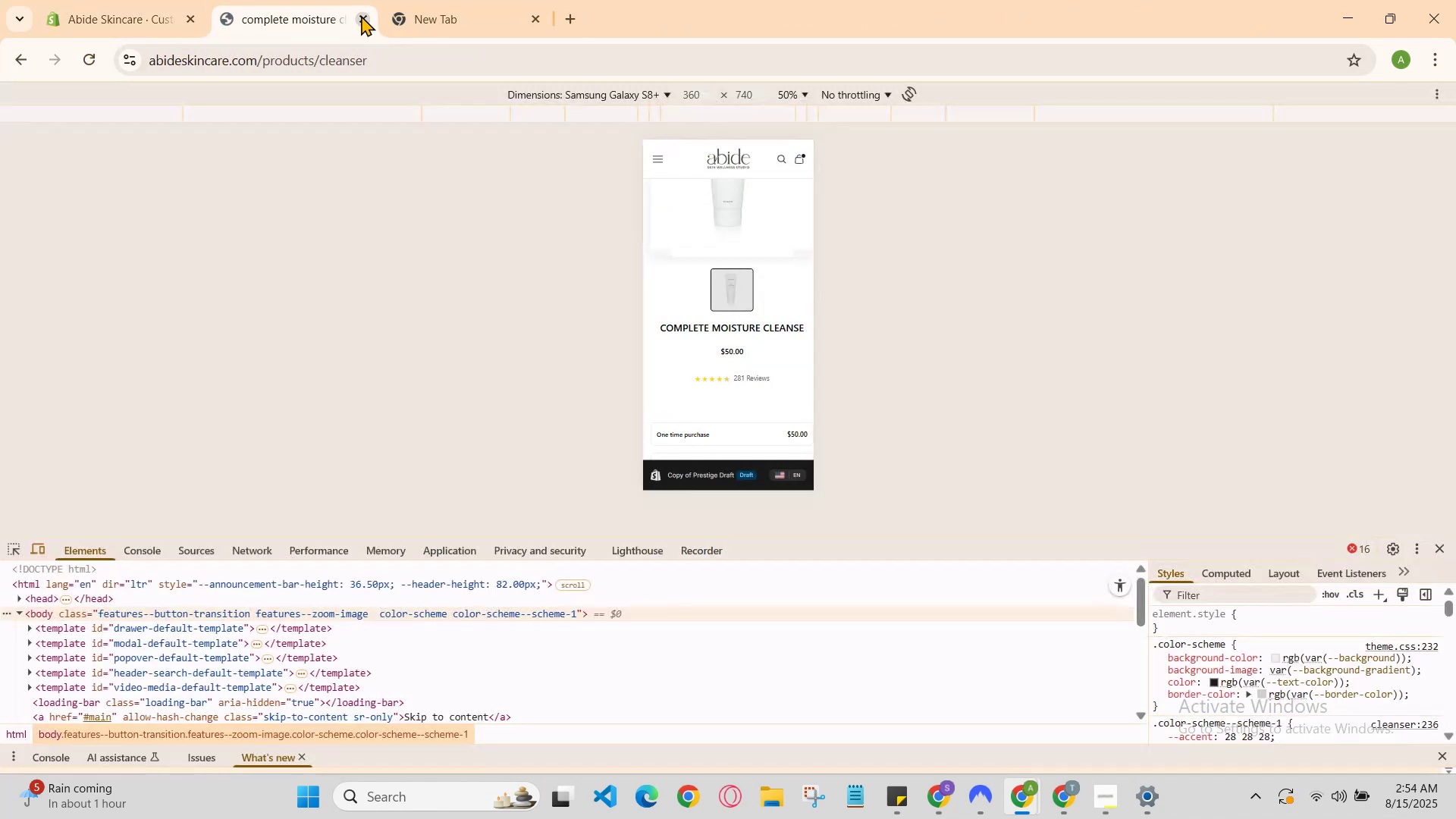 
left_click([361, 15])
 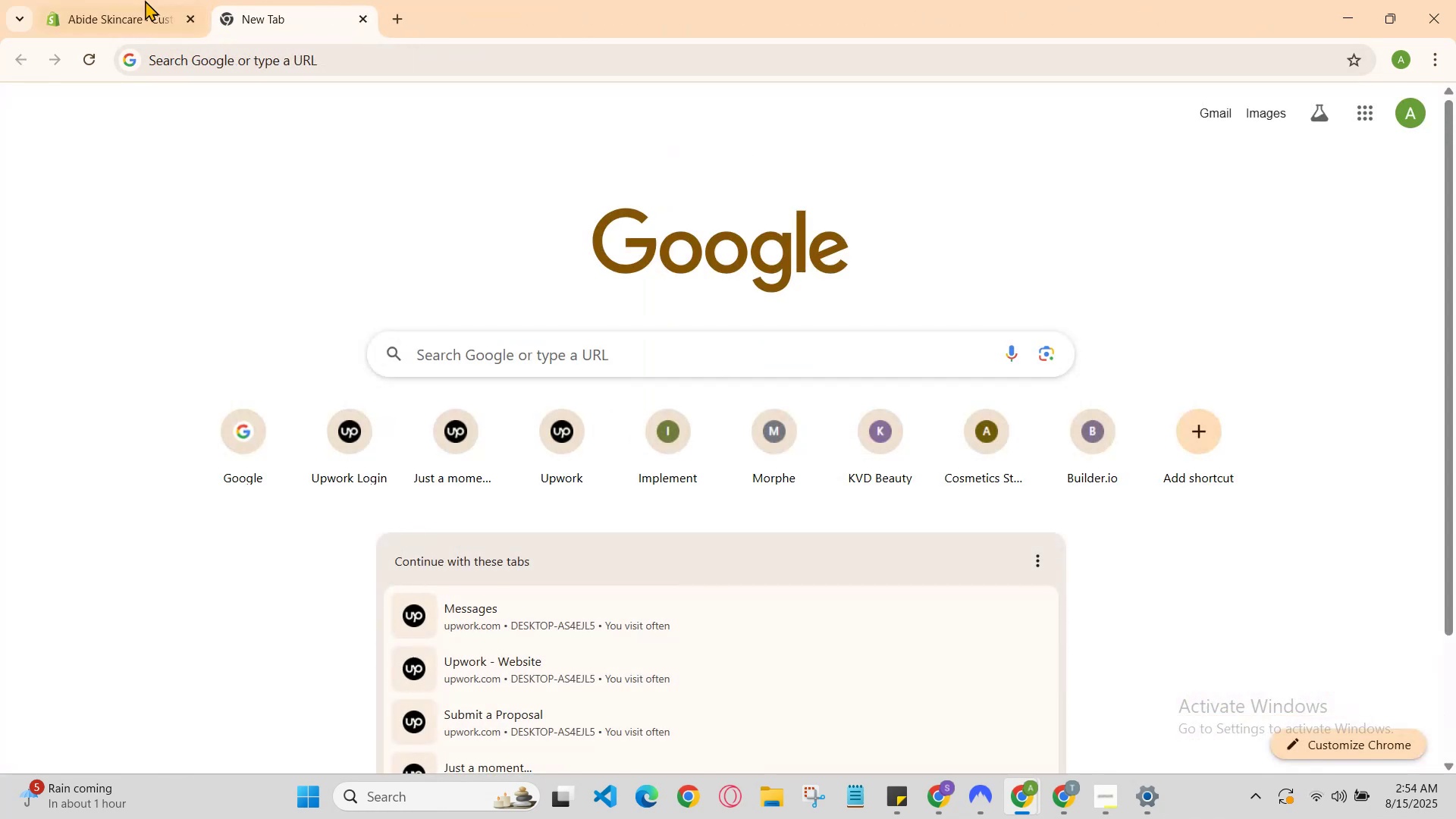 
left_click([132, 0])
 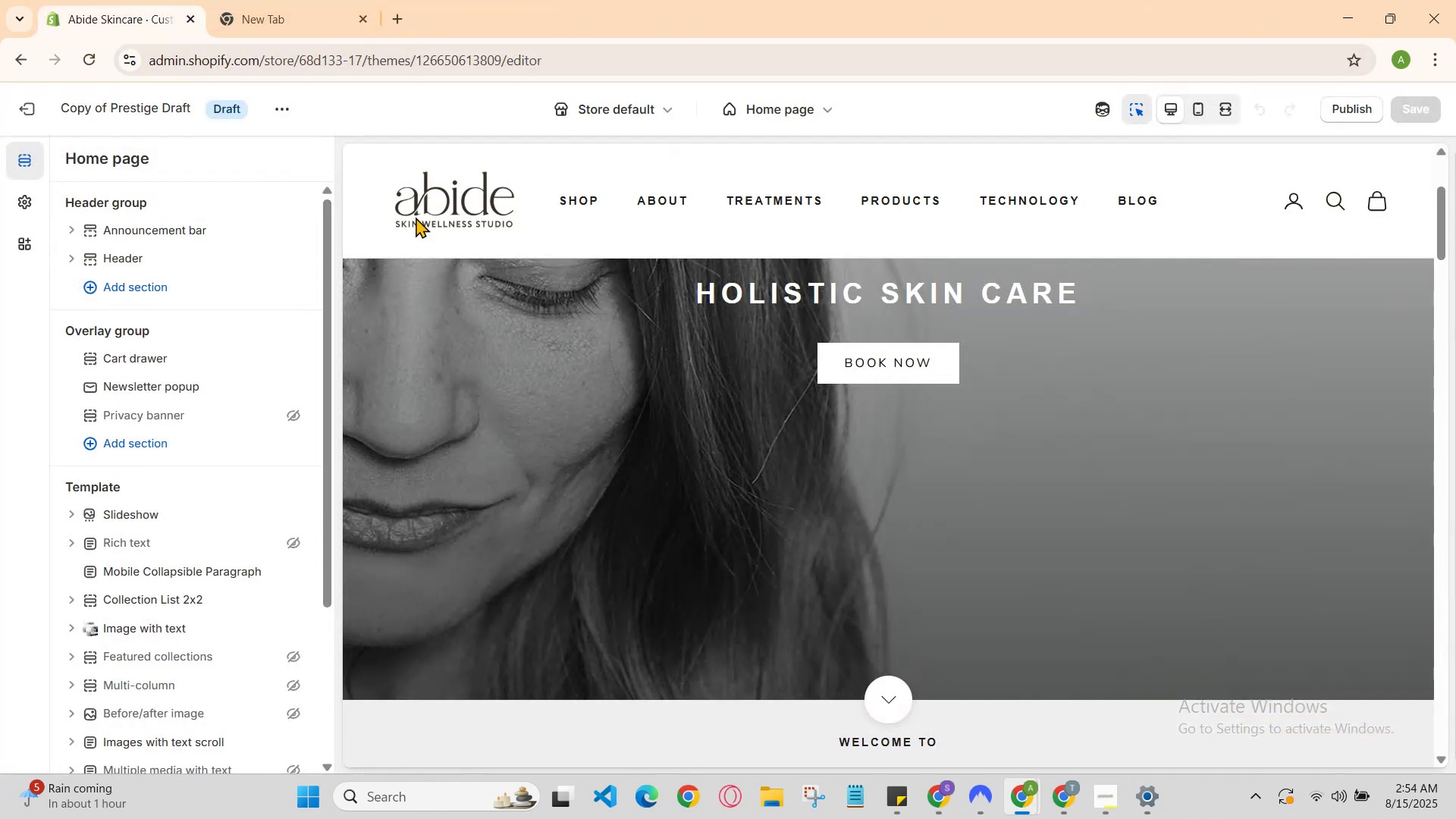 
scroll: coordinate [740, 463], scroll_direction: down, amount: 10.0
 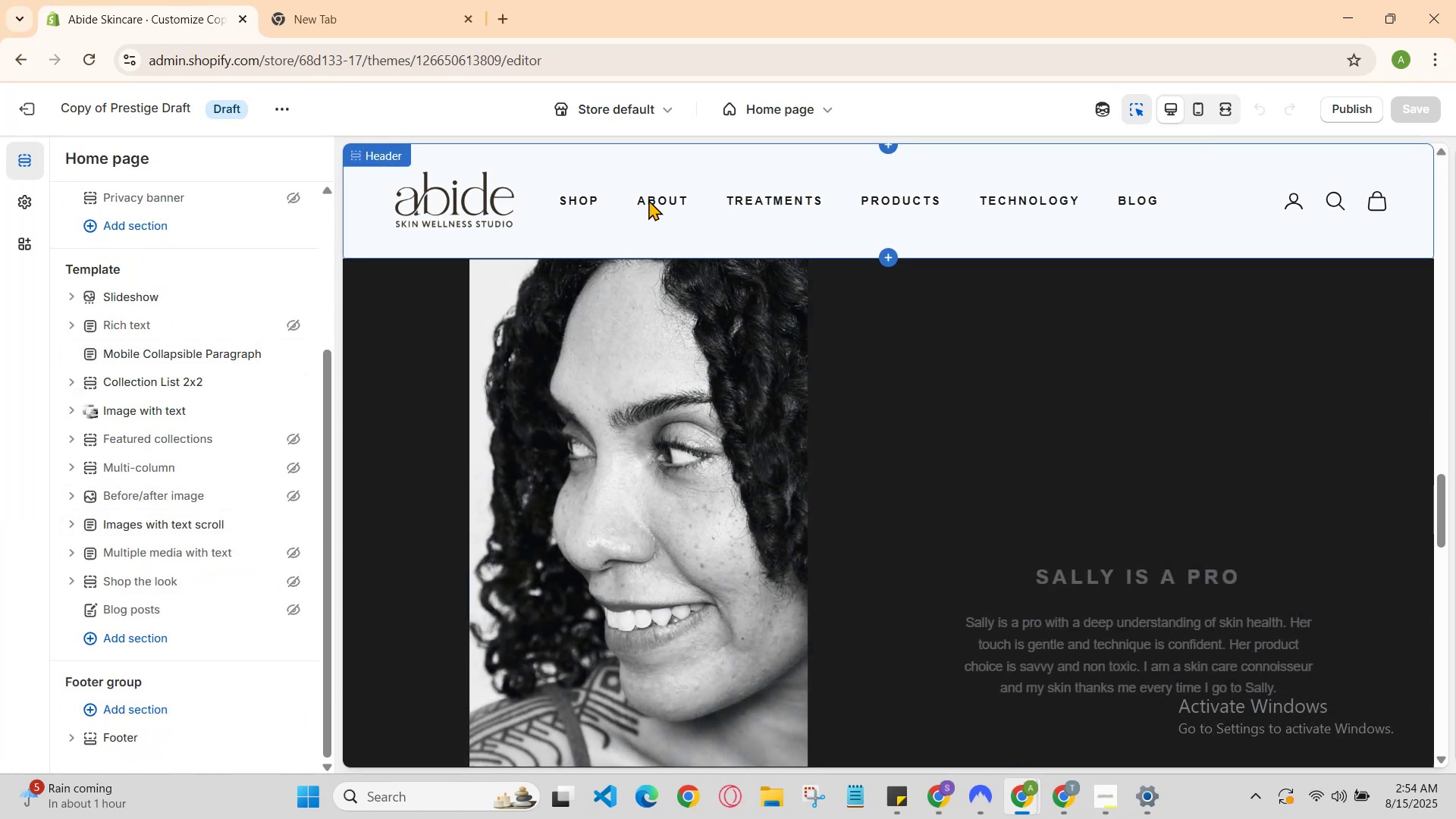 
left_click([646, 200])
 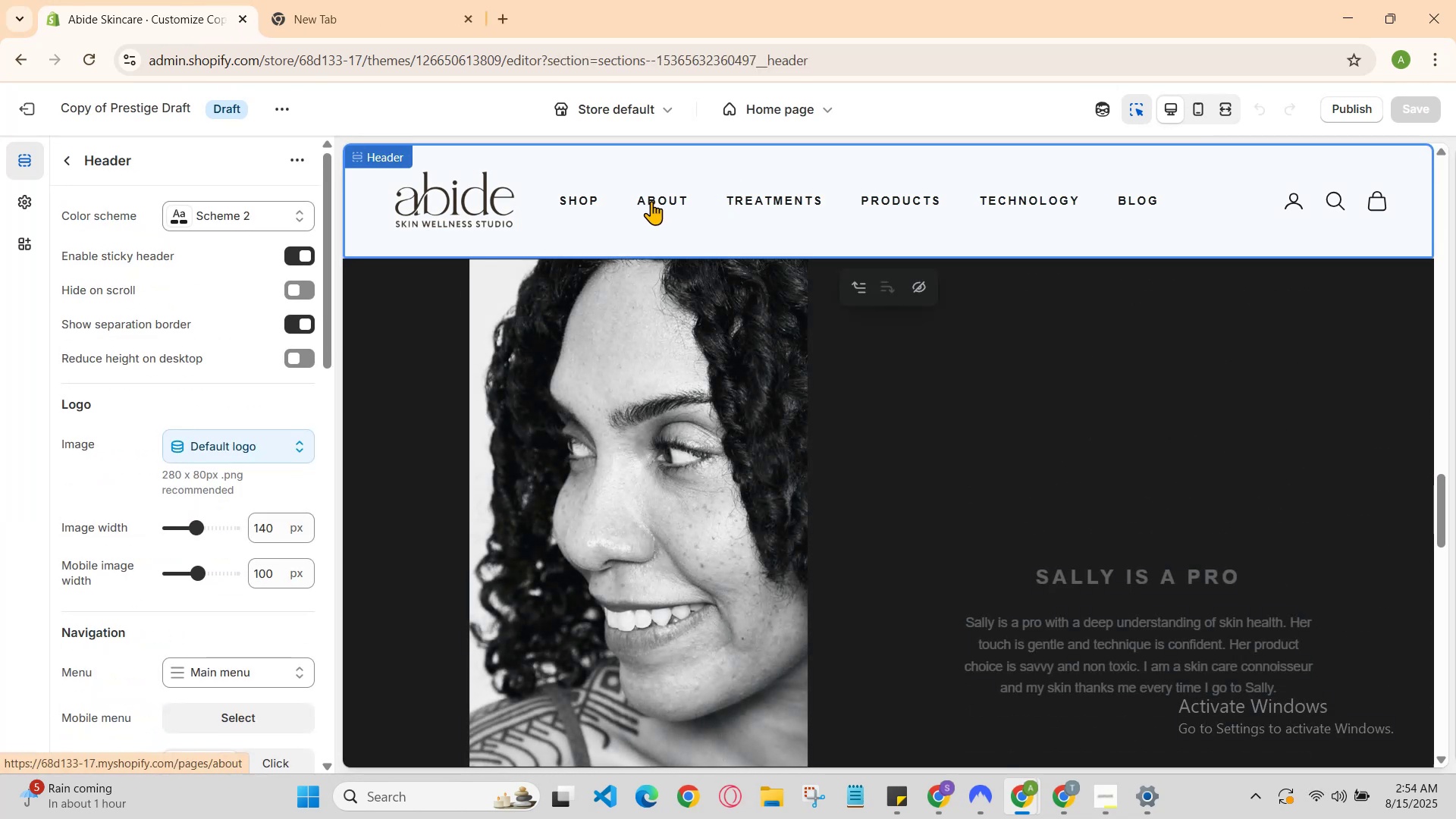 
left_click([654, 199])
 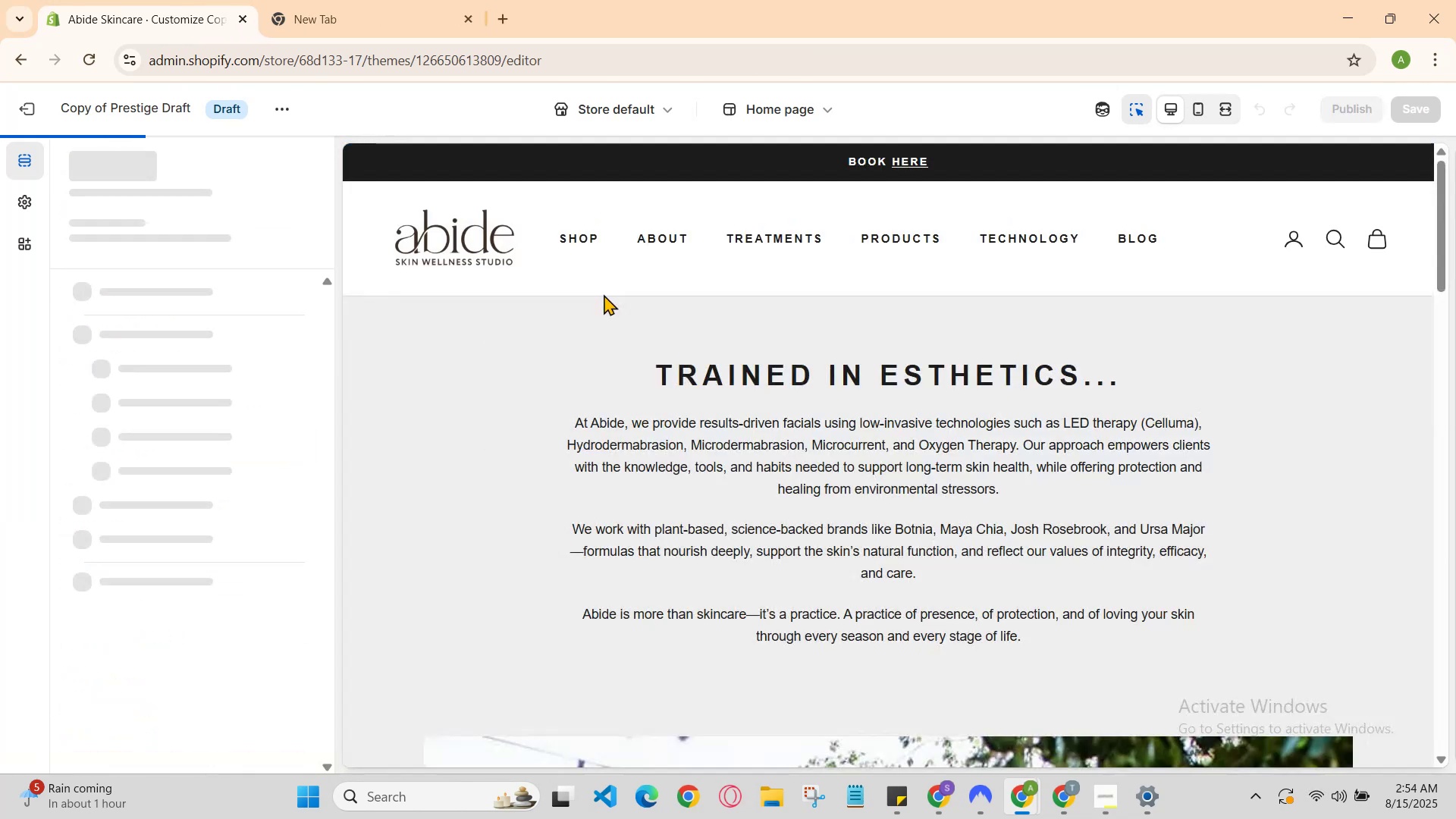 
scroll: coordinate [966, 406], scroll_direction: down, amount: 7.0
 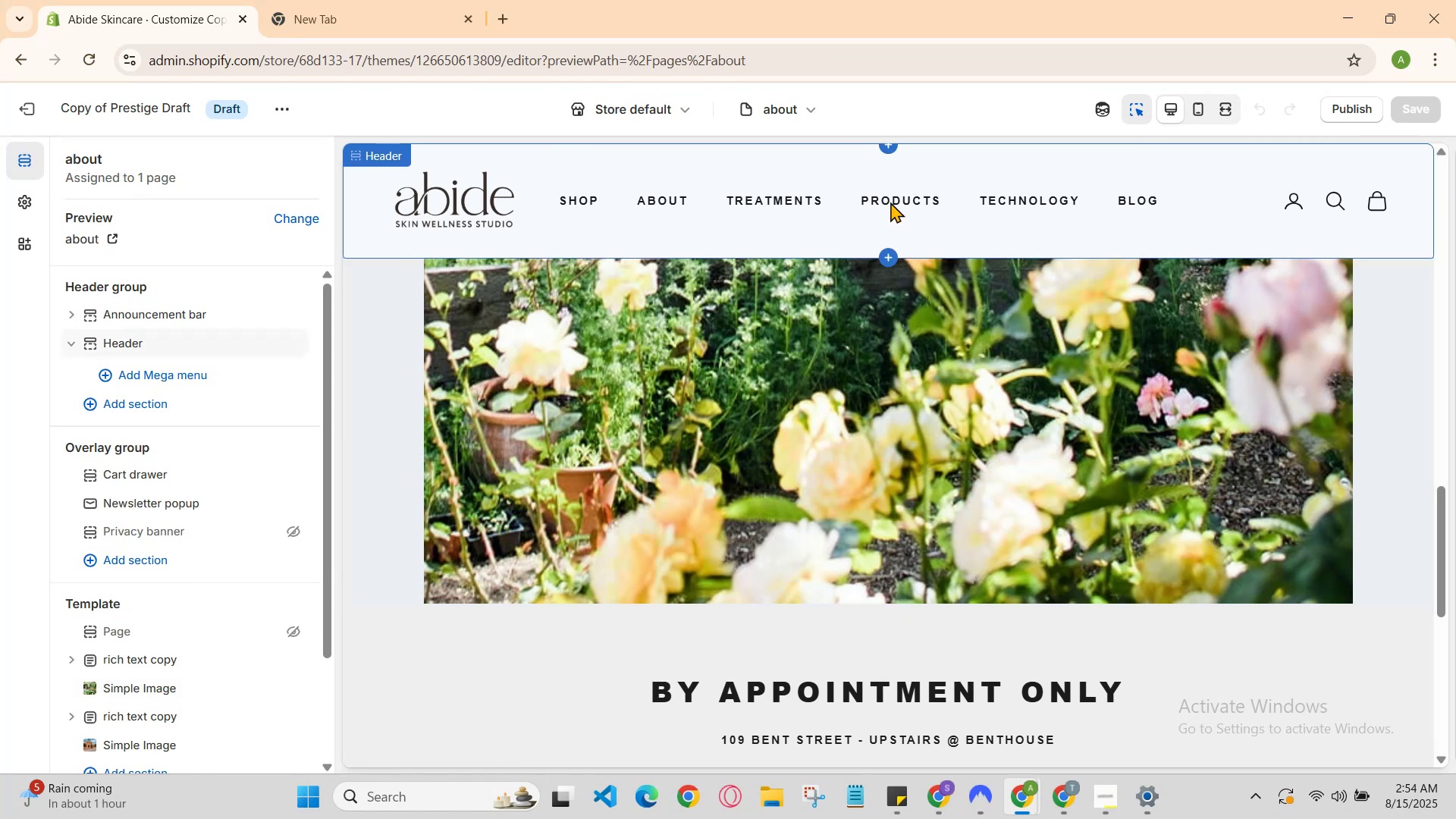 
double_click([890, 202])
 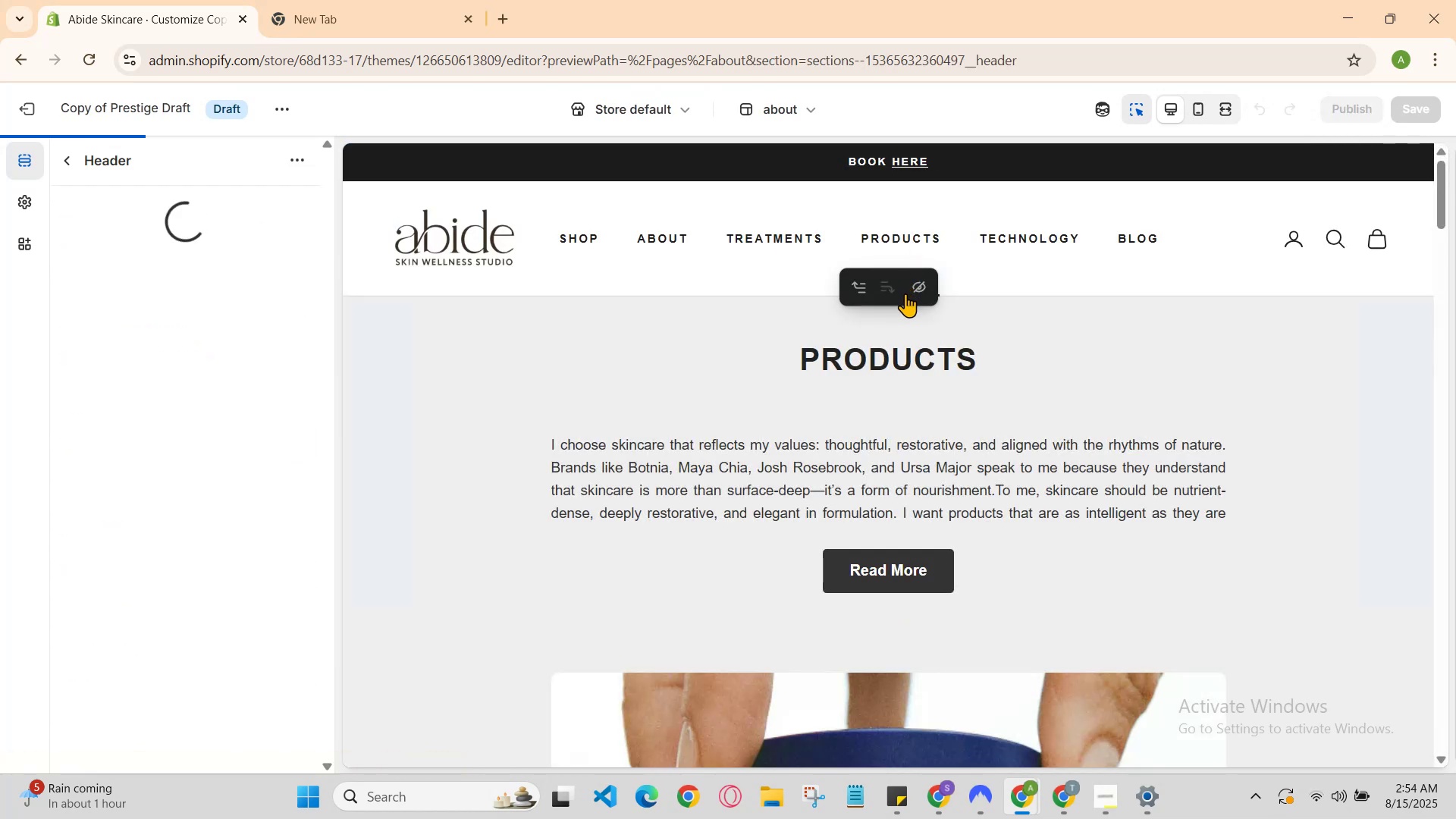 
scroll: coordinate [977, 380], scroll_direction: down, amount: 1.0
 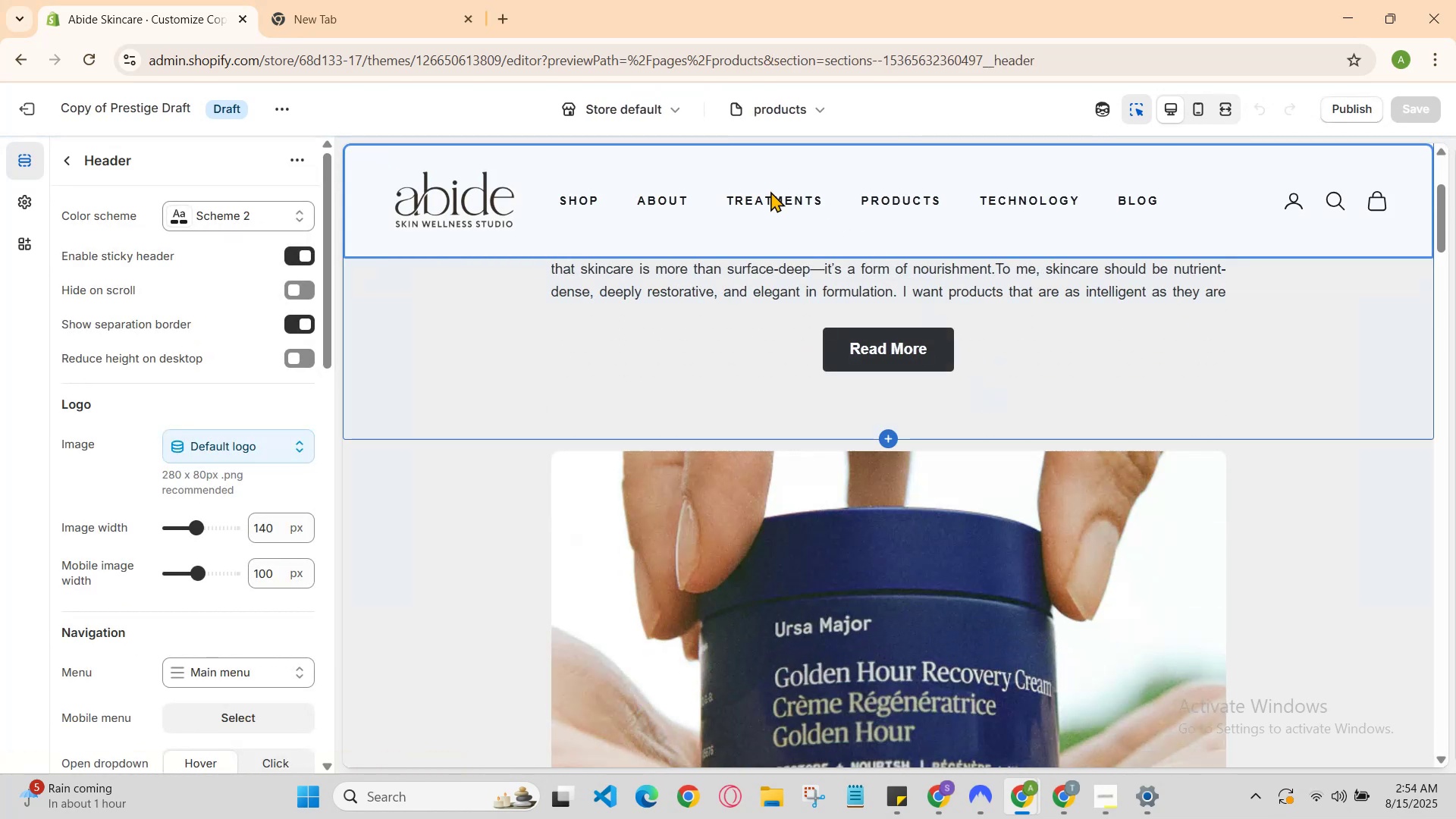 
left_click([774, 193])
 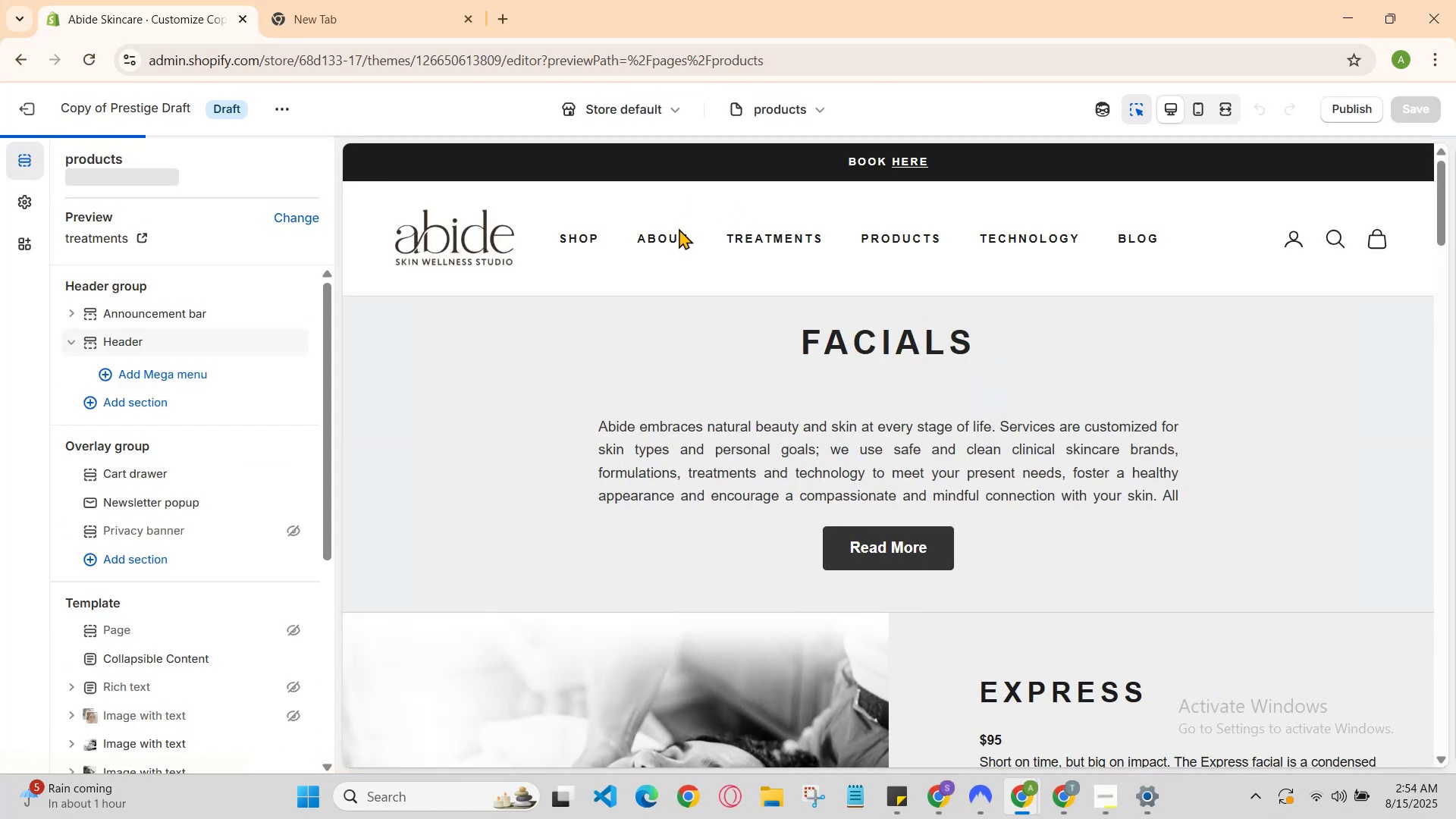 
left_click([679, 231])
 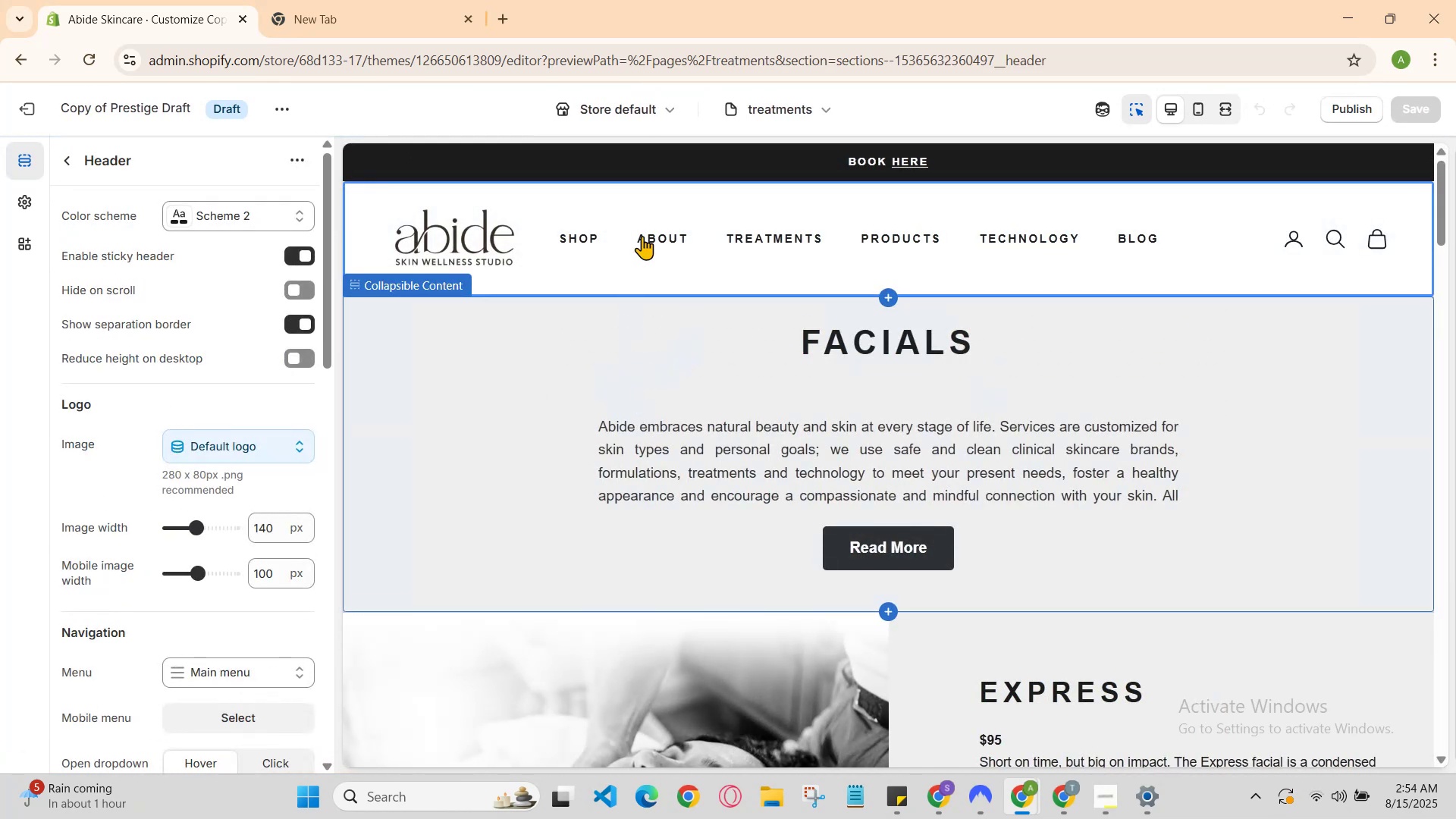 
left_click([659, 234])
 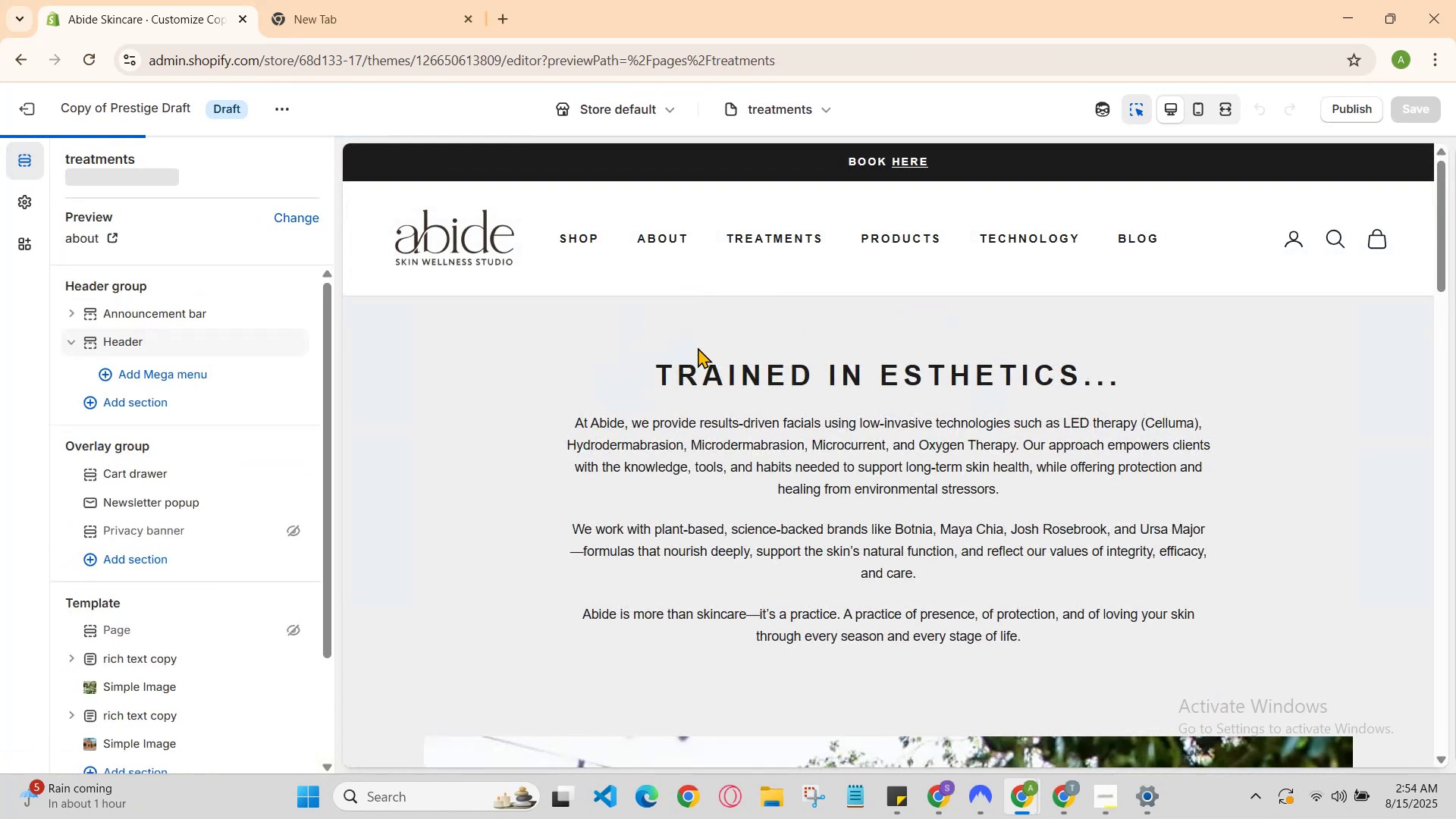 
scroll: coordinate [736, 392], scroll_direction: down, amount: 4.0
 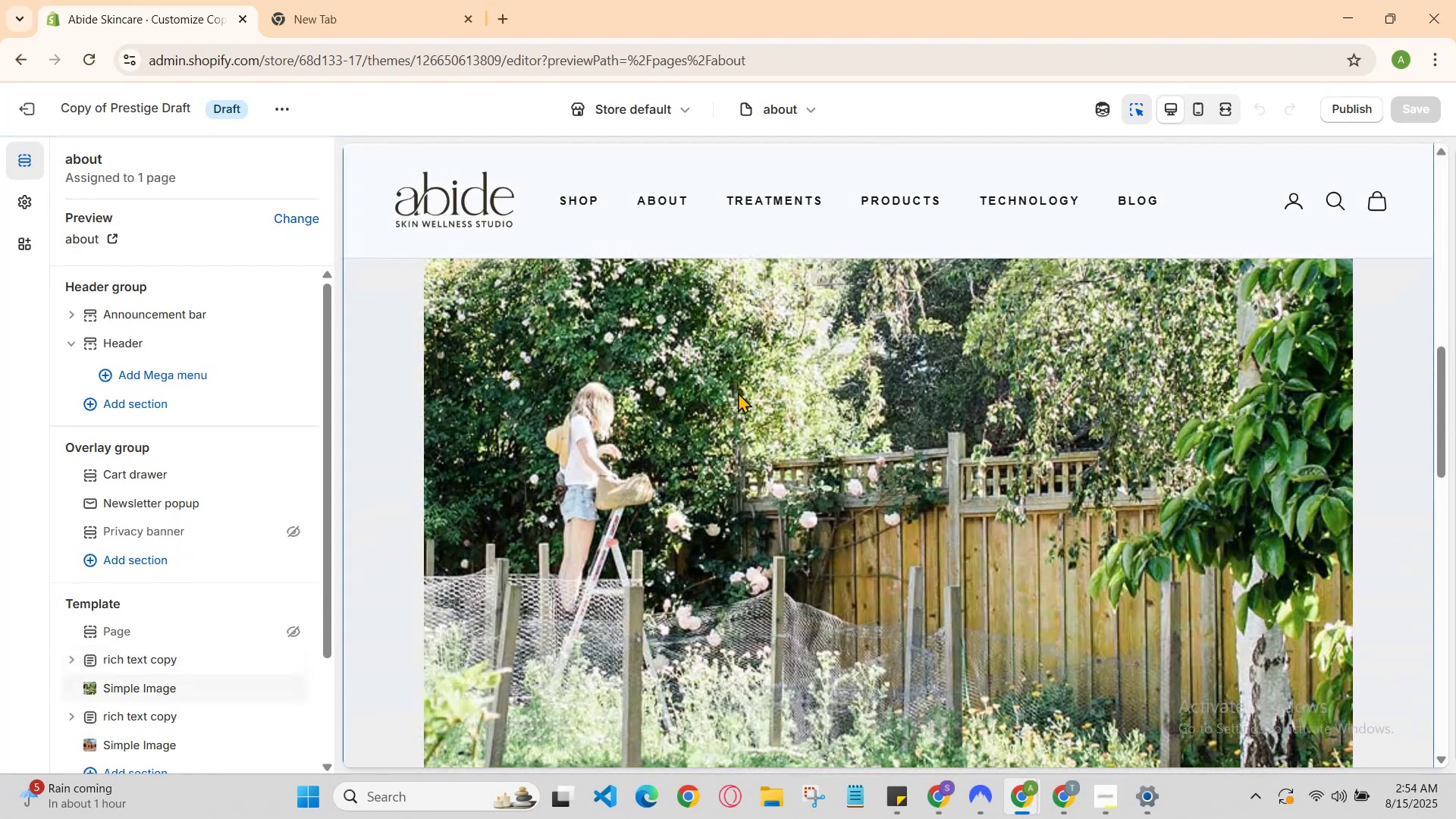 
left_click([738, 392])
 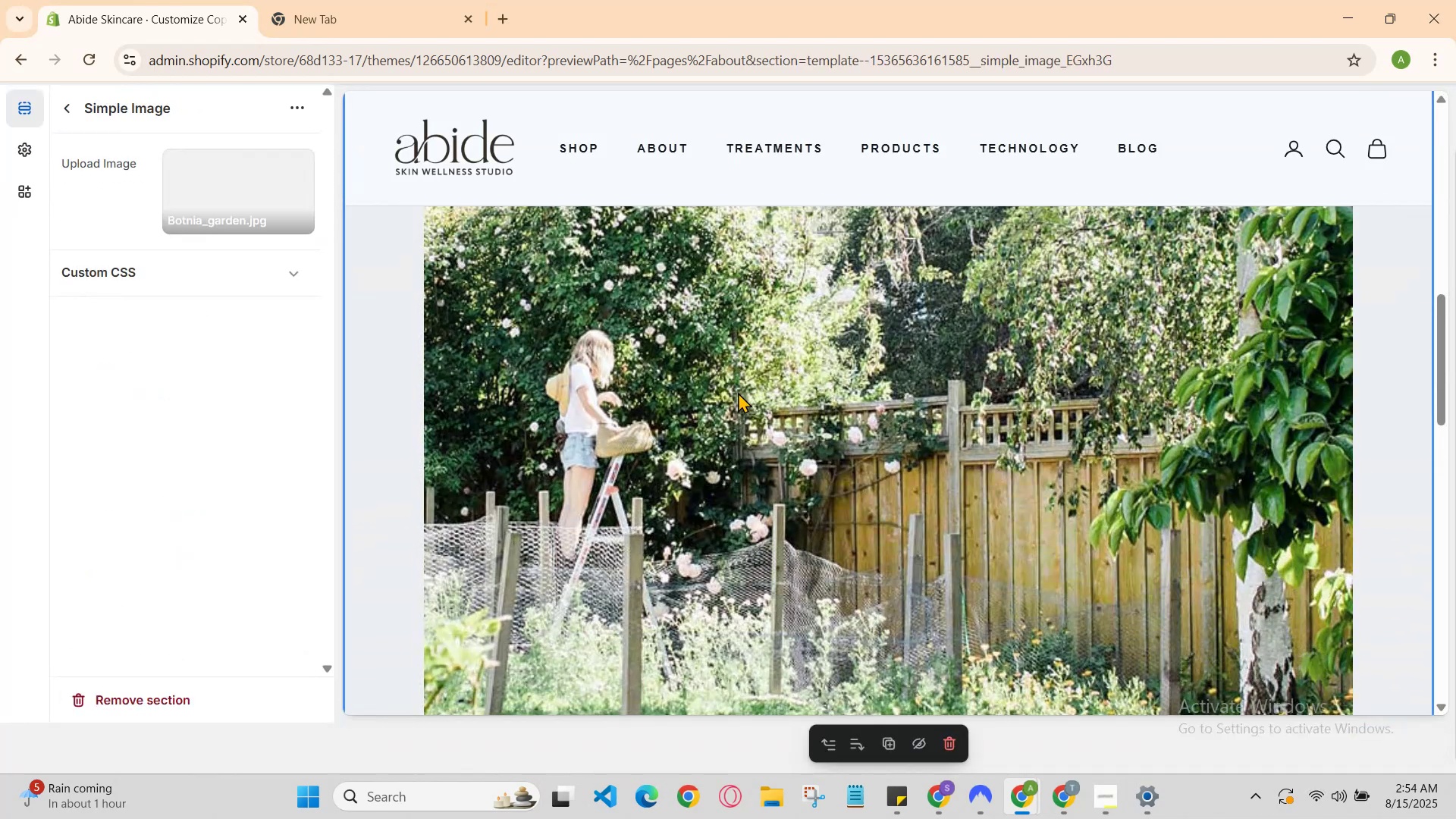 
right_click([738, 392])
 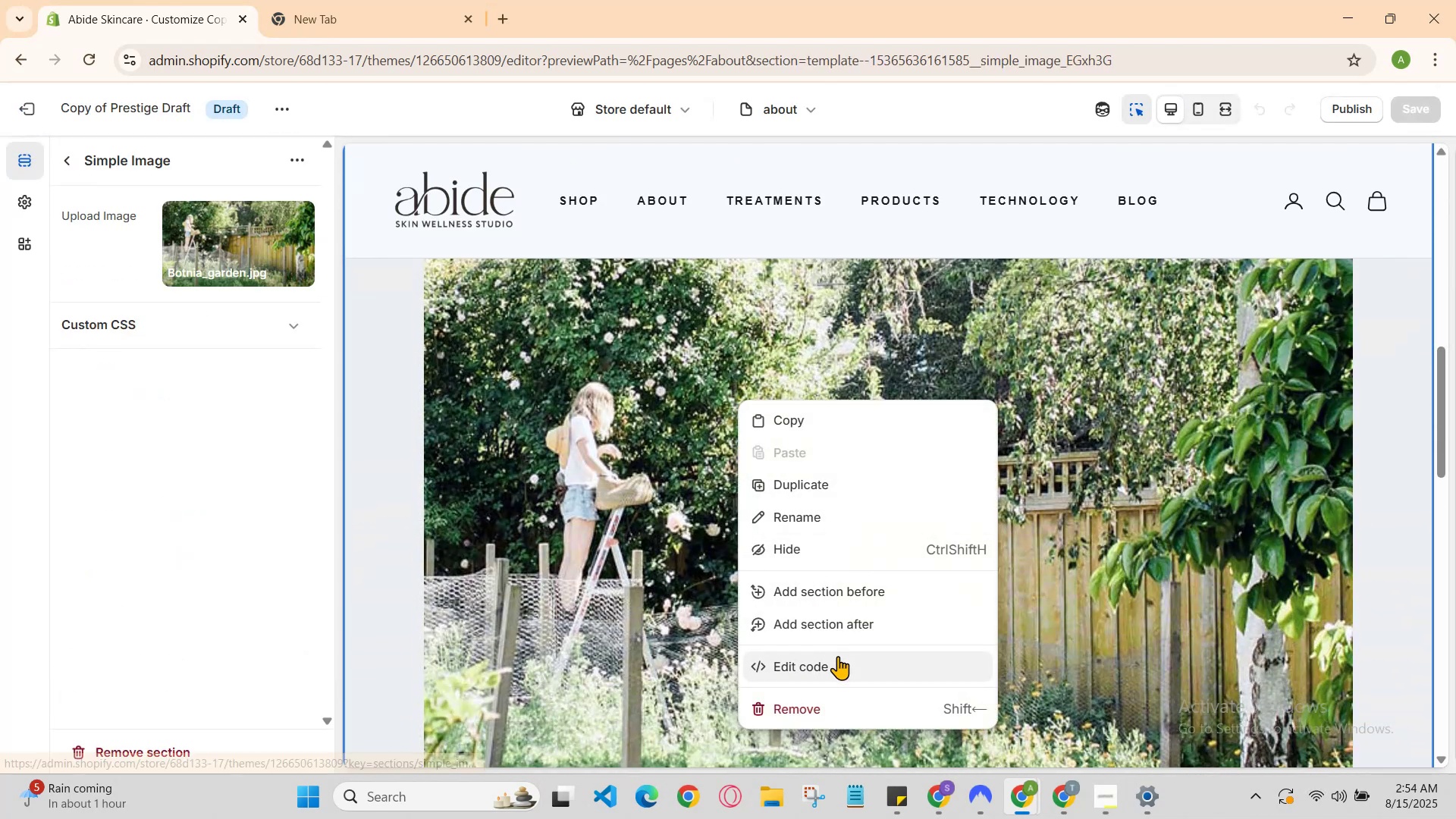 
left_click([840, 662])
 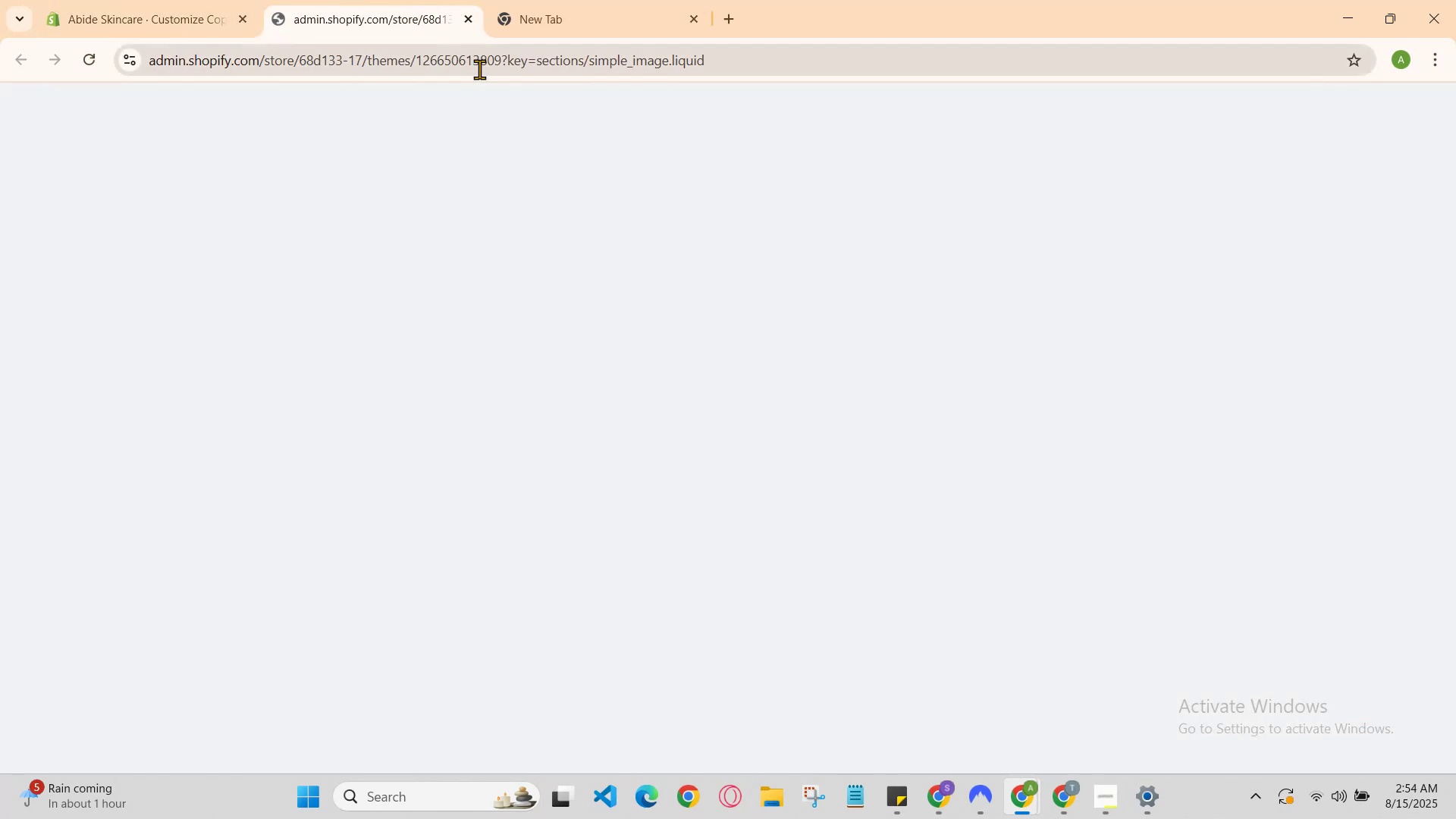 
left_click([191, 0])
 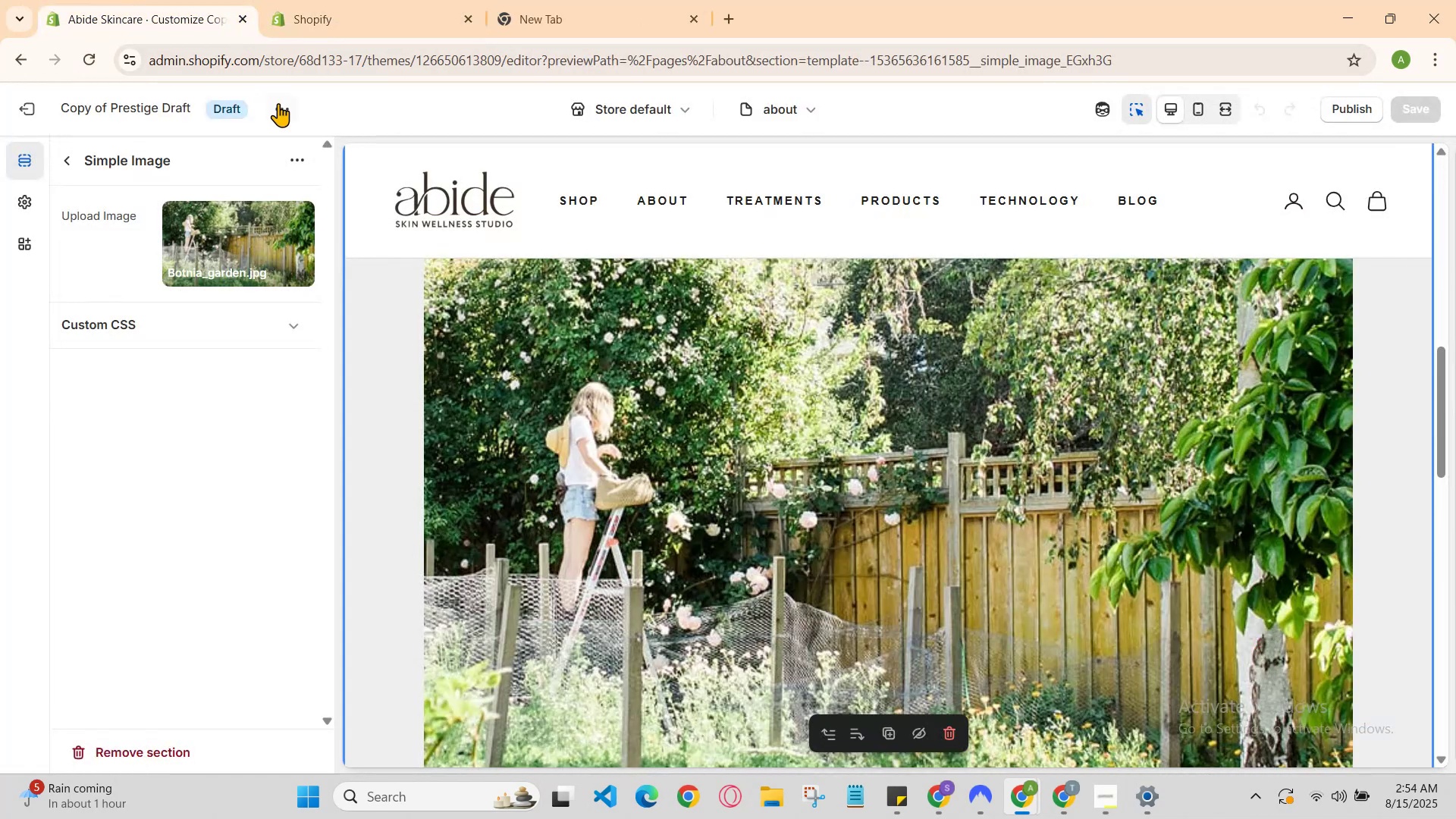 
right_click([281, 107])
 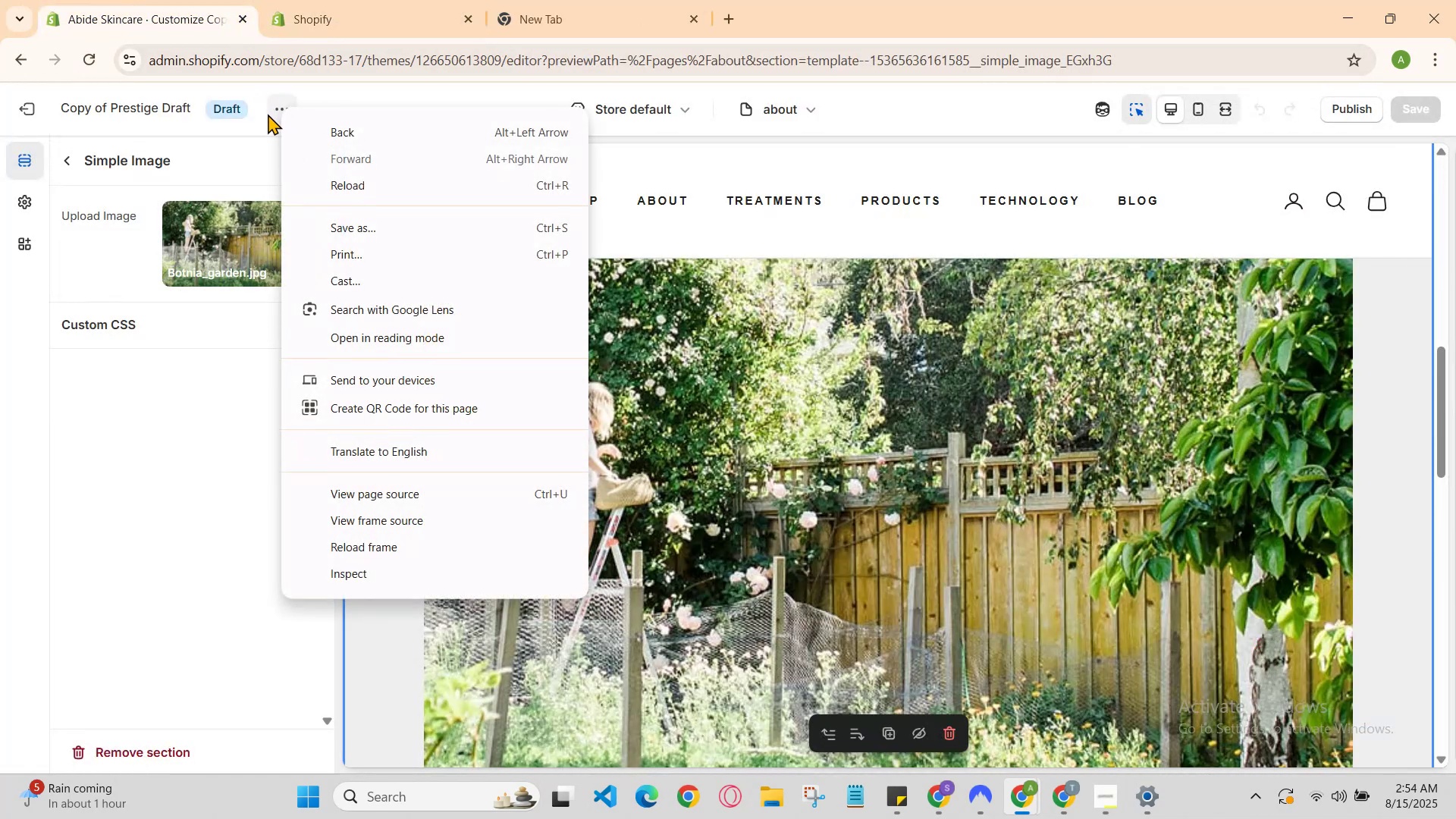 
left_click([268, 114])
 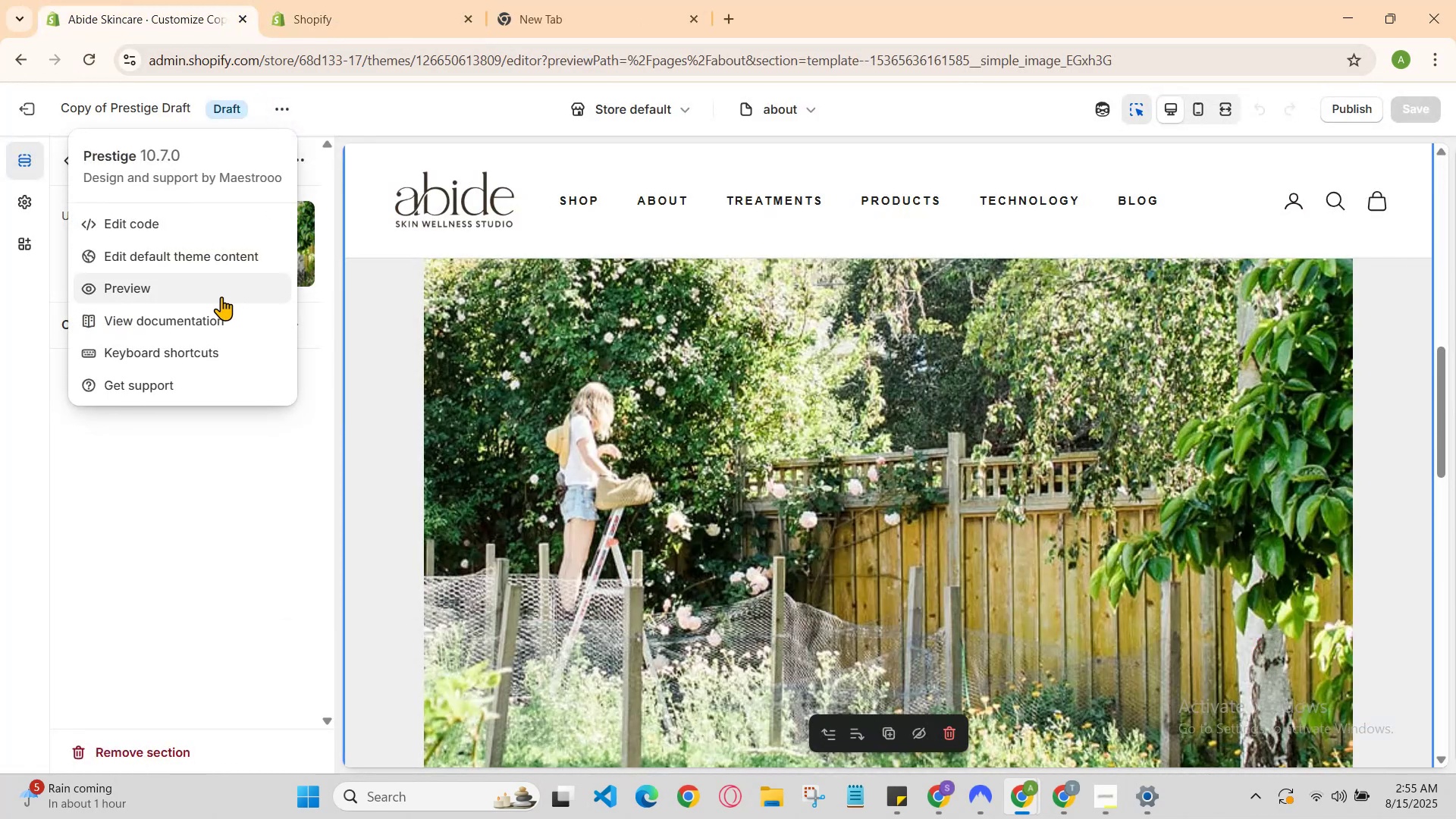 
left_click([221, 297])
 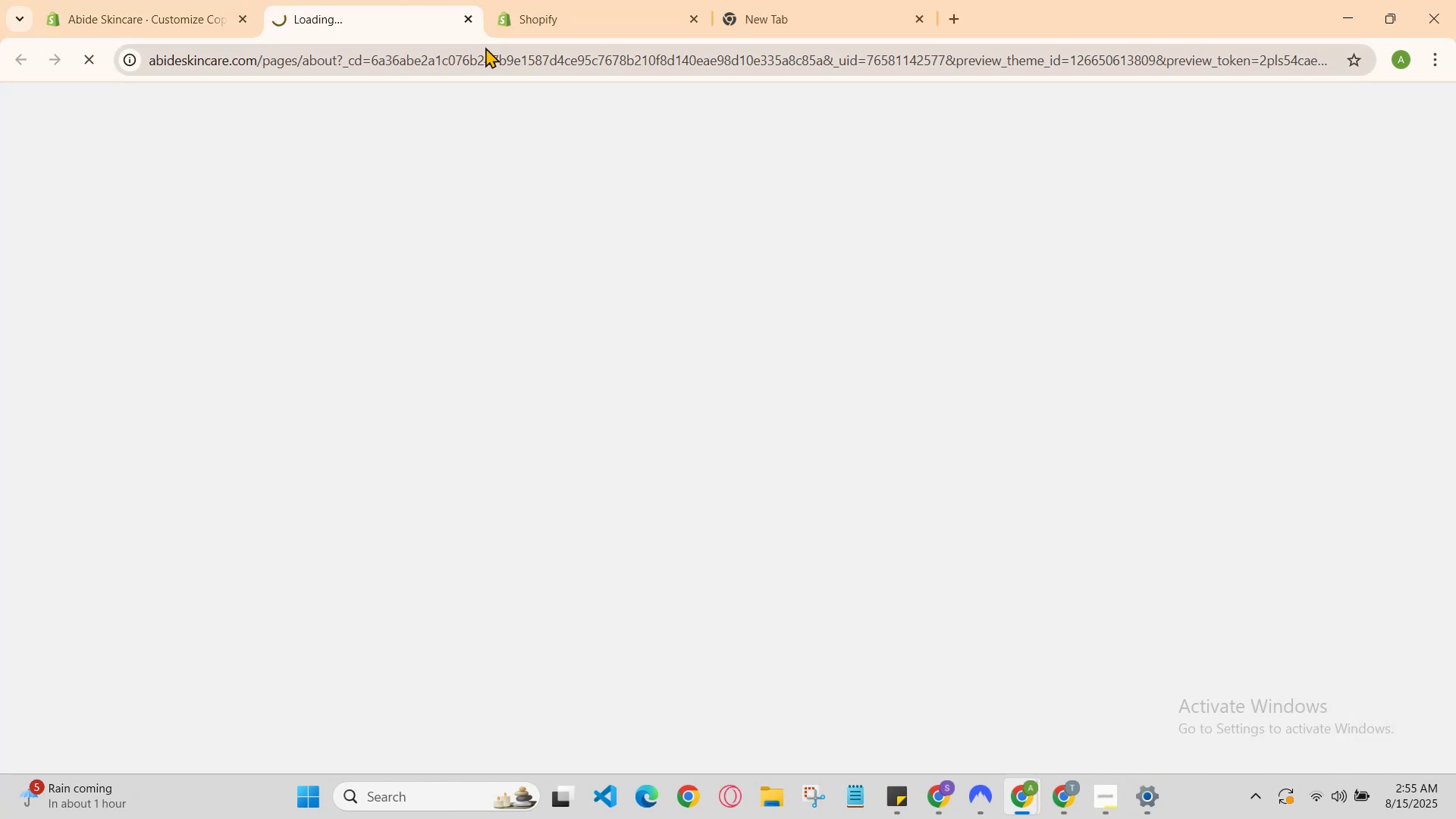 
left_click([561, 9])
 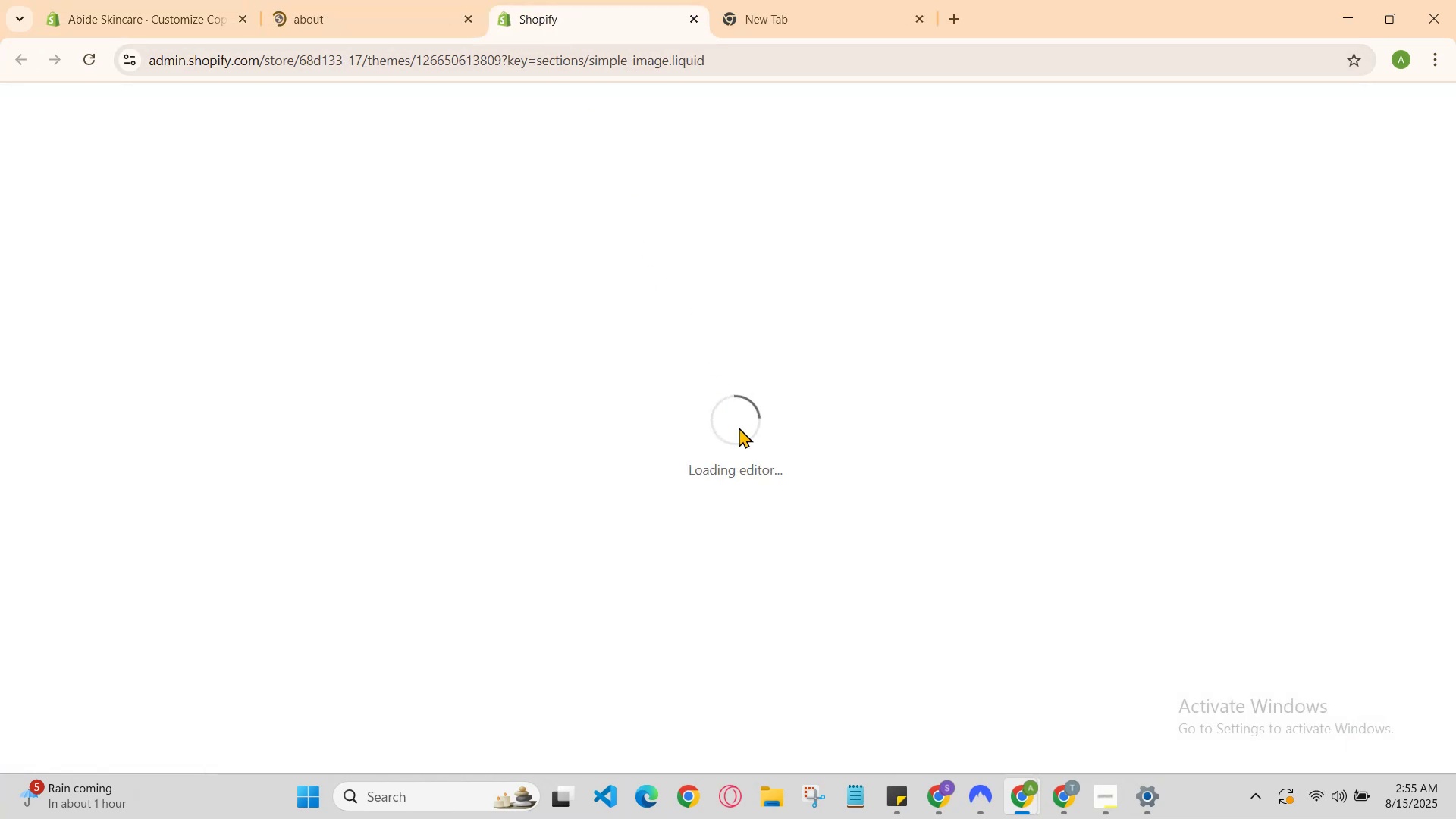 
scroll: coordinate [741, 433], scroll_direction: down, amount: 2.0
 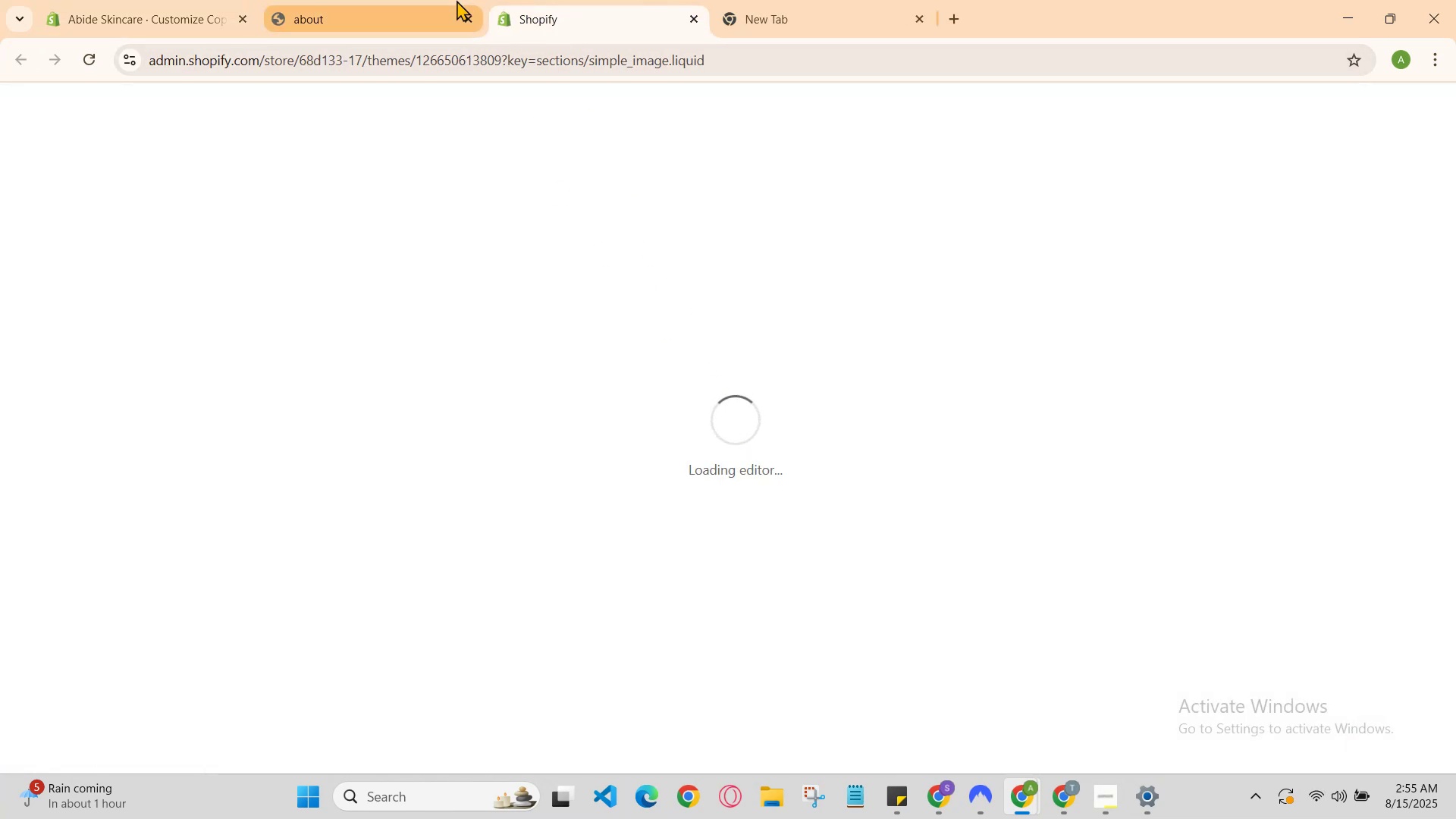 
left_click([451, 0])
 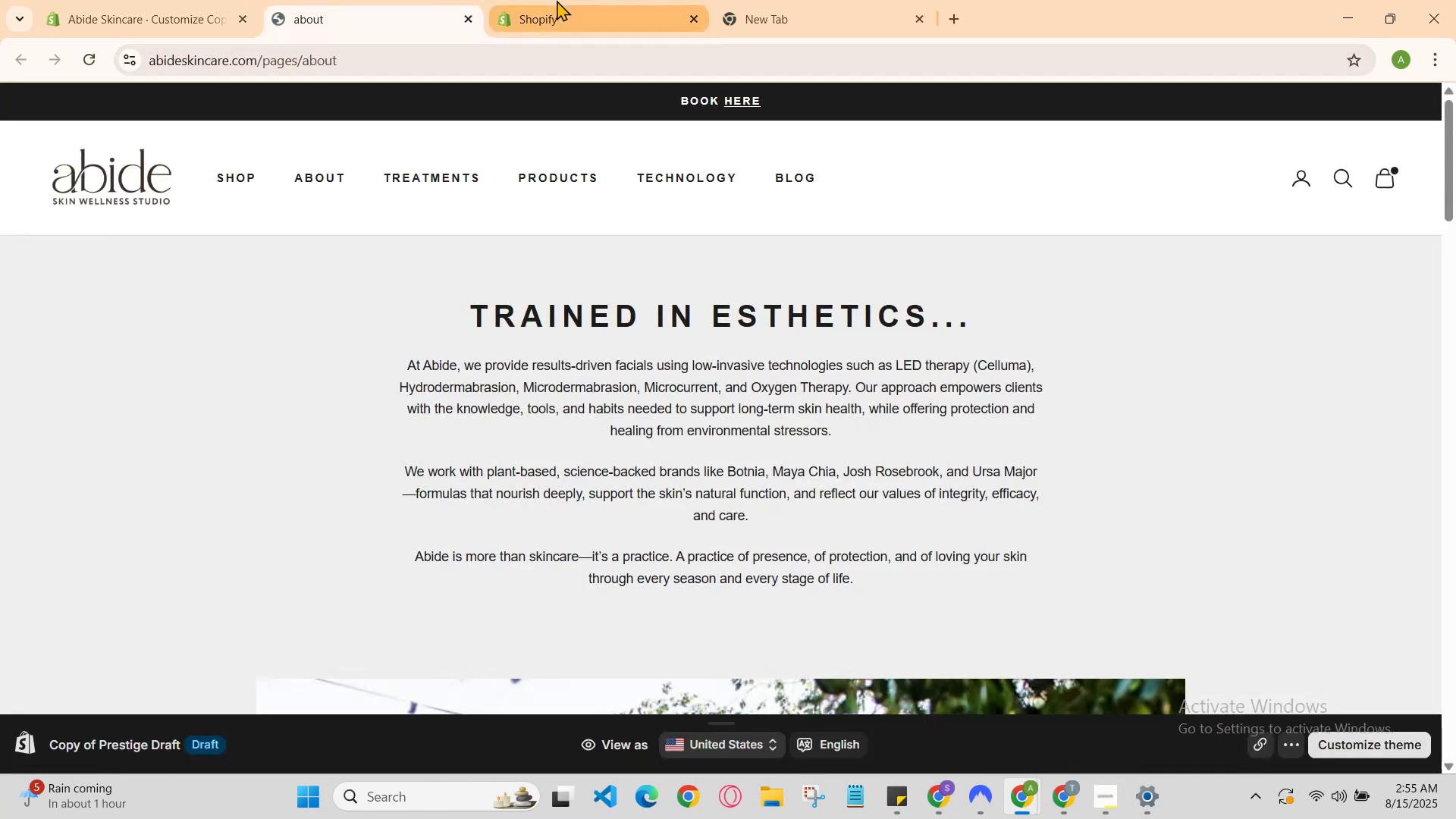 
left_click([557, 0])
 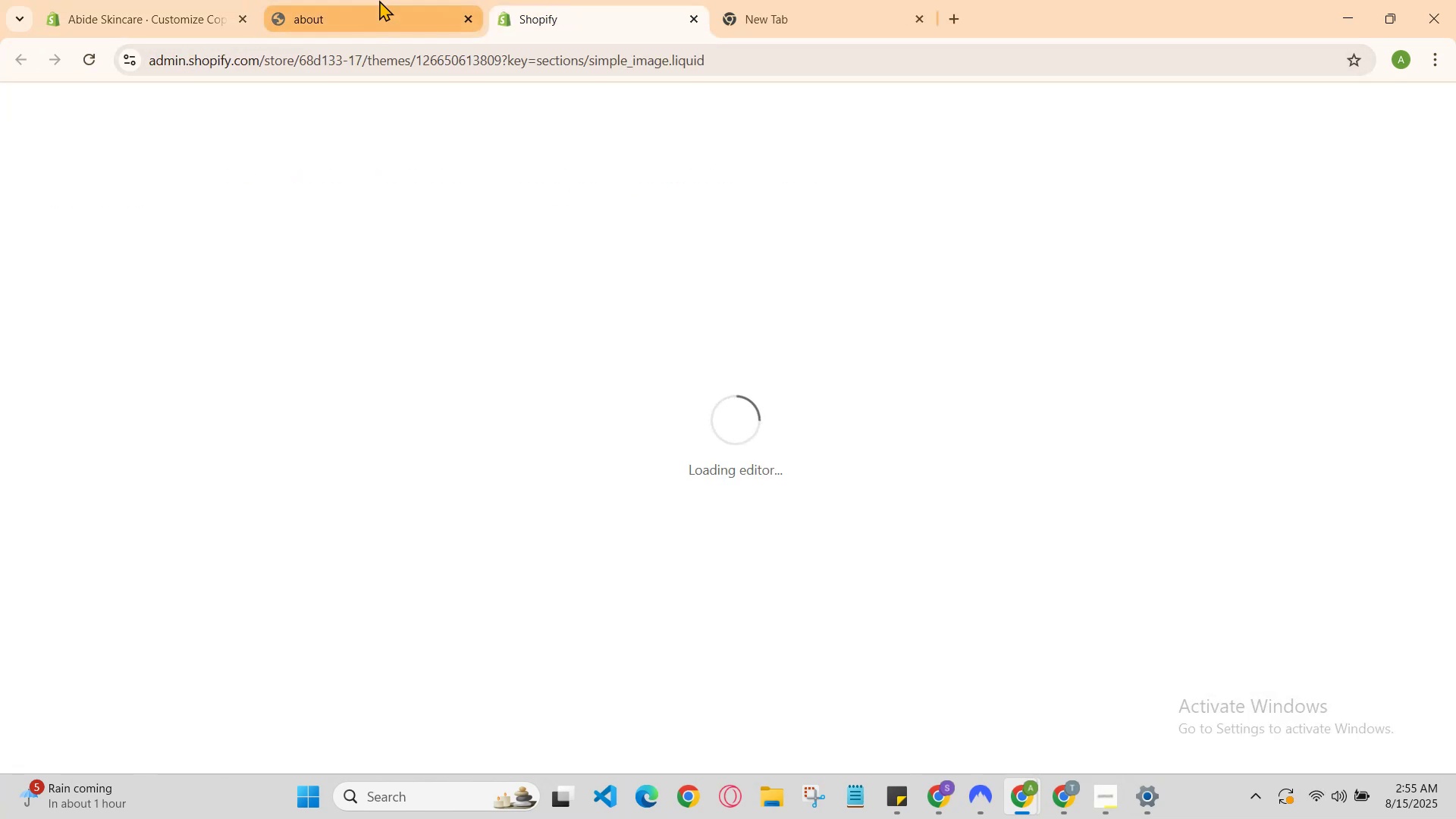 
left_click([379, 0])
 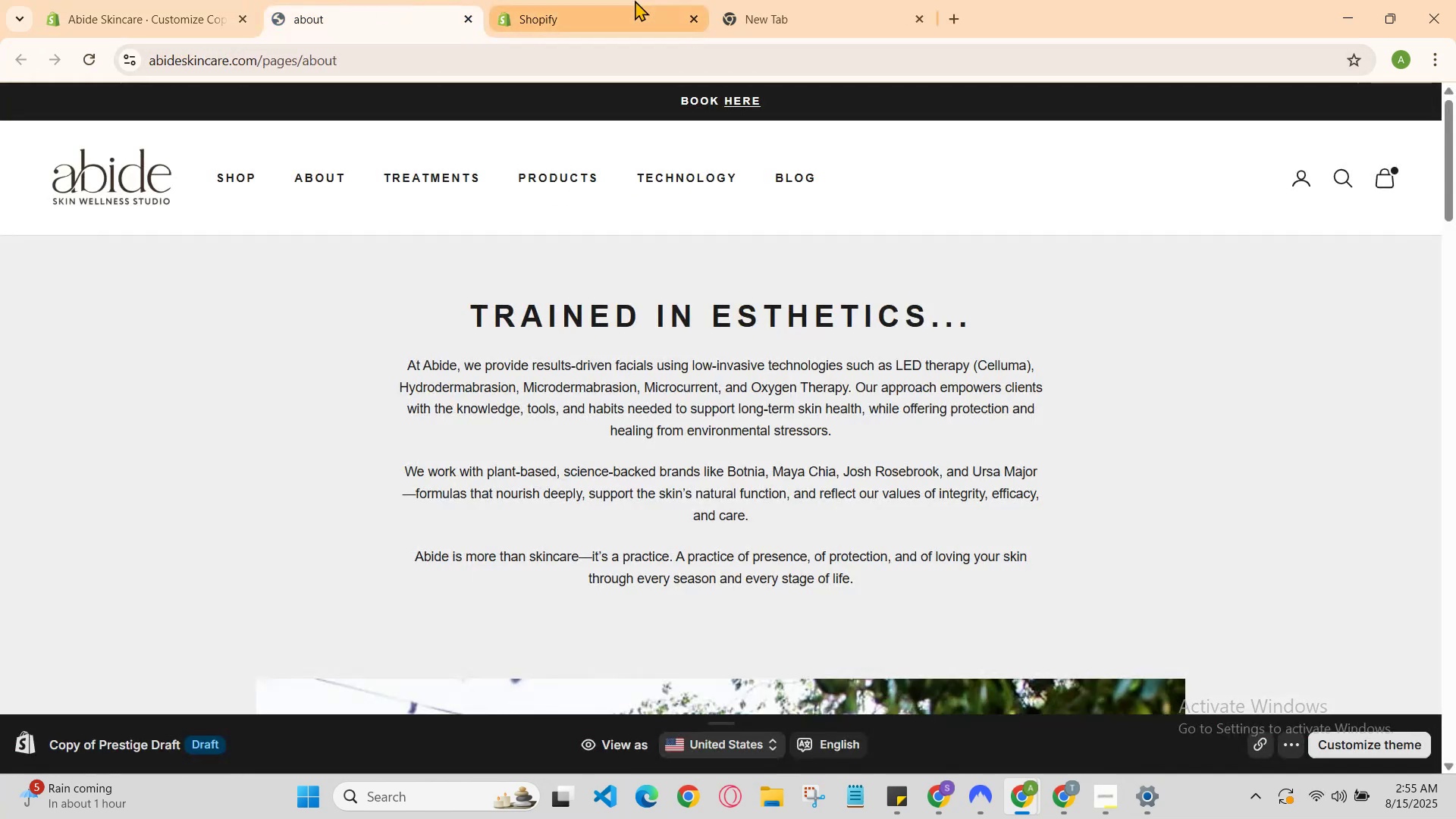 
left_click([635, 0])
 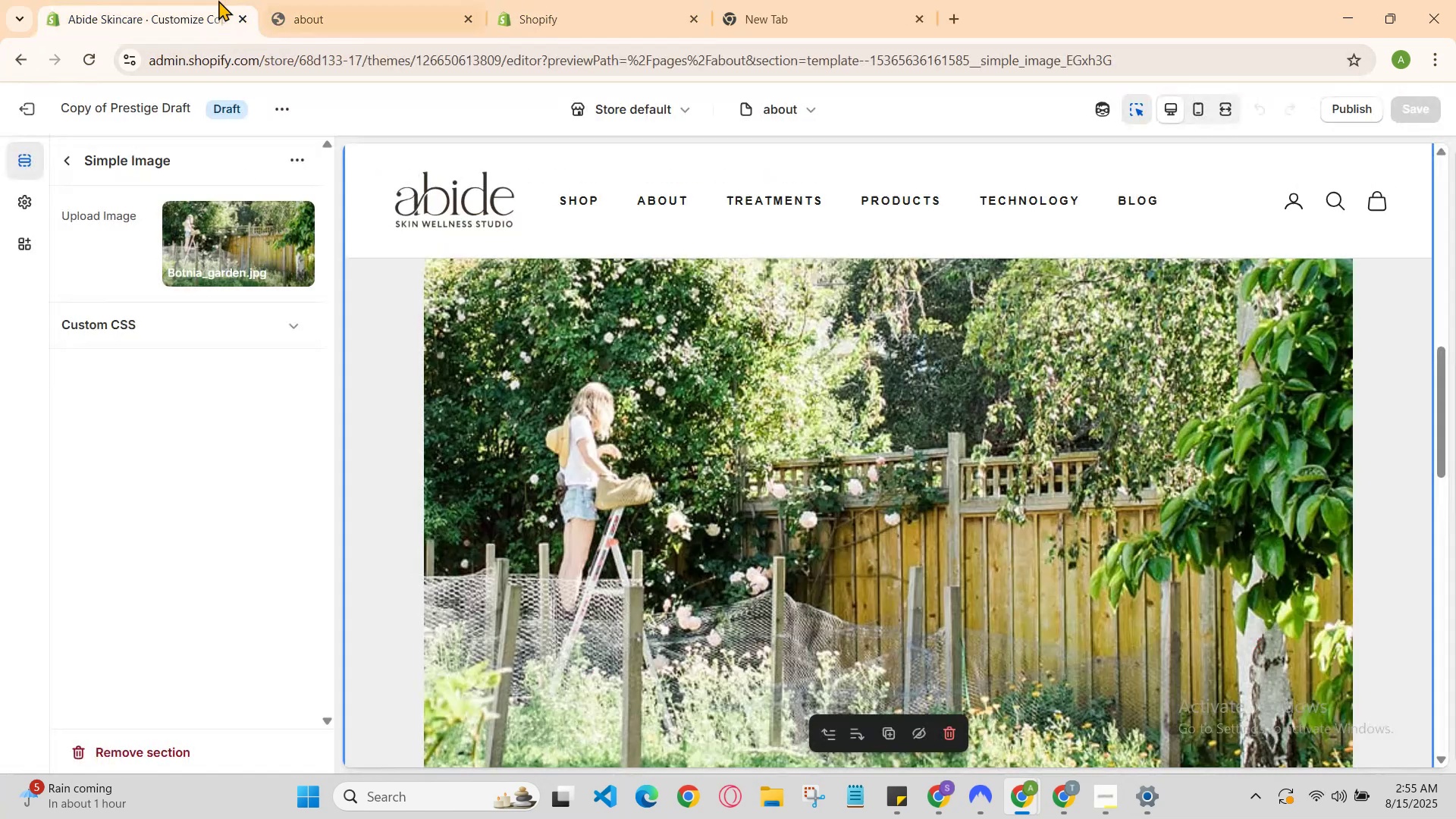 
left_click([364, 0])
 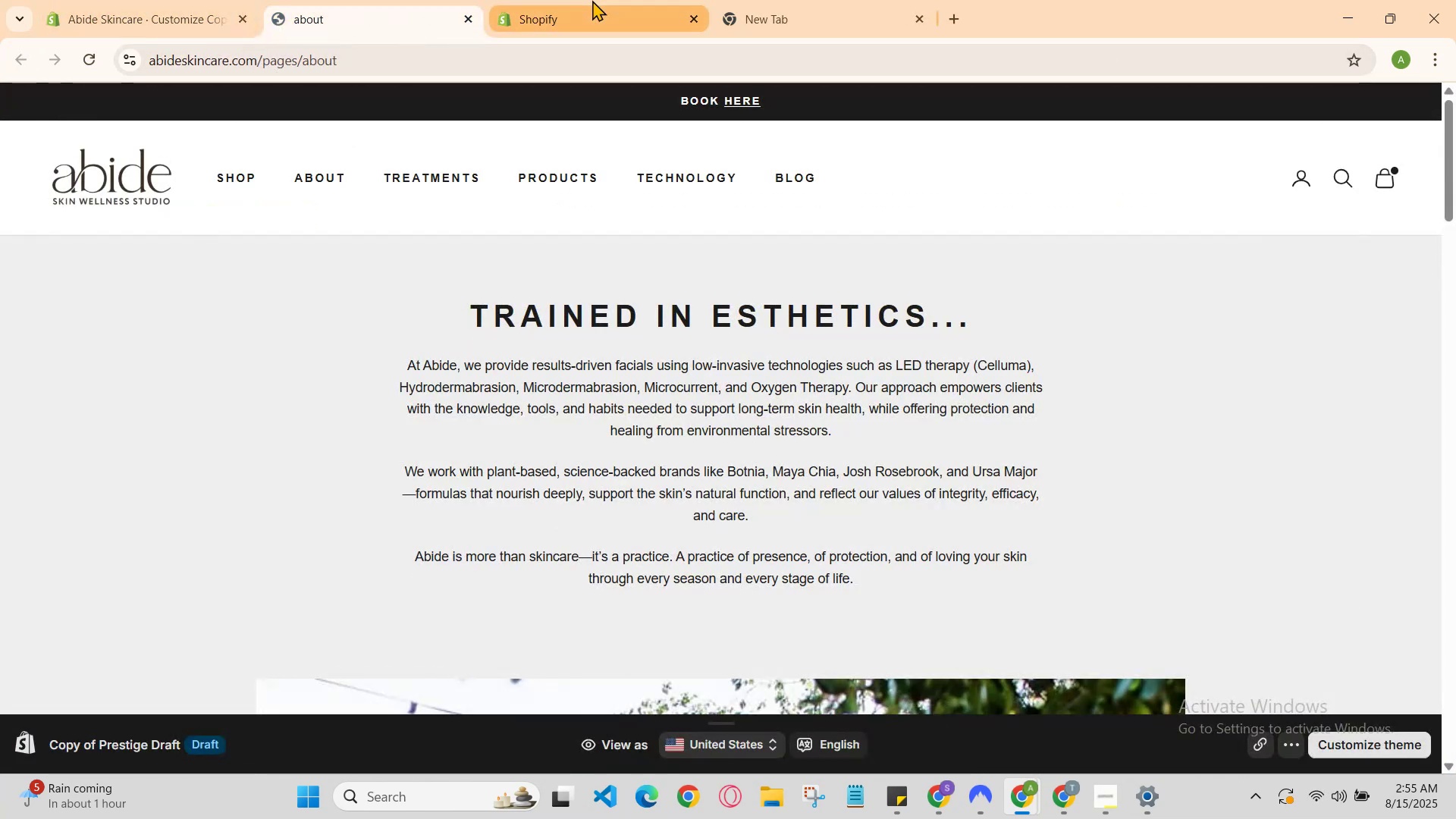 
left_click([592, 0])
 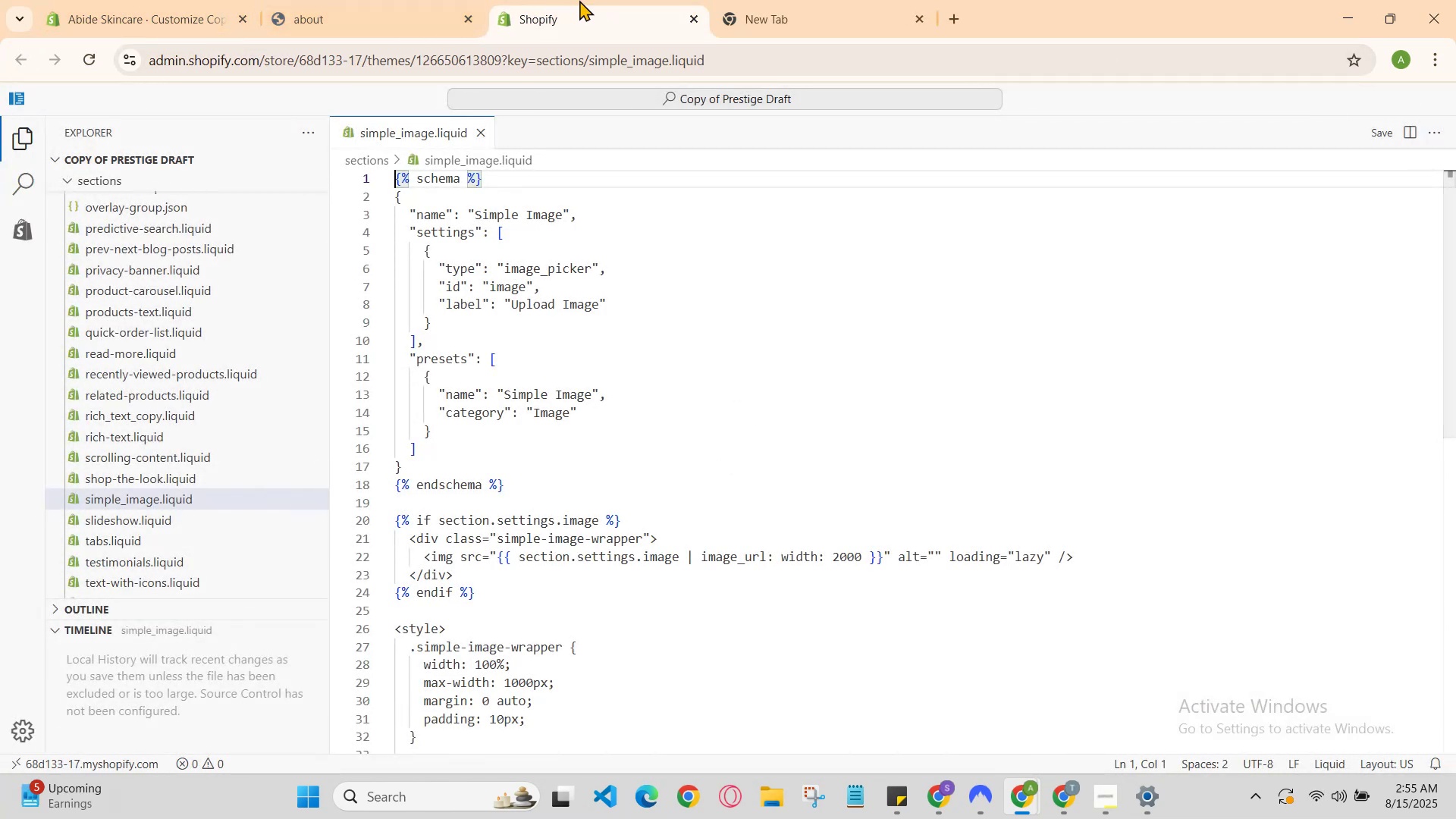 
scroll: coordinate [623, 532], scroll_direction: down, amount: 5.0
 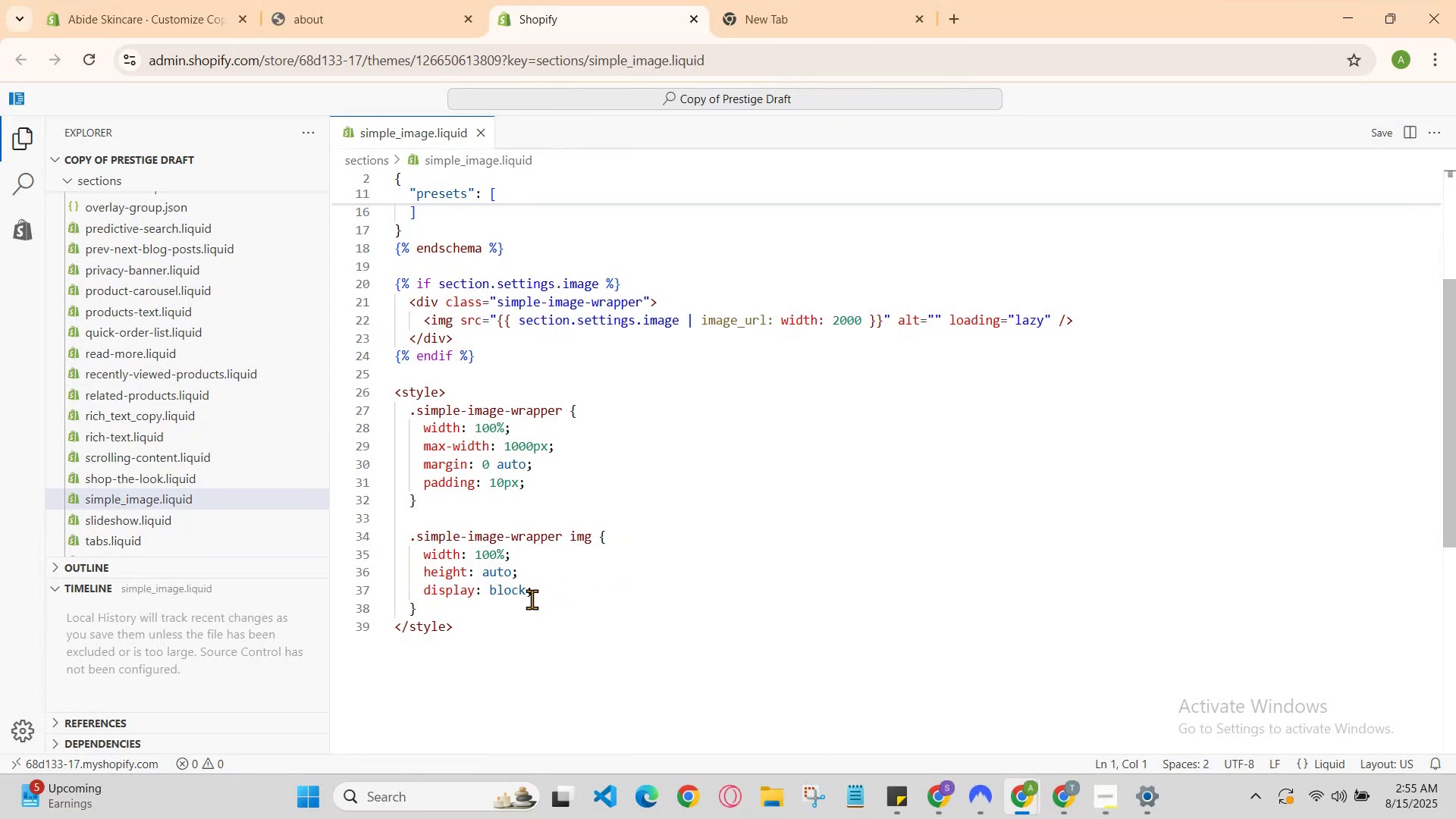 
left_click([527, 607])
 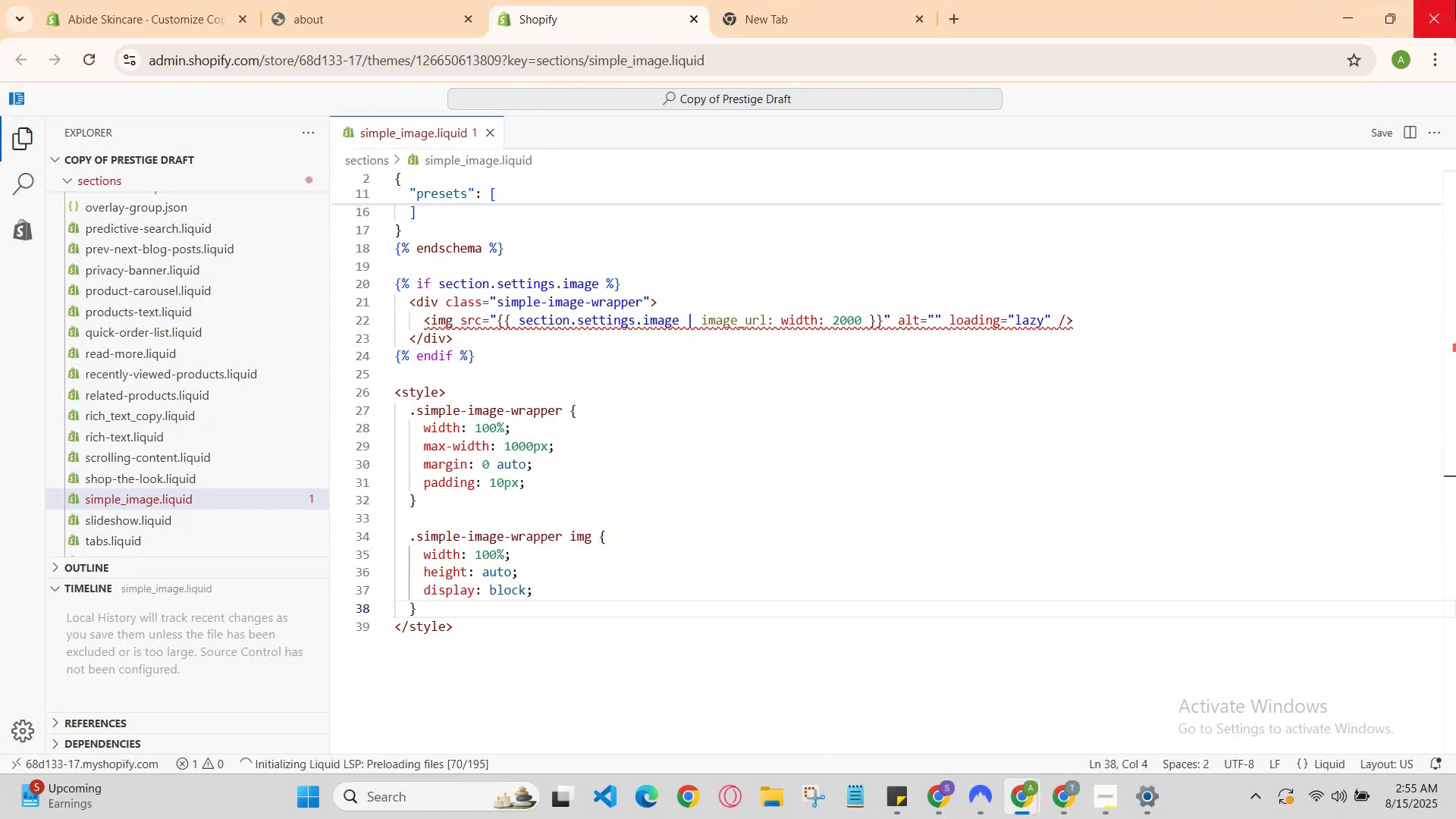 
key(Enter)
 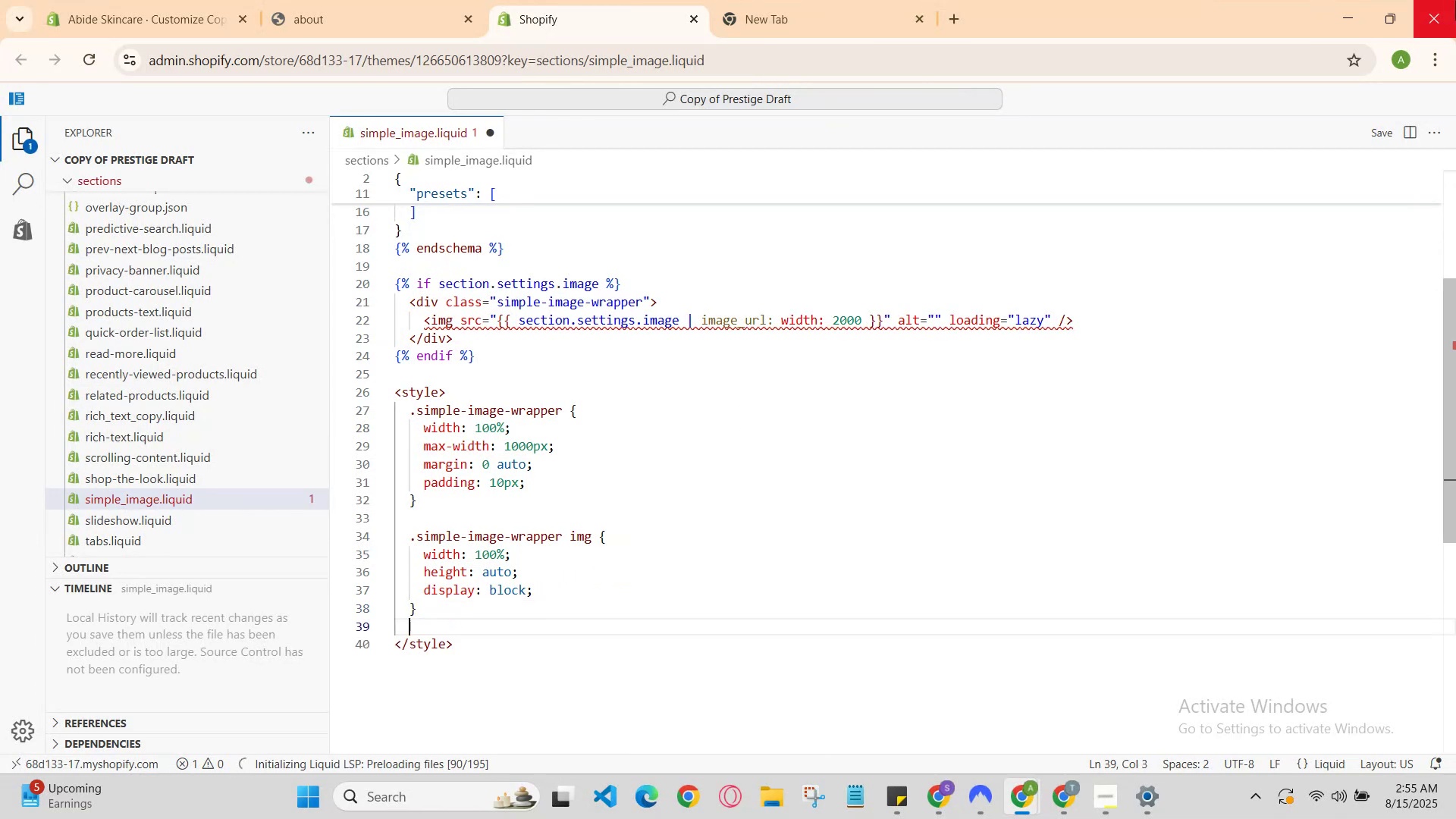 
key(Enter)
 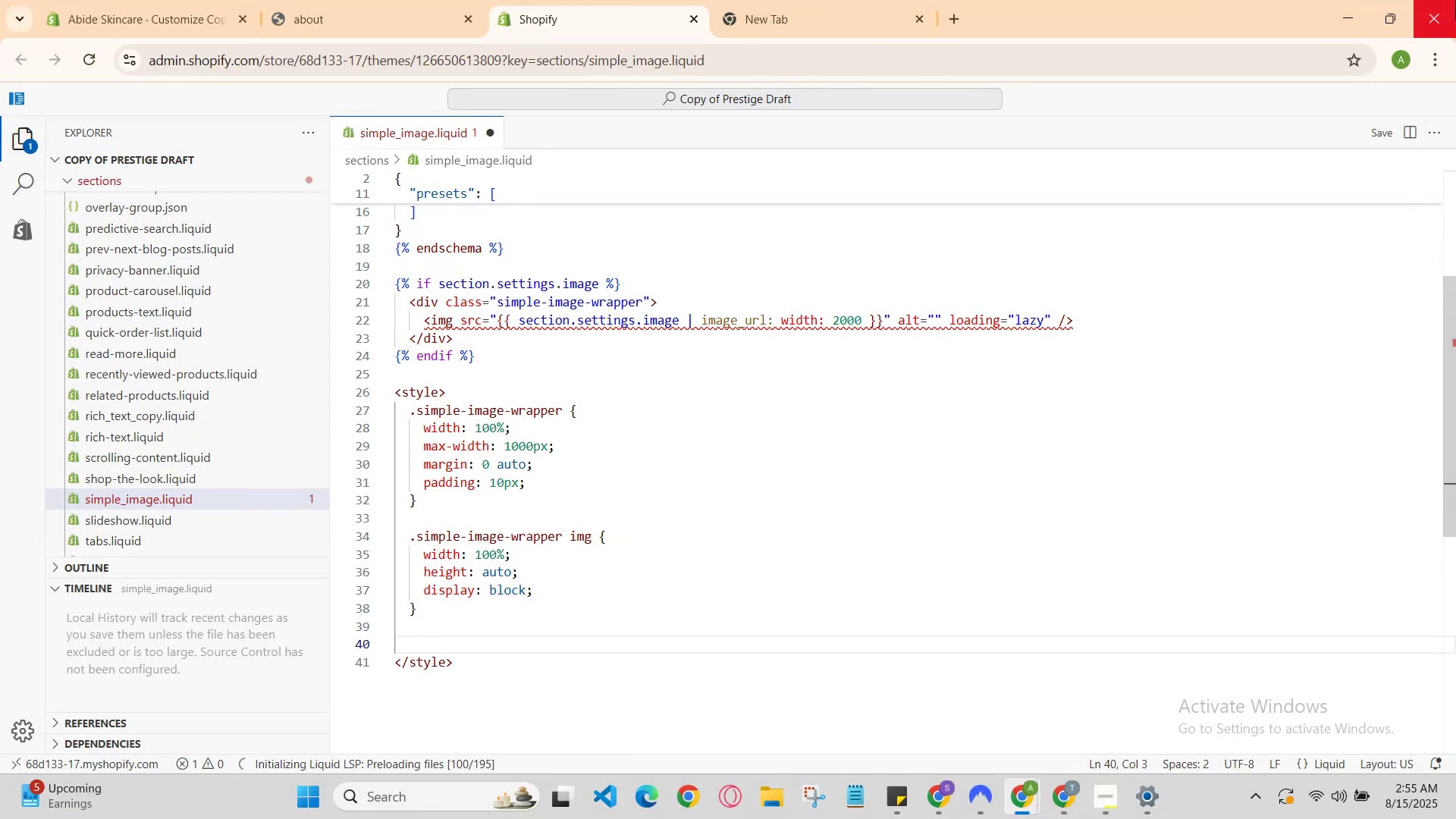 
key(Backspace)
key(Backspace)
type(  .)
key(Backspace)
key(Backspace)
type(.)
key(Backspace)
type( @media(mz)
key(Backspace)
type(az)
key(Backspace)
type(x-m)
key(Backspace)
type(wo)
key(Backspace)
type(idth:@)
key(Backspace)
type(&^*)
 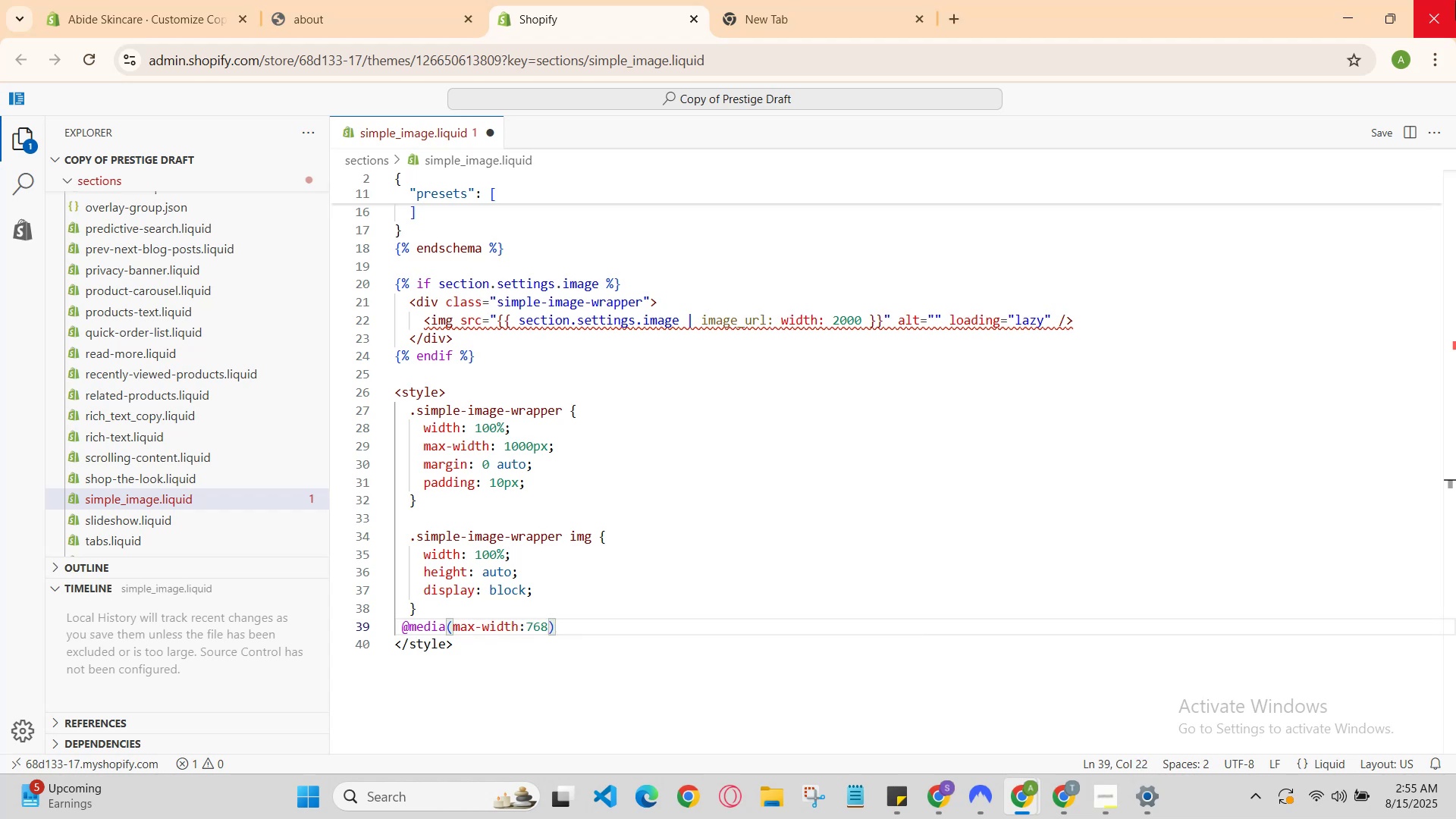 
key(Shift+ArrowRight)
 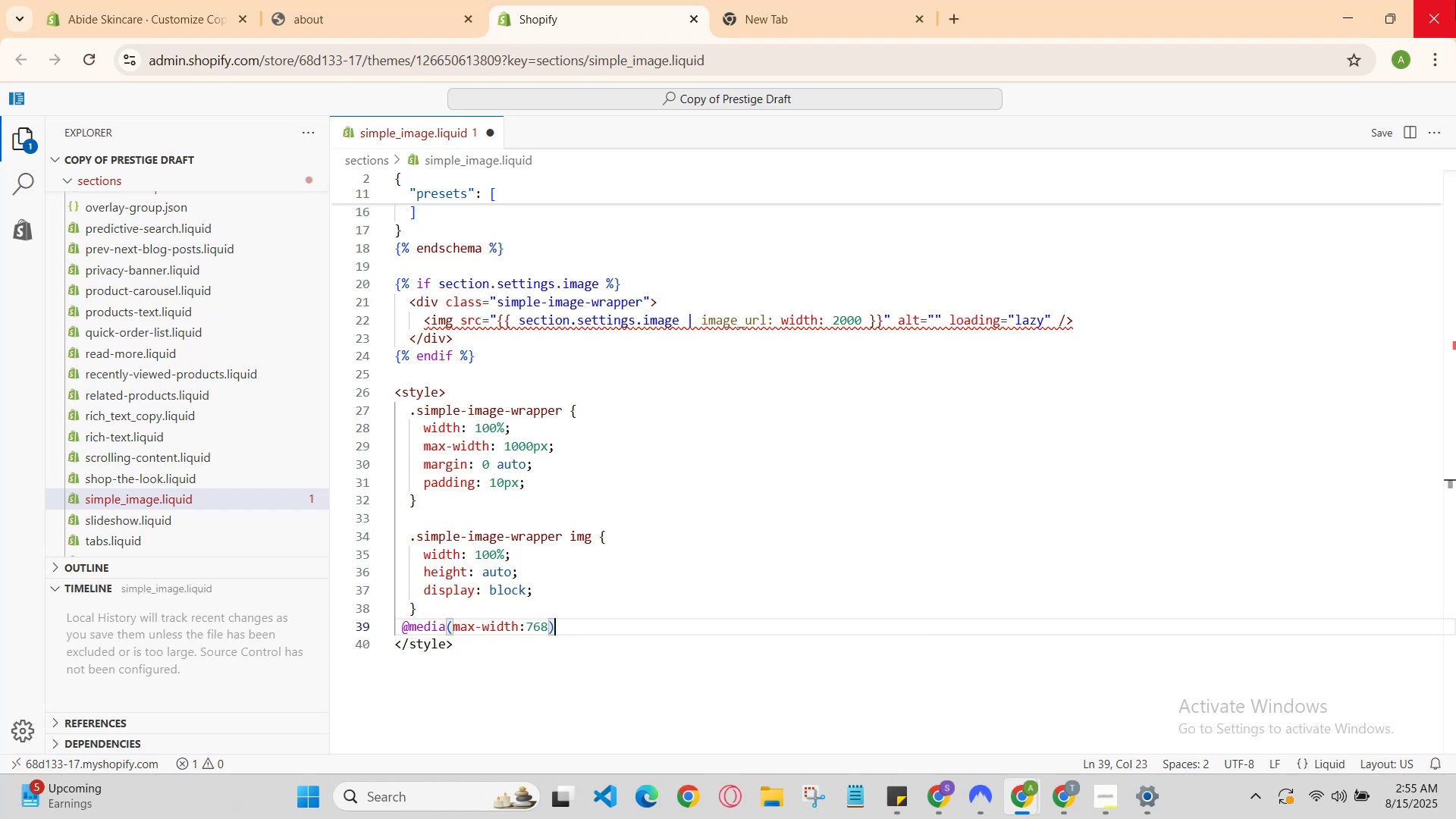 
key(Shift+BracketLeft)
 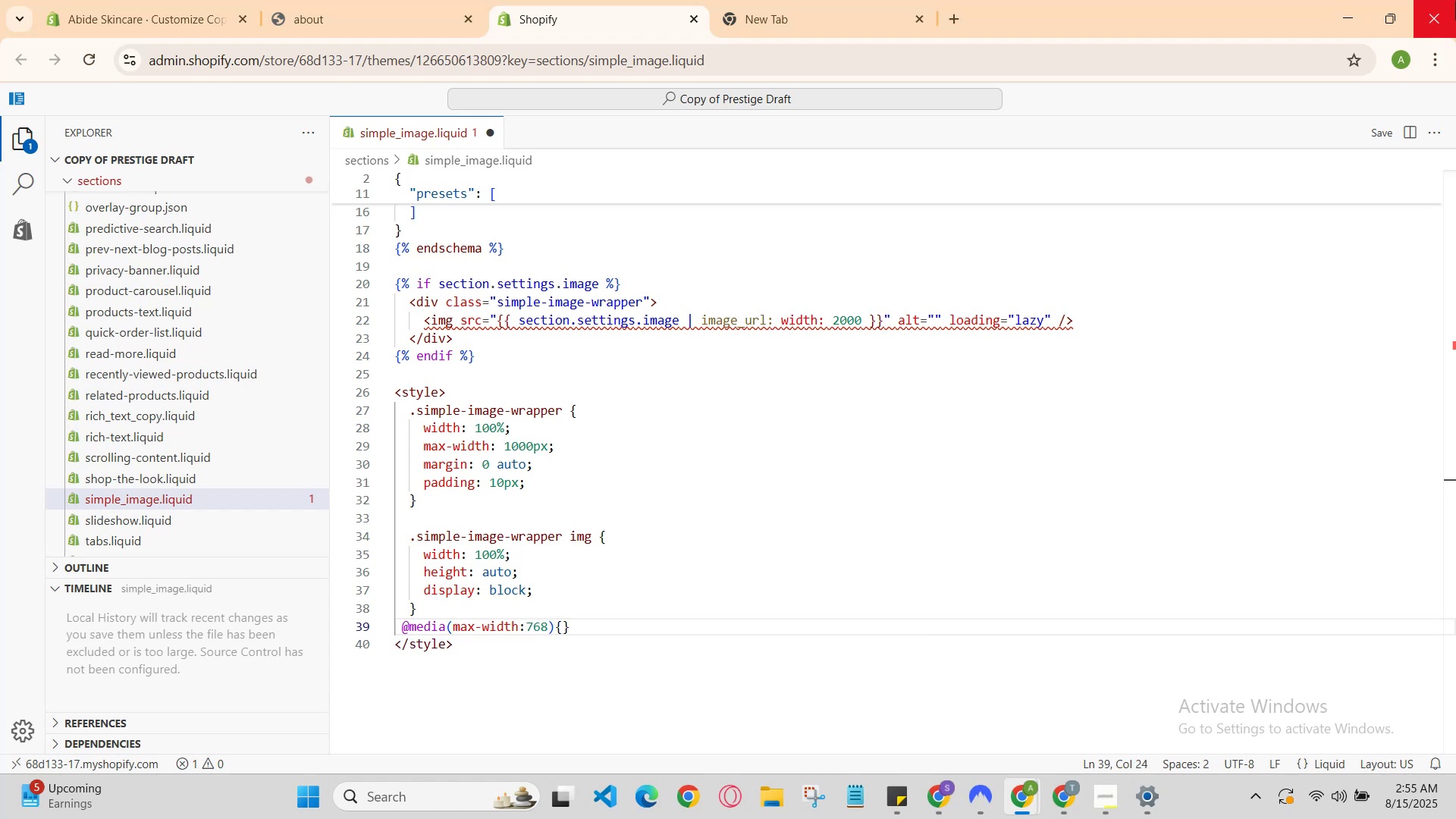 
key(Enter)
 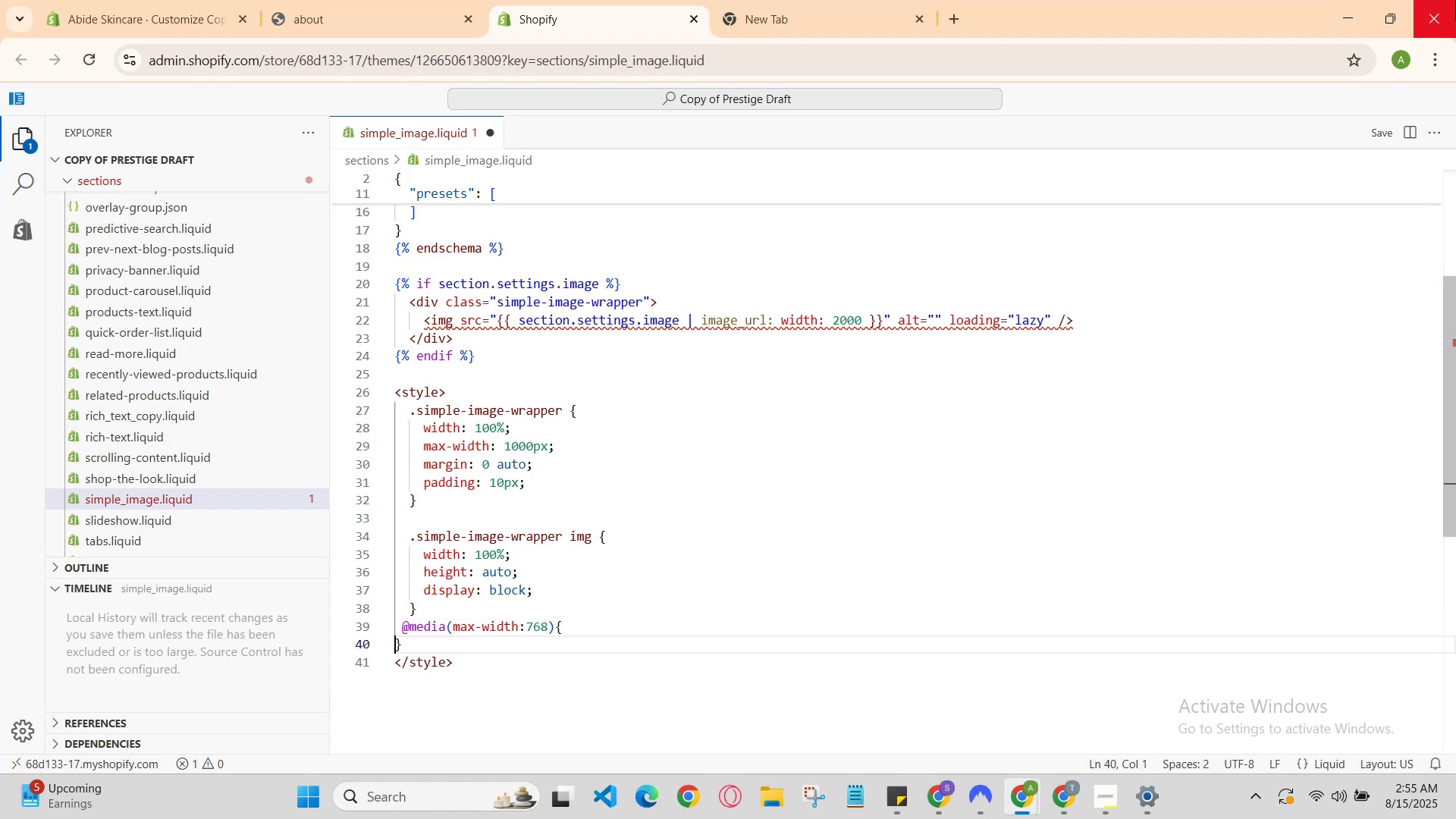 
key(Enter)
 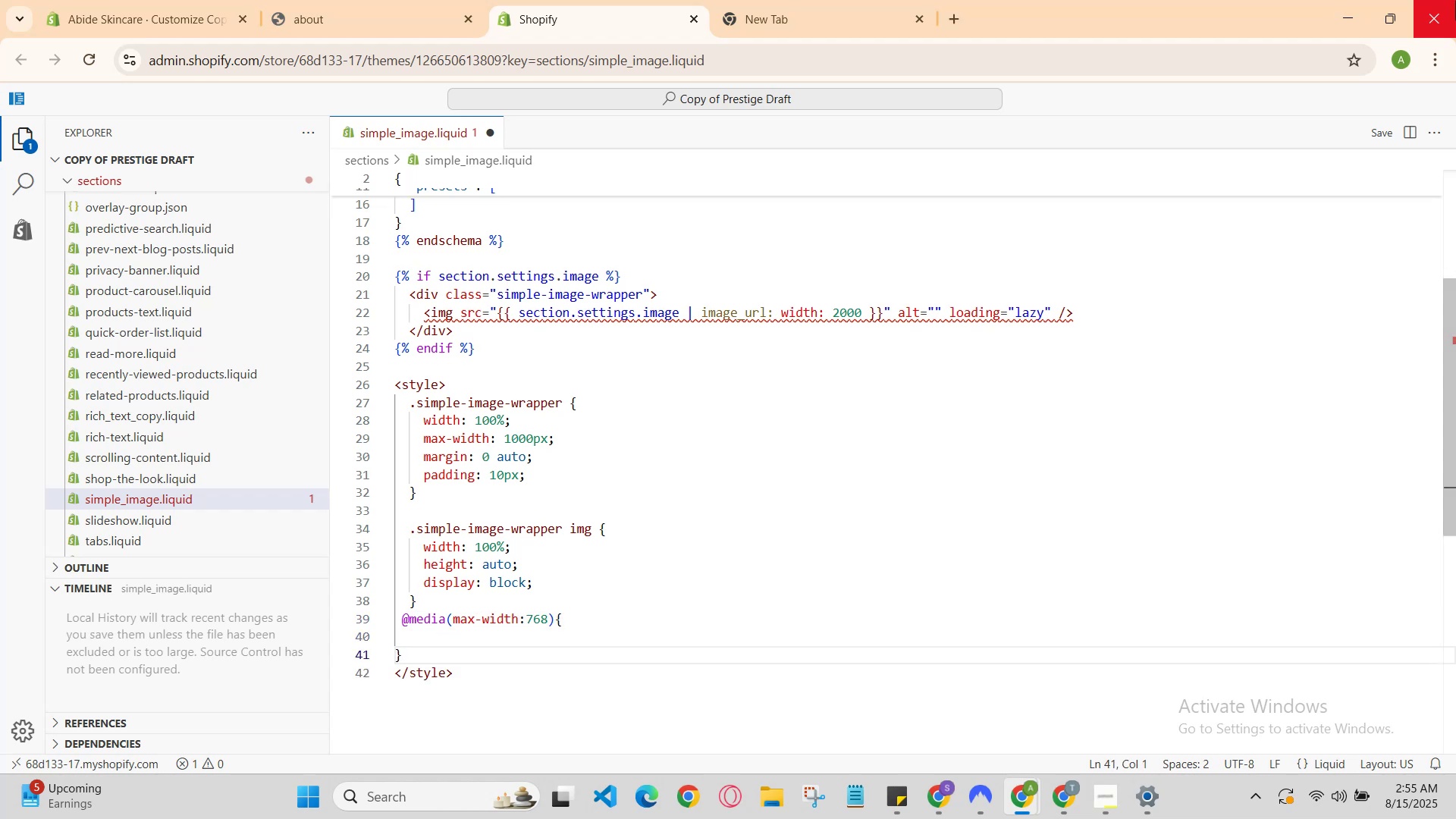 
key(ArrowUp)
 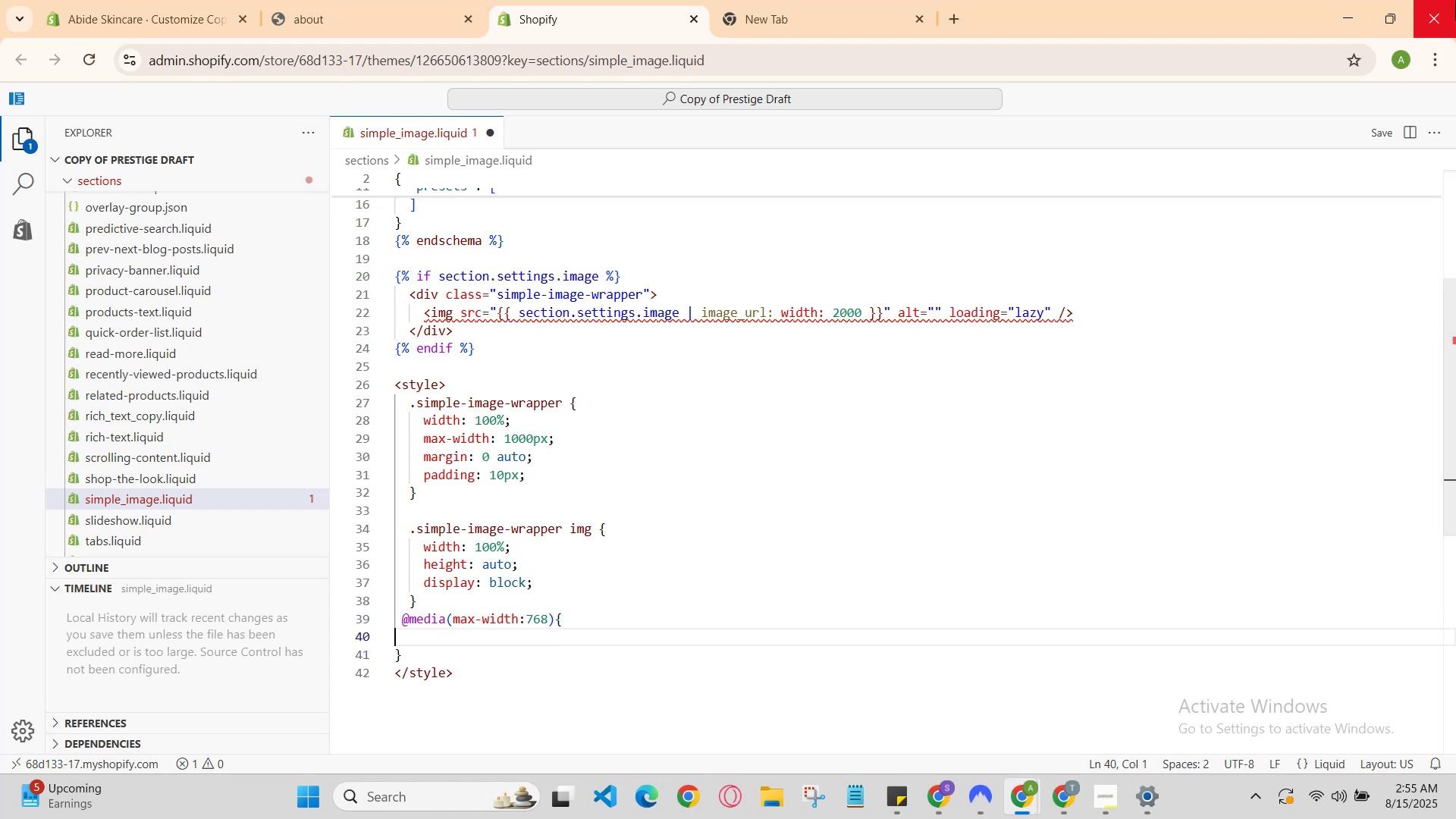 
key(ArrowUp)
 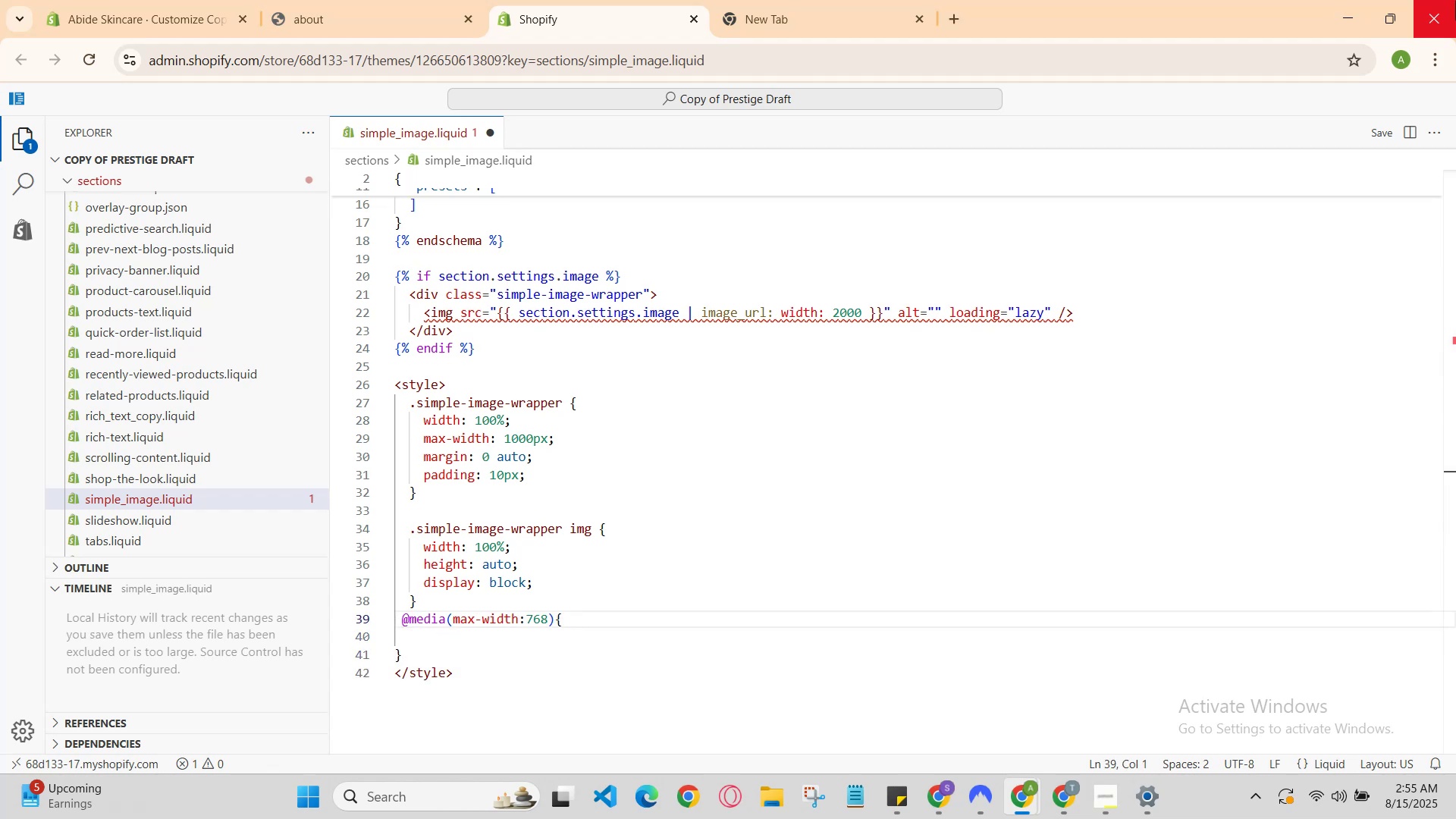 
key(ArrowUp)
 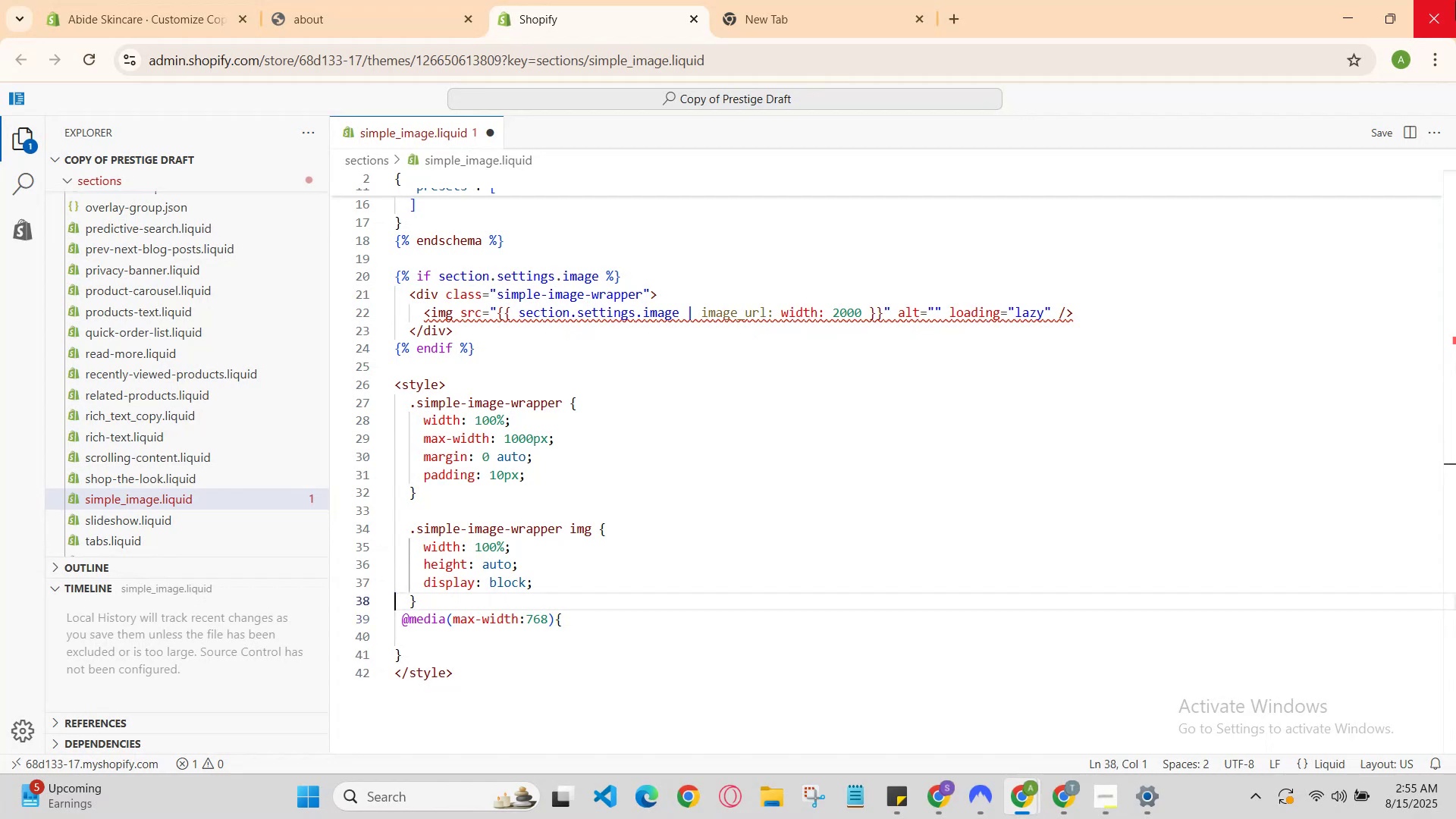 
key(ArrowRight)
 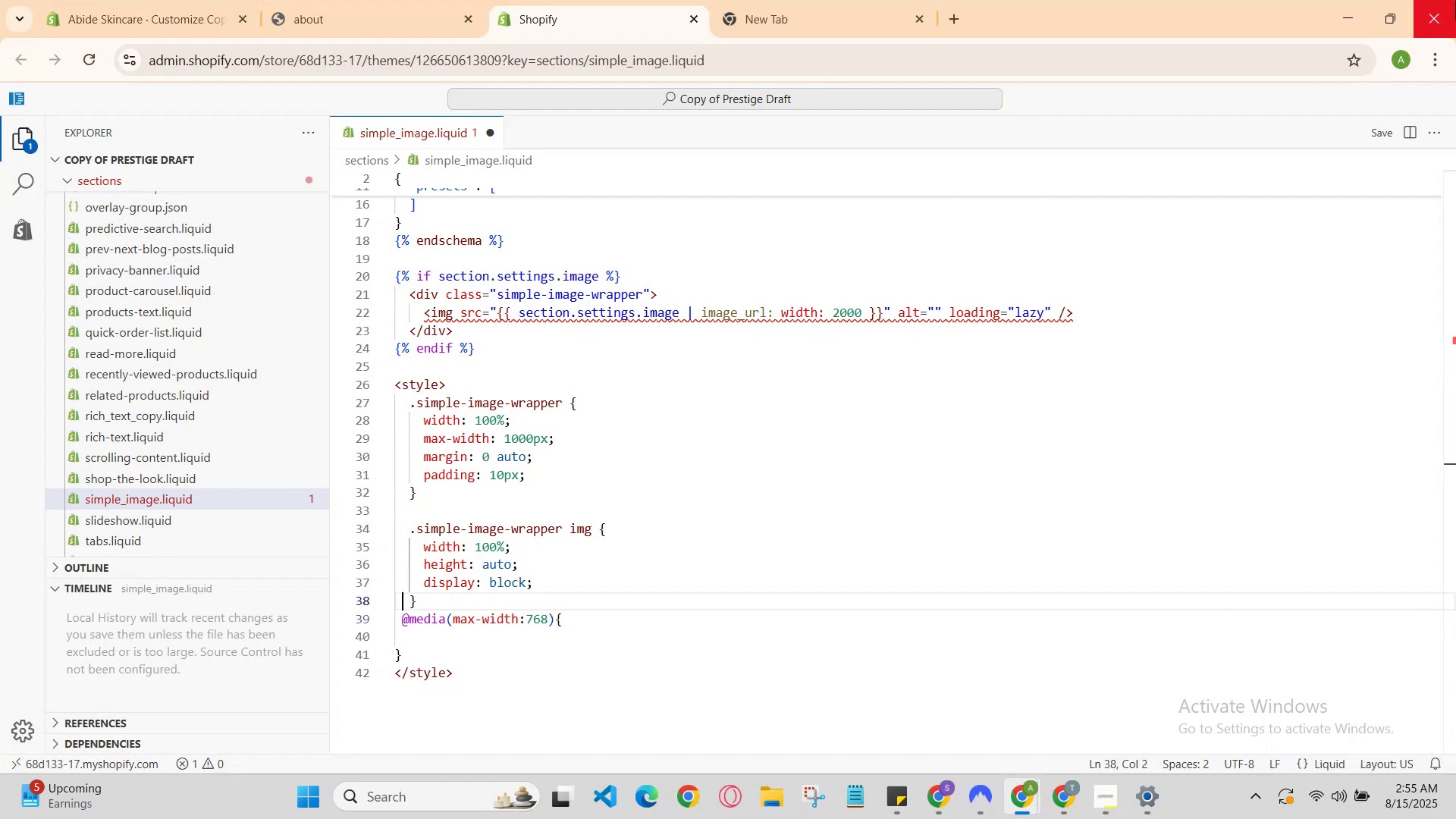 
key(ArrowRight)
 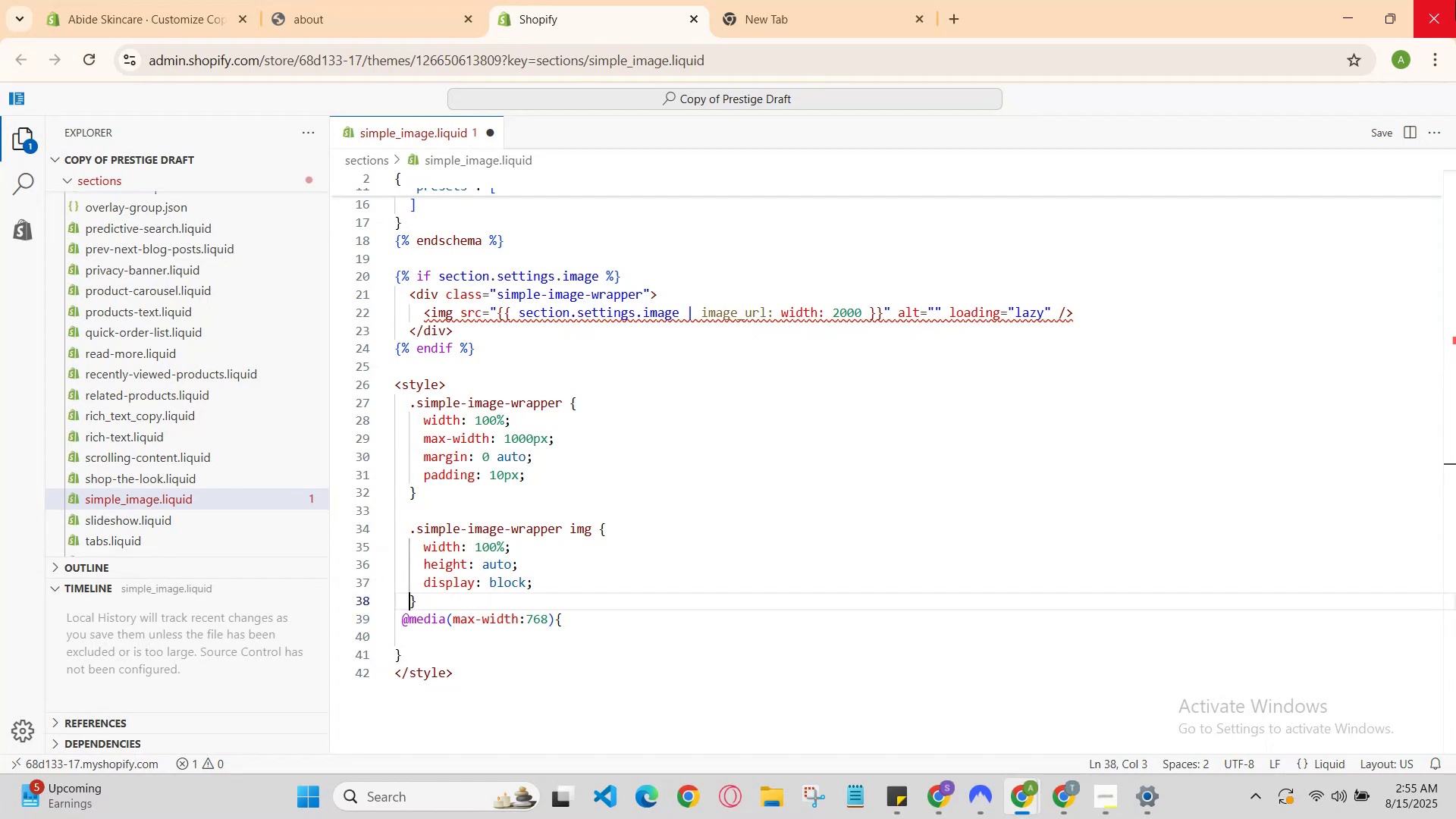 
key(ArrowRight)
 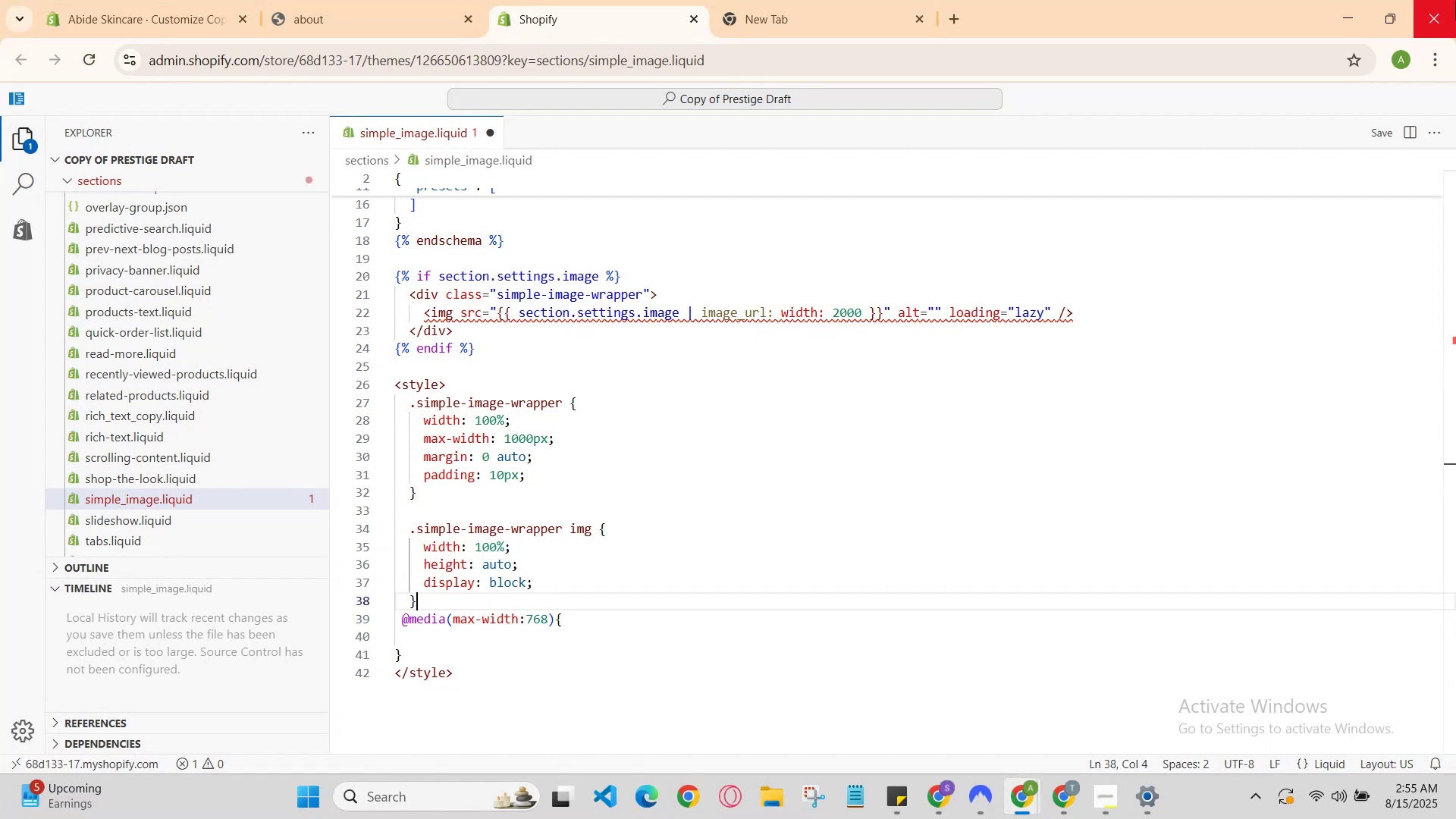 
key(Enter)
 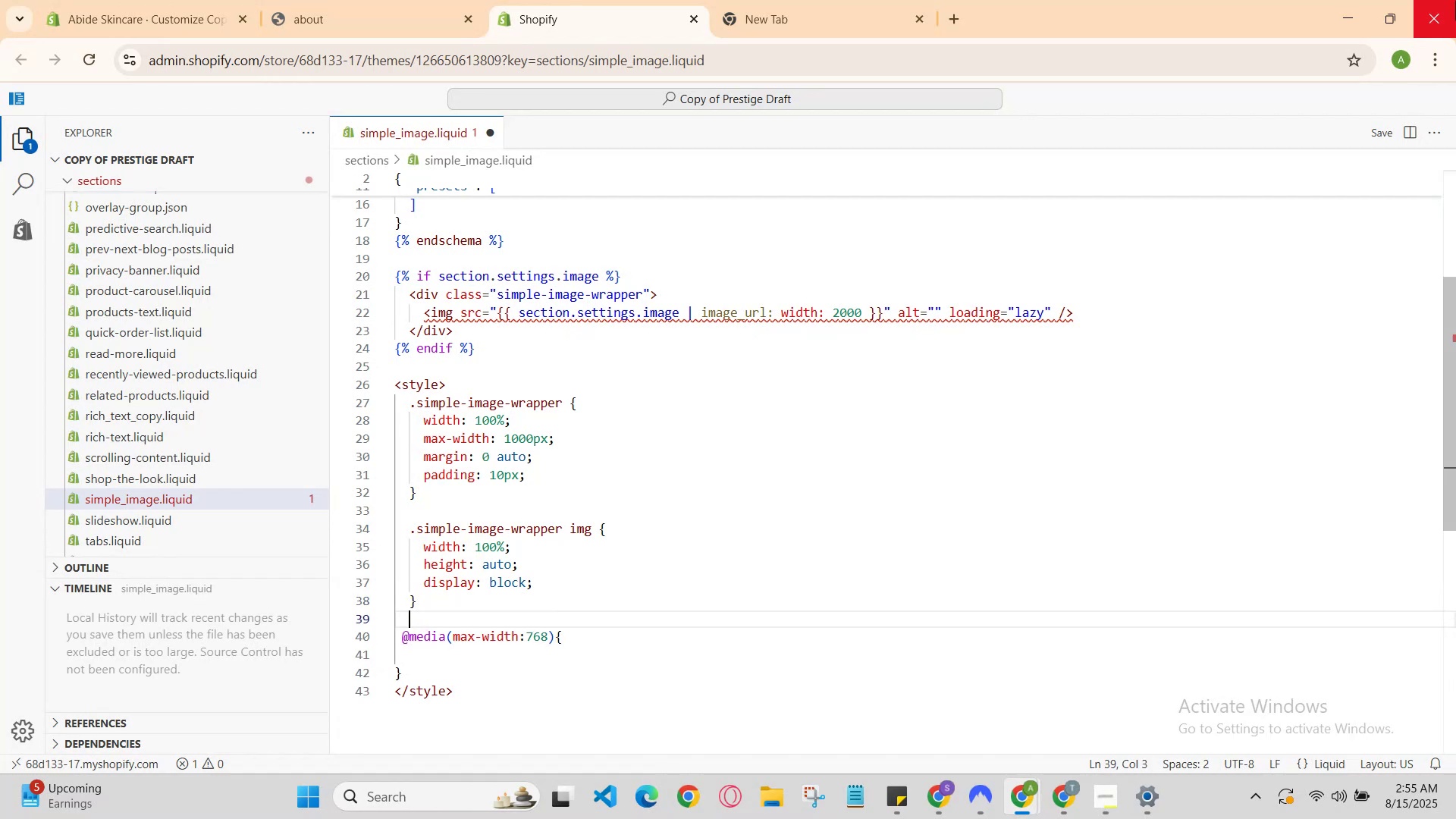 
key(Enter)
 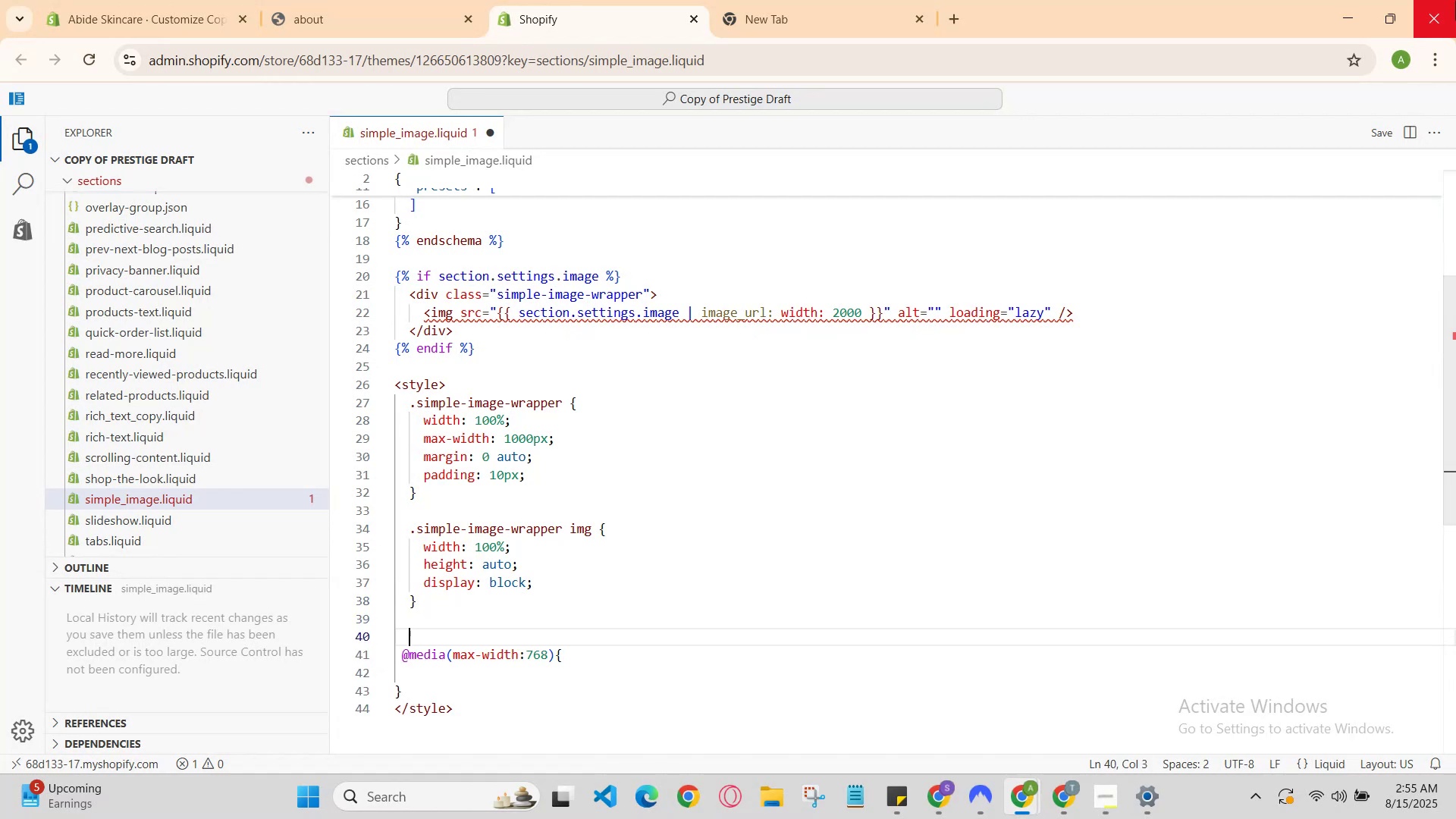 
hold_key(key=ShiftRight, duration=0.44)
 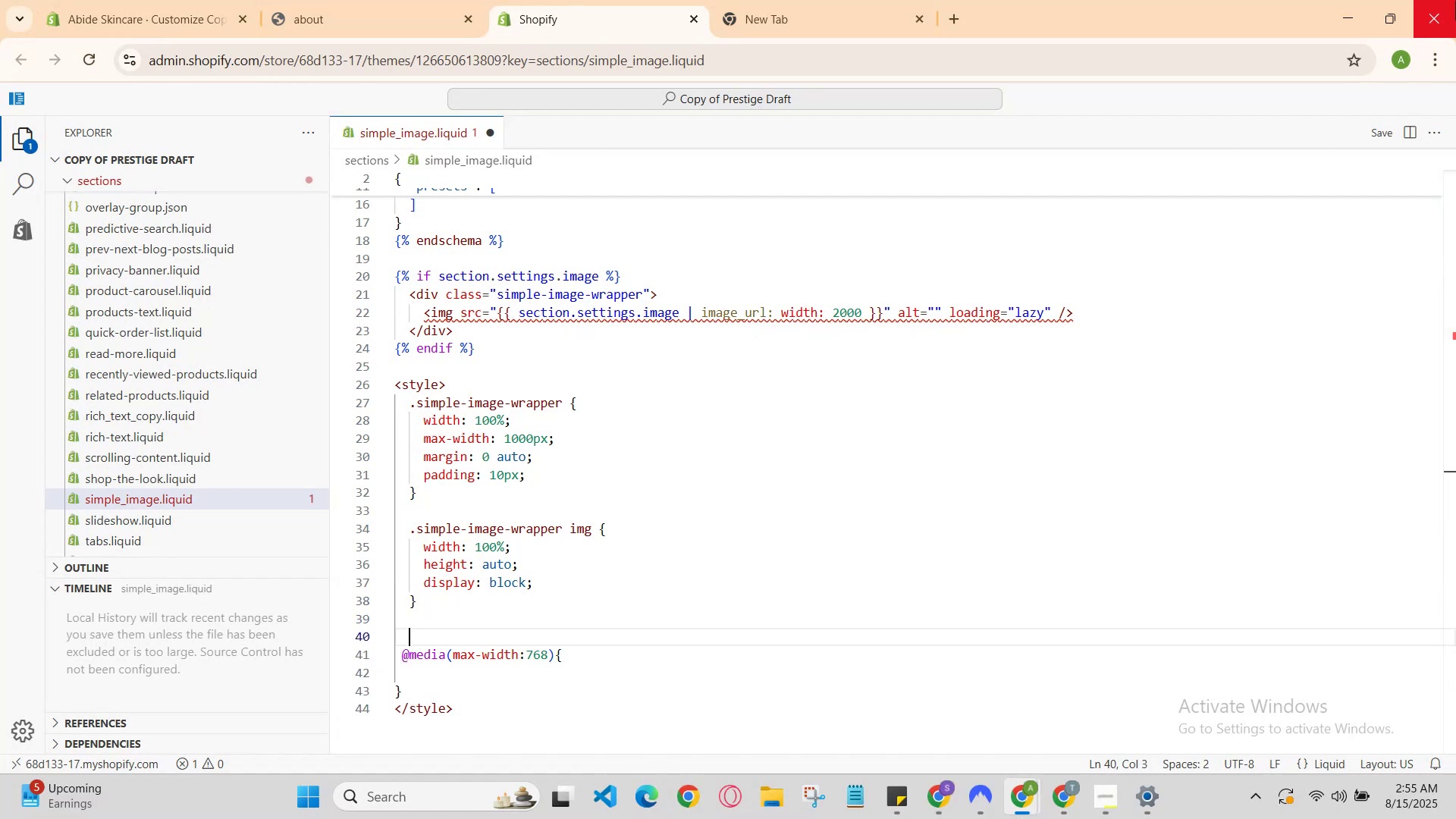 
key(Backspace)
 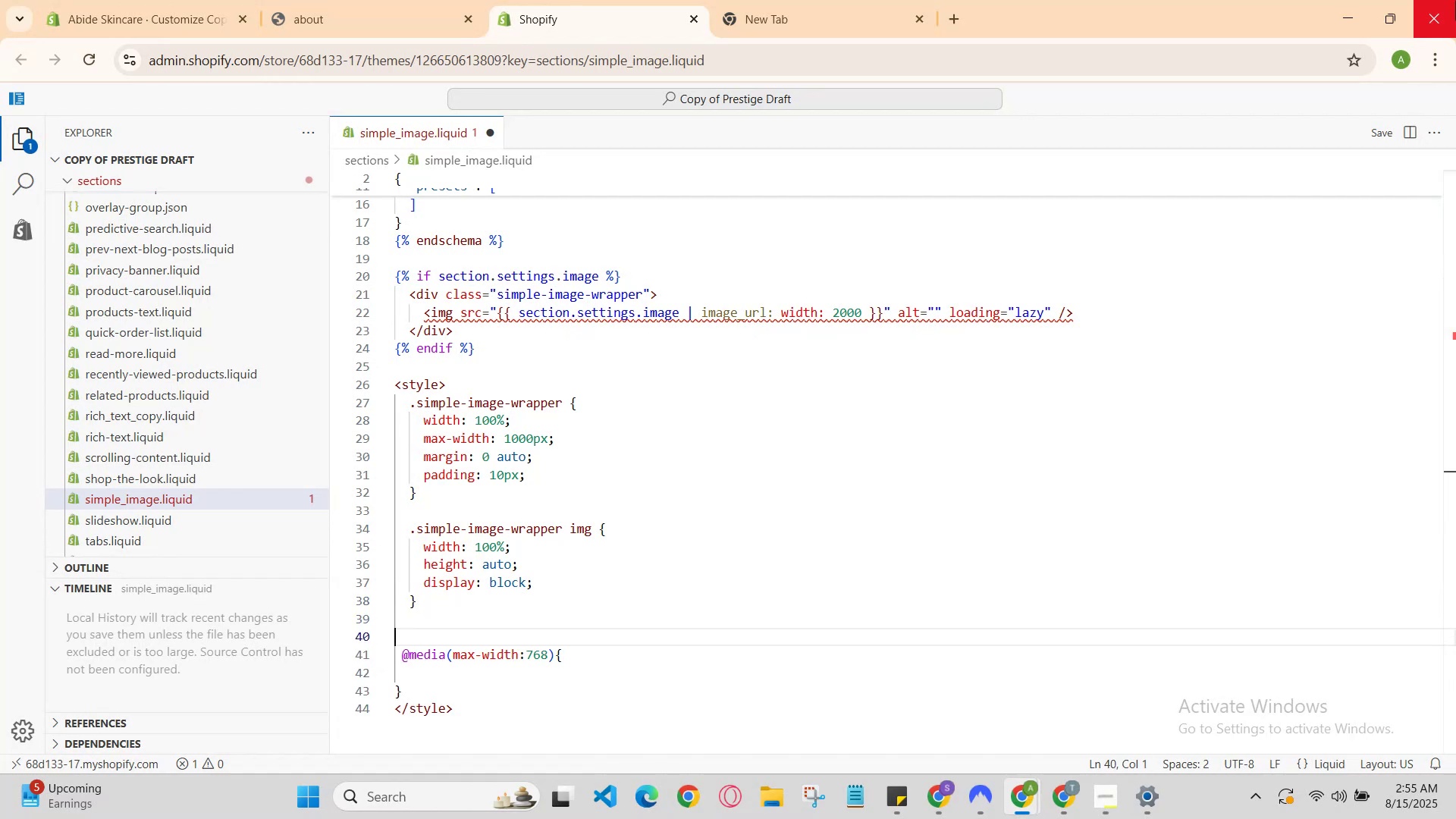 
key(Backspace)
 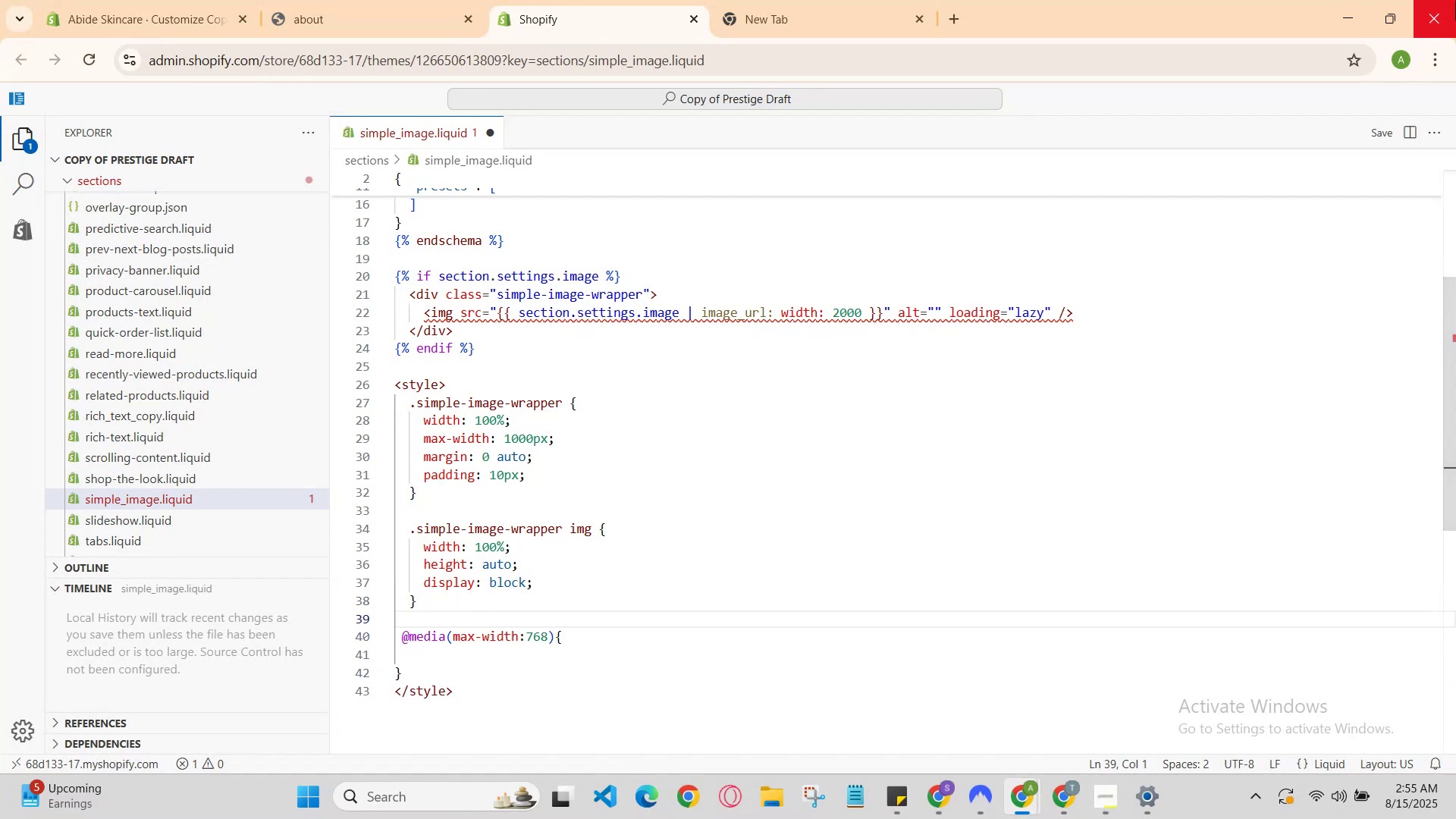 
key(Enter)
 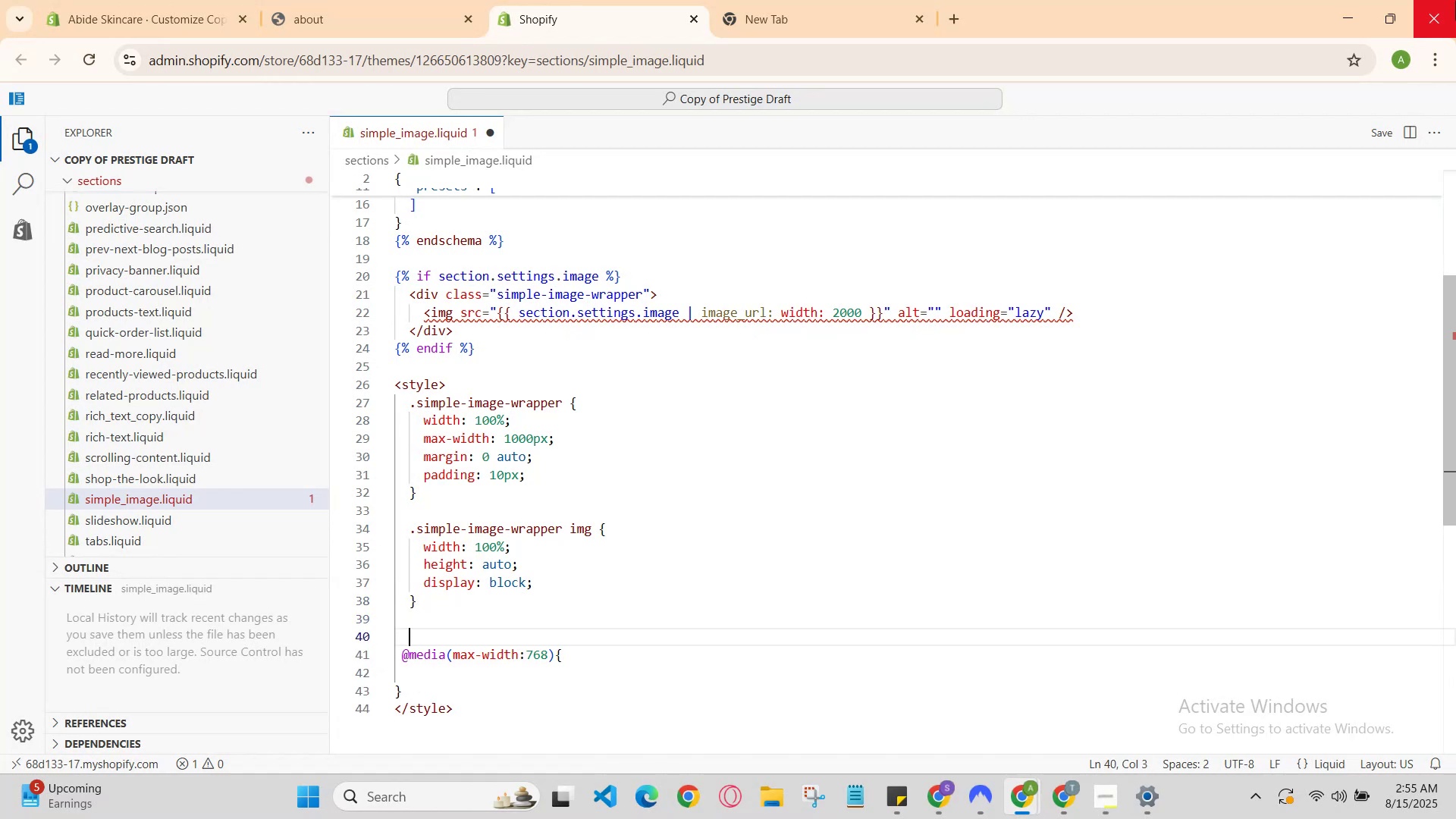 
hold_key(key=ShiftRight, duration=0.55)
 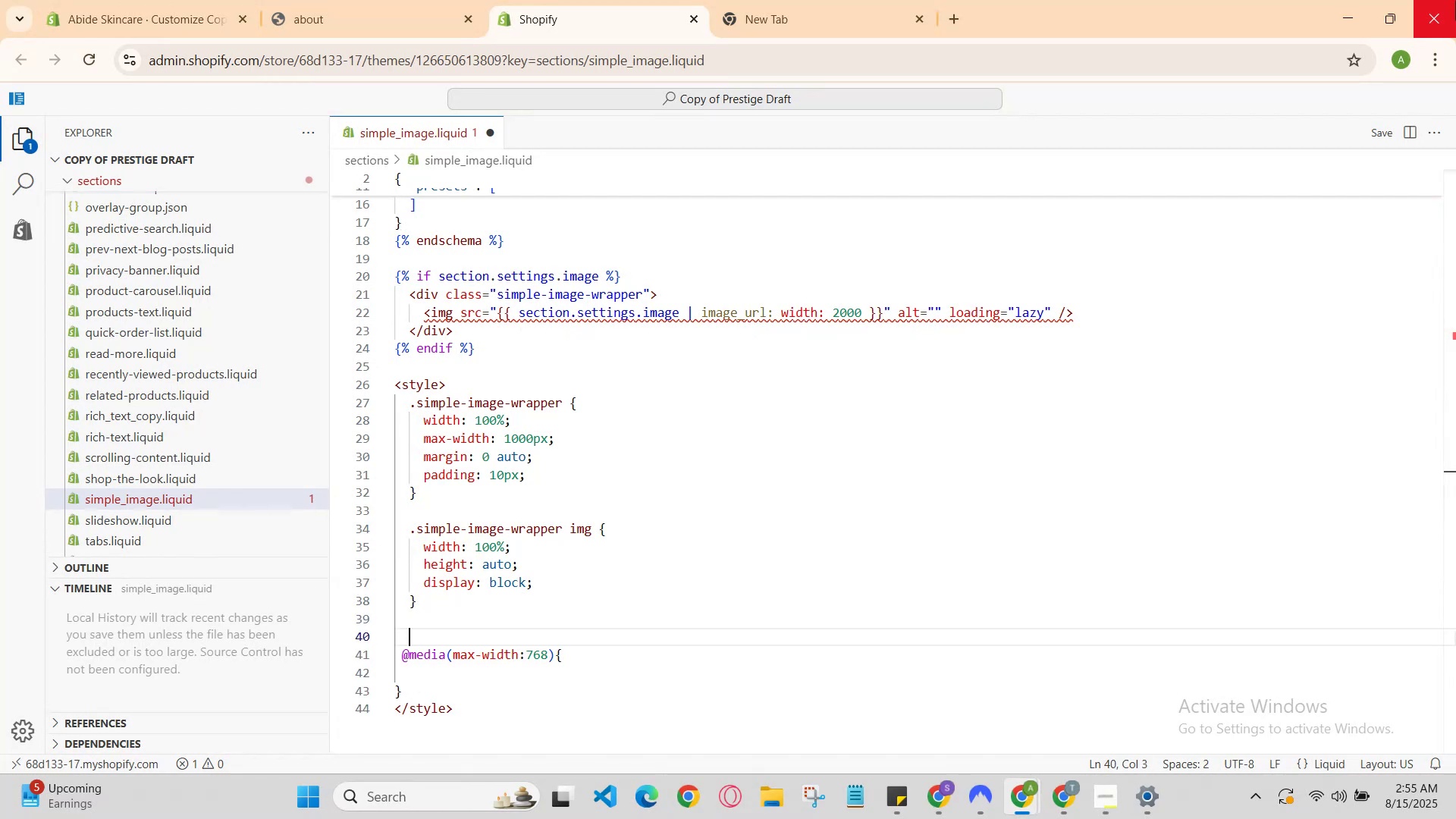 
key(Control+Slash)
 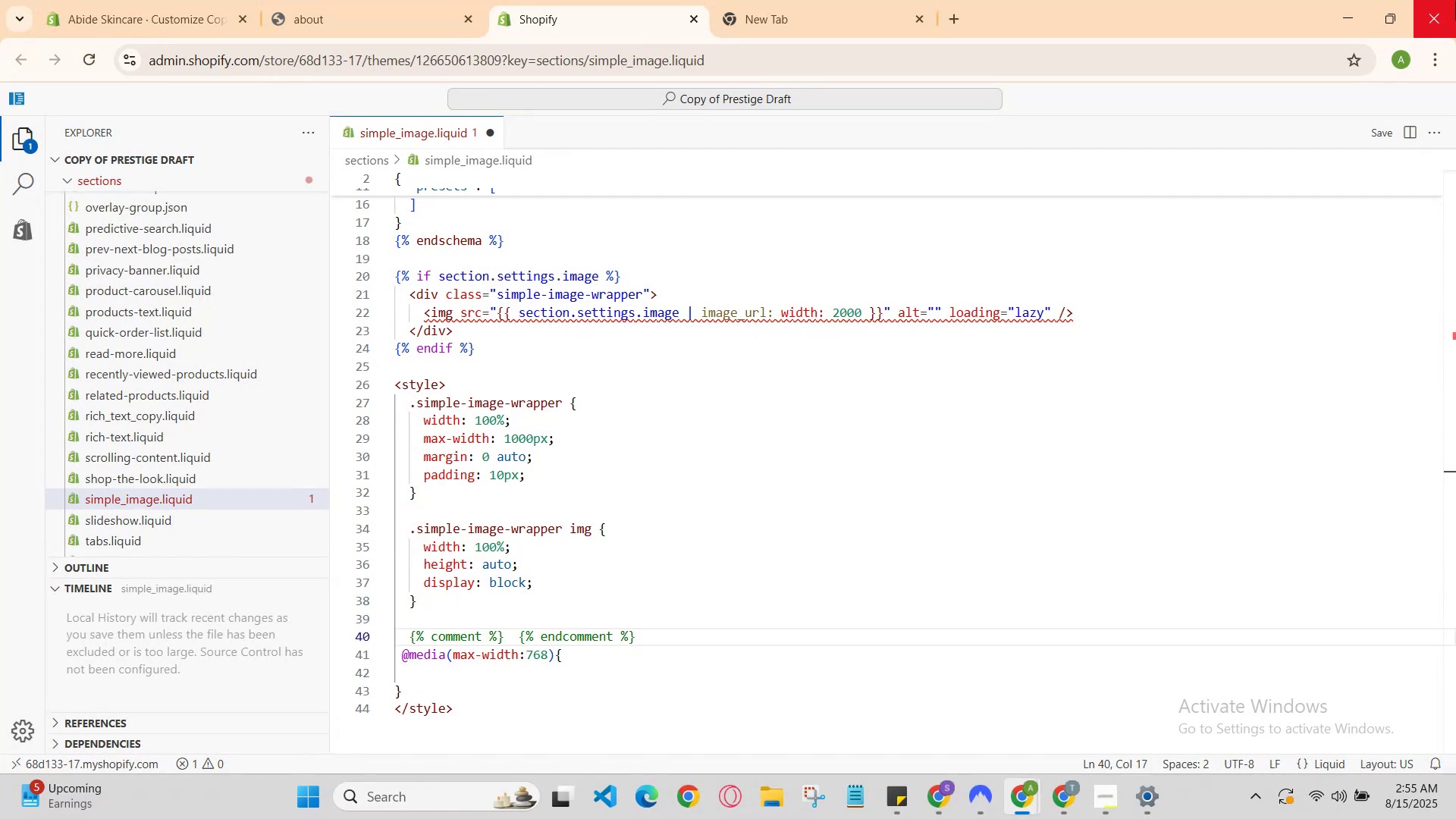 
key(ArrowDown)
 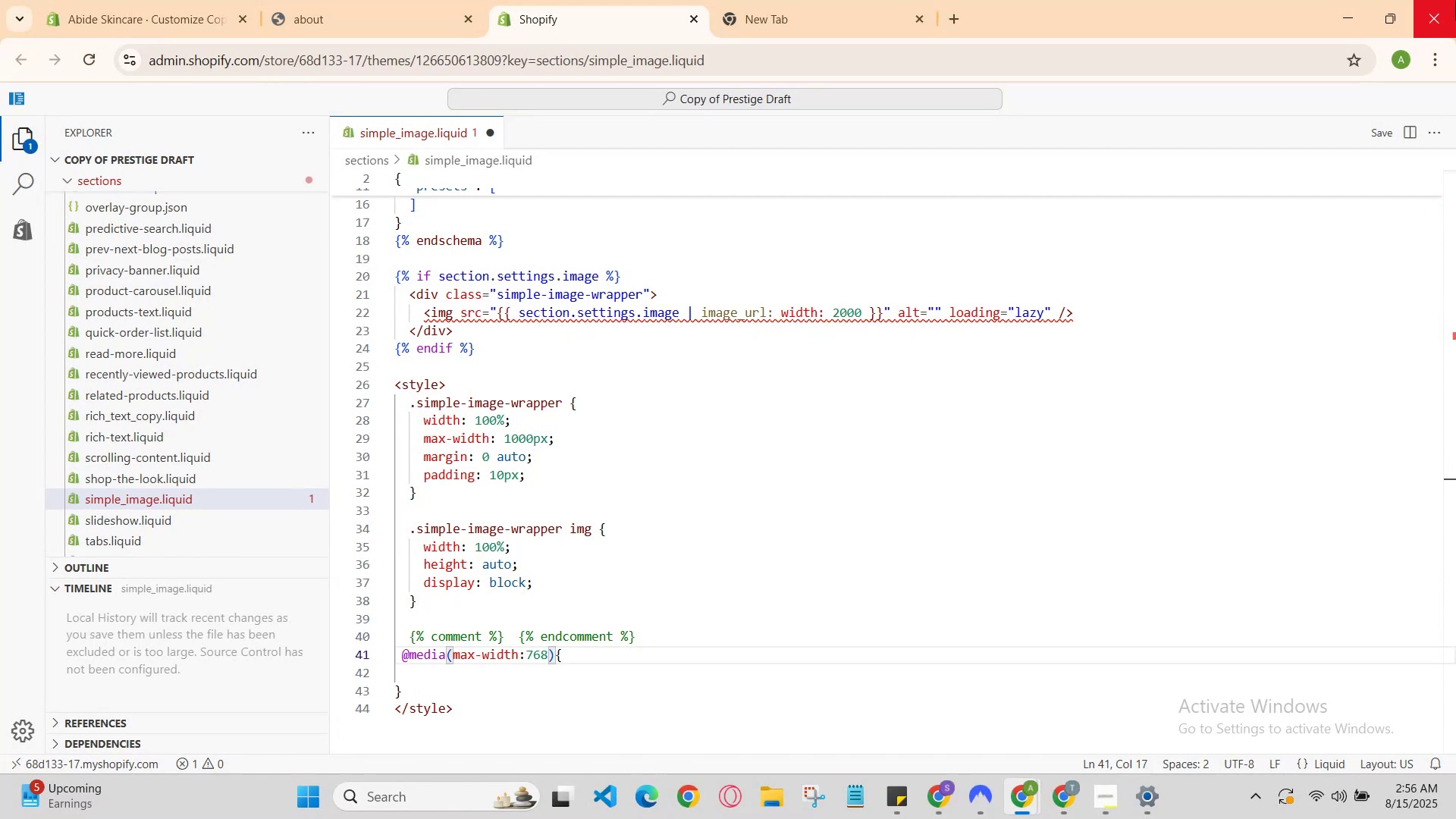 
key(ArrowDown)
 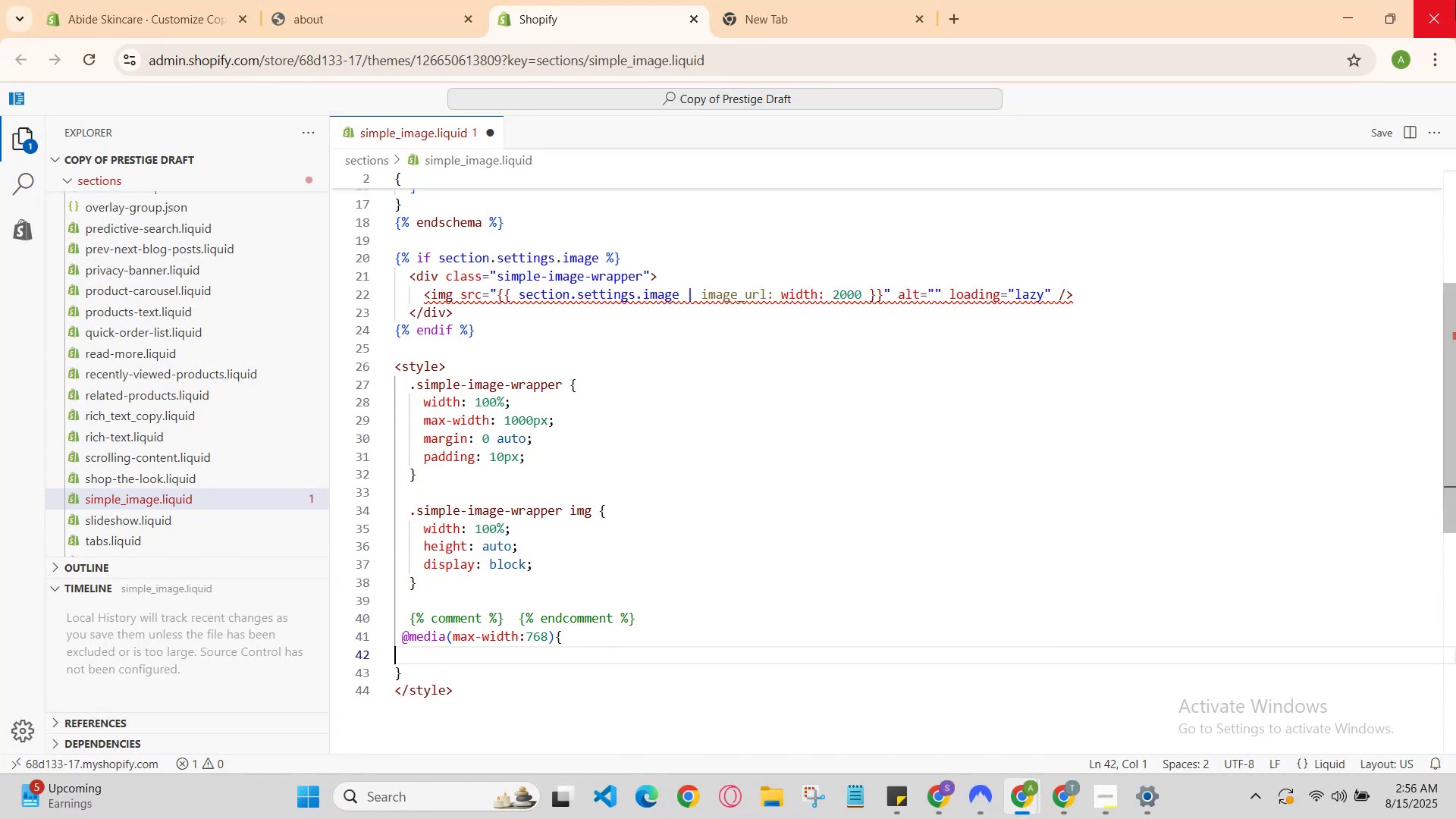 
key(ArrowDown)
 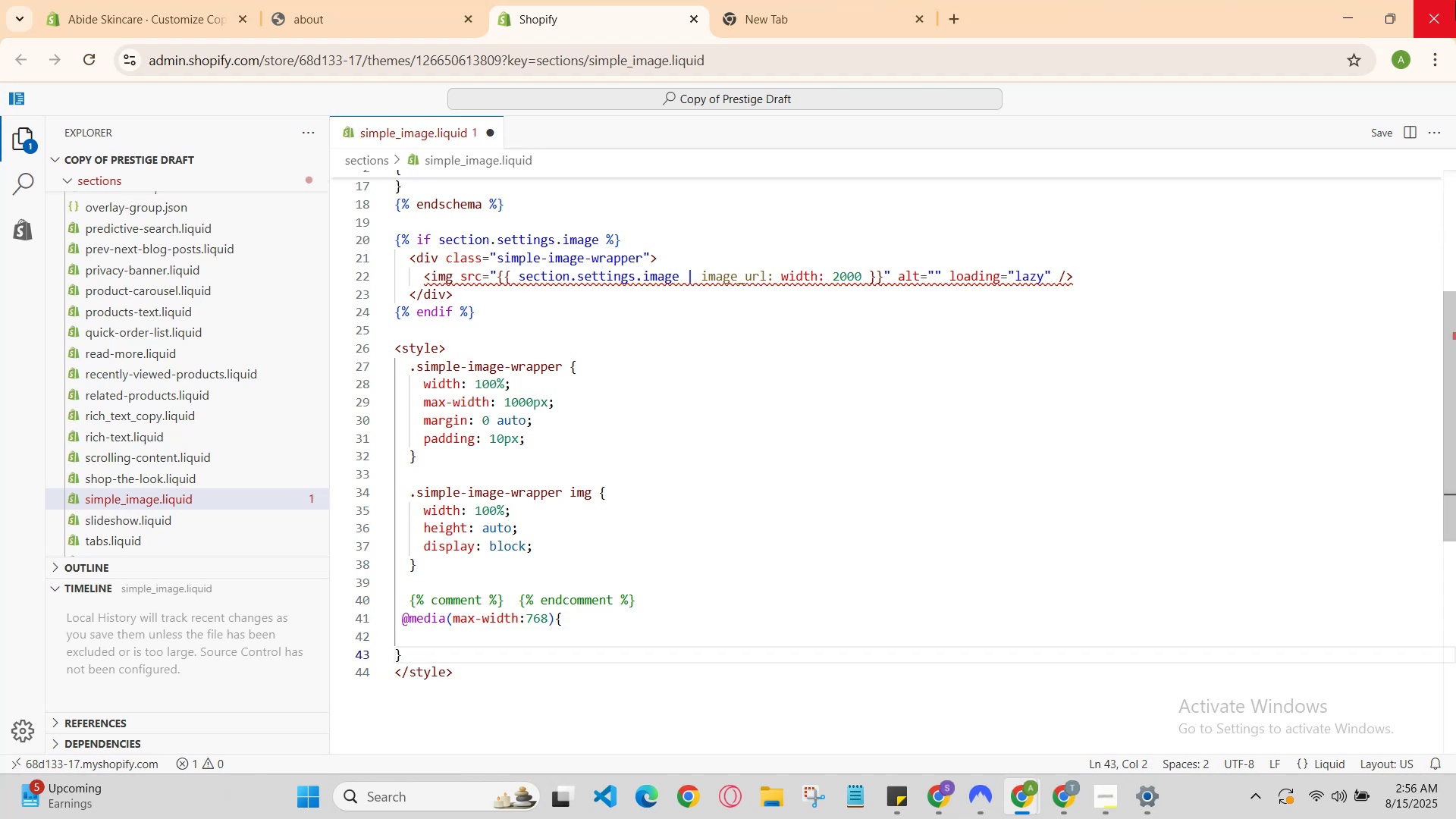 
key(Enter)
 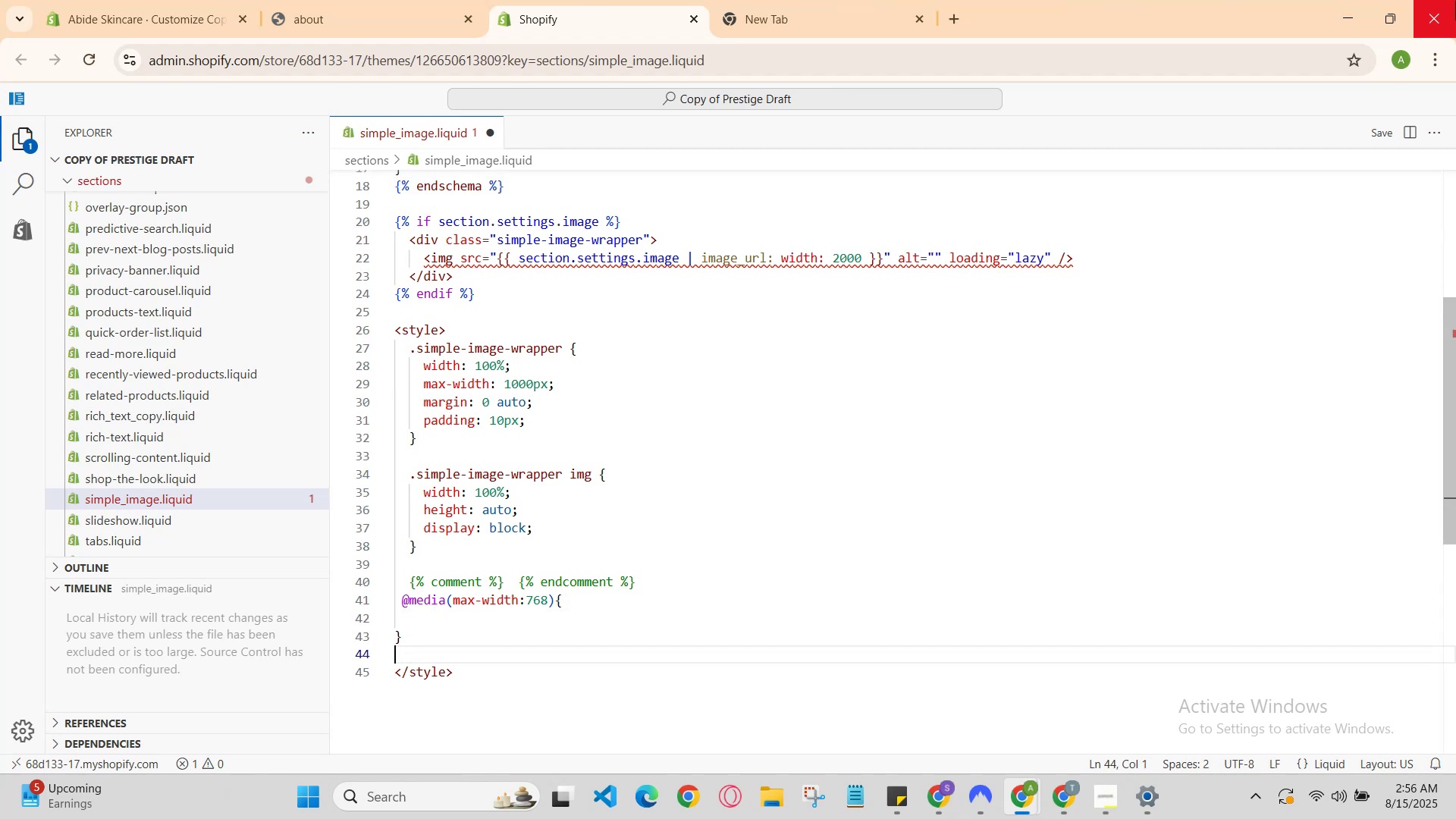 
key(Shift+ShiftRight)
 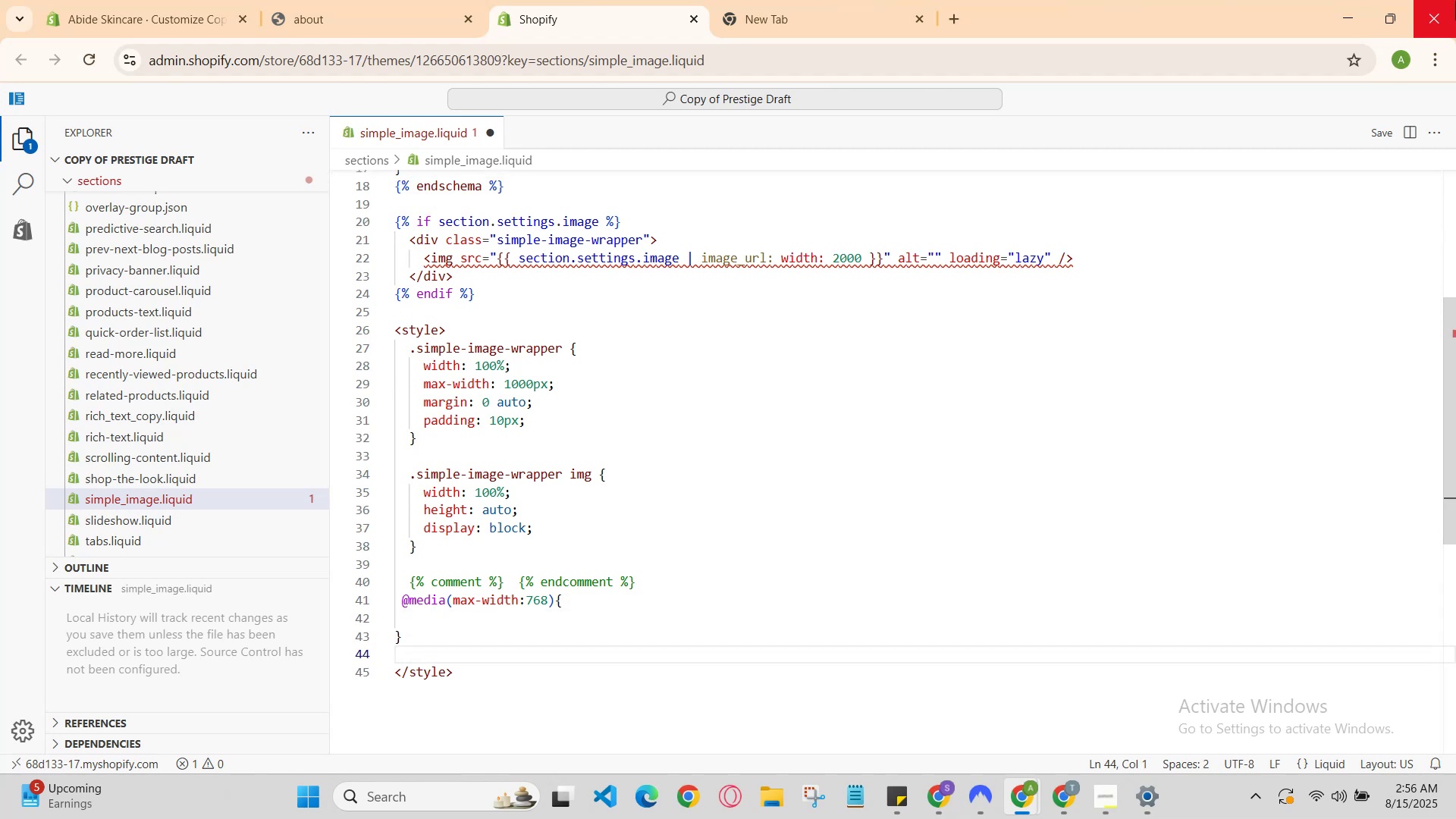 
key(ArrowUp)
 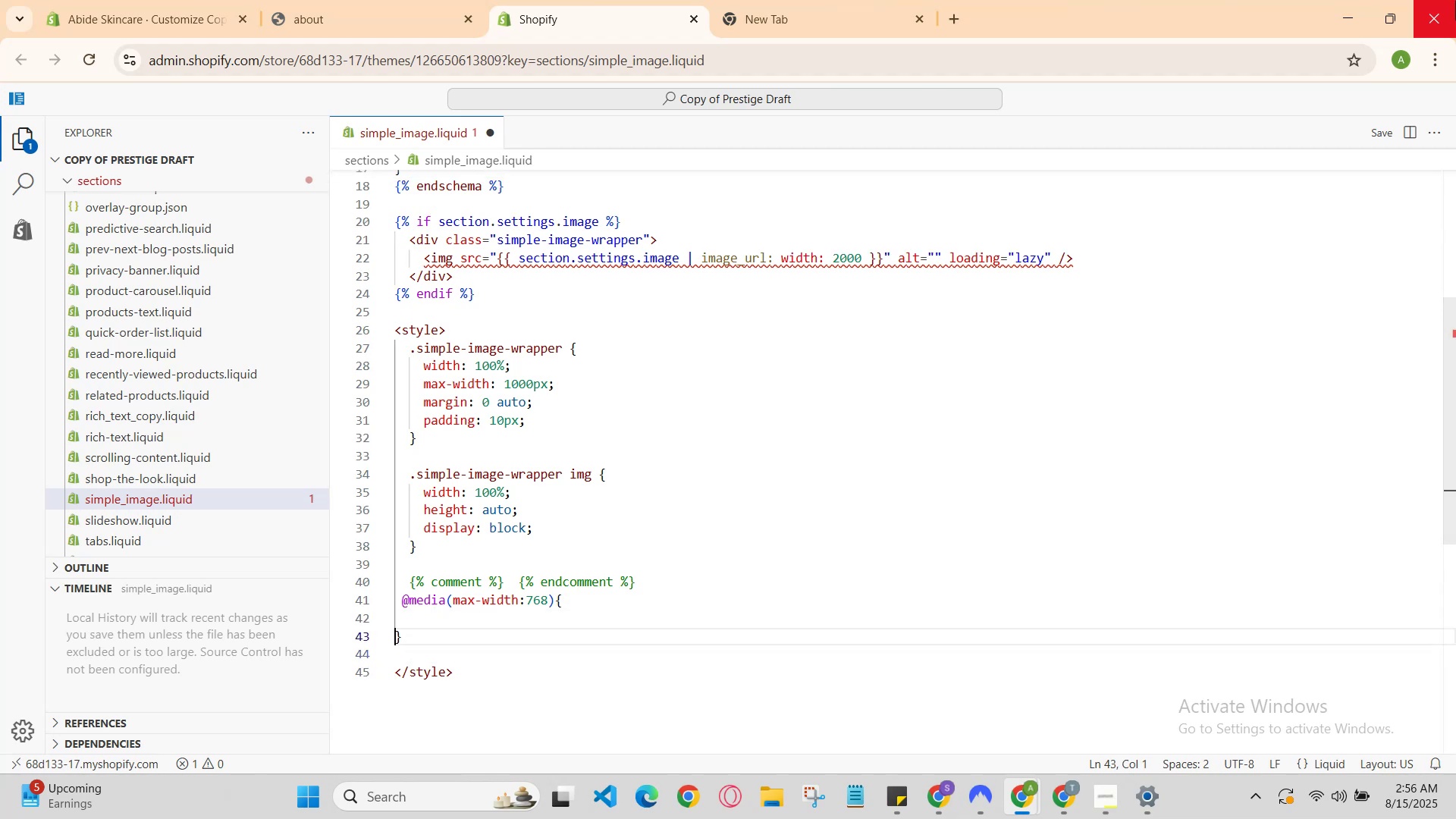 
key(ArrowUp)
 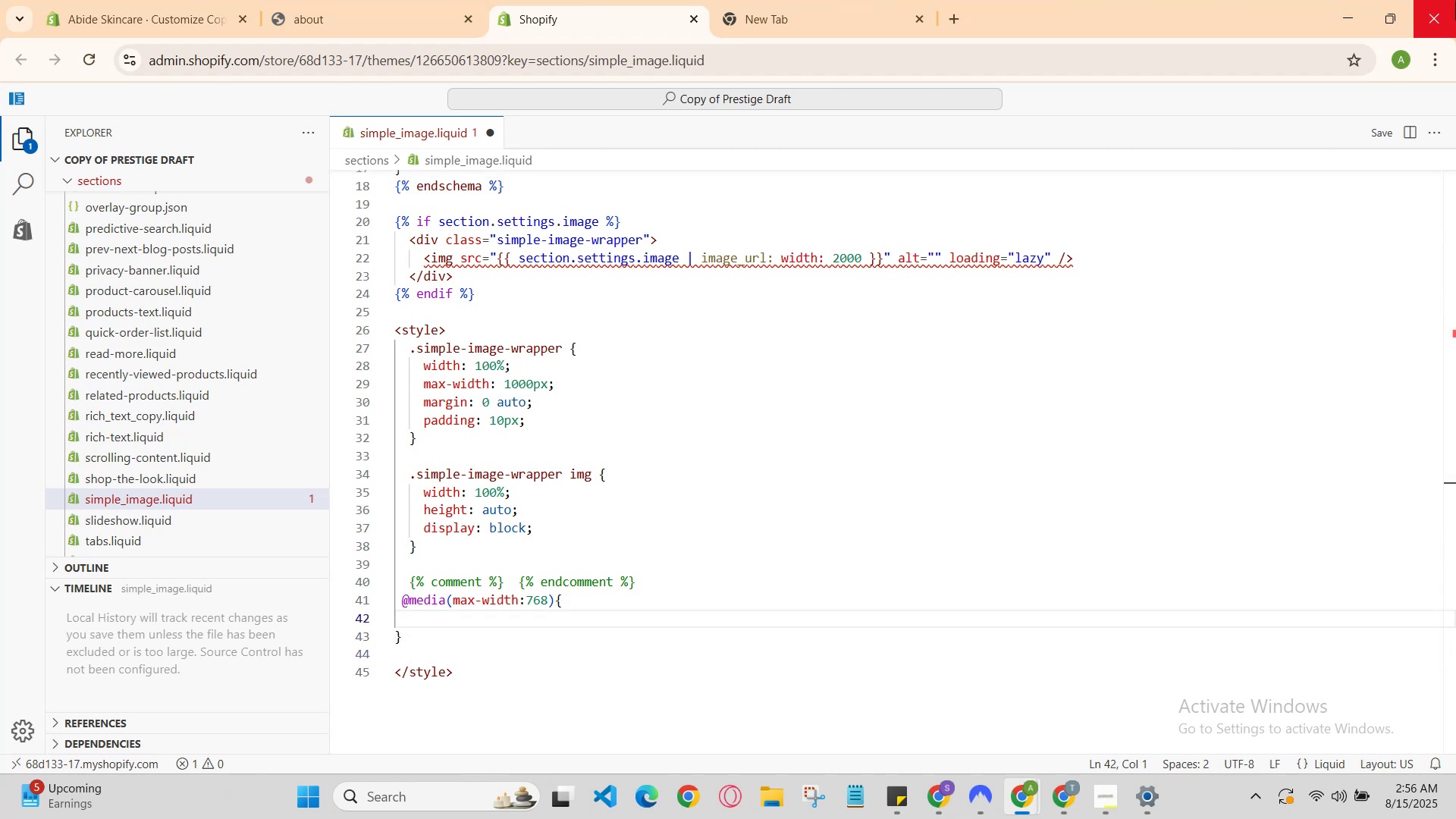 
type( .simple )
key(Backspace)
type(-image-wappw)
key(Backspace)
type(er{)
 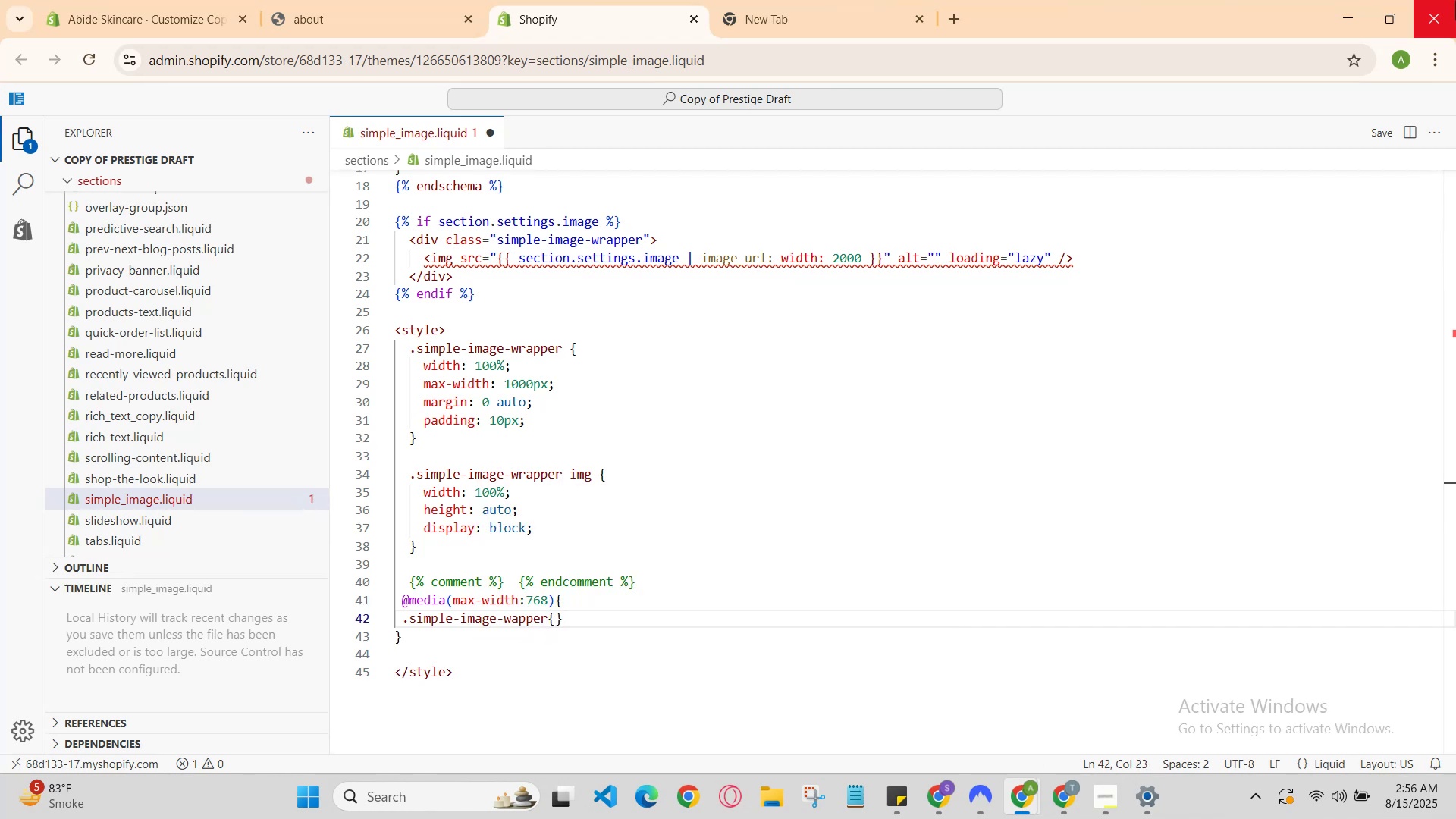 
key(Enter)
 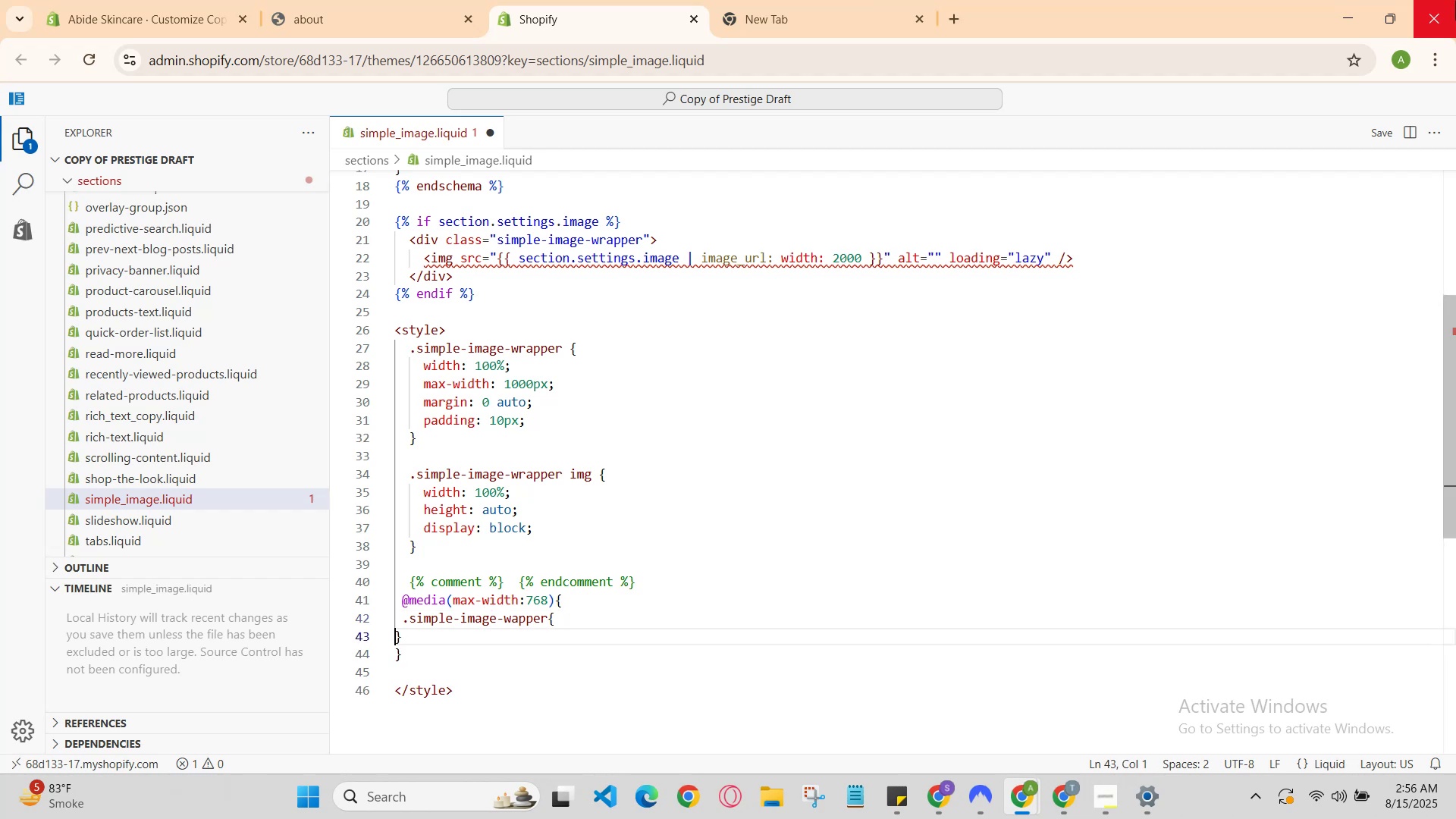 
key(Enter)
 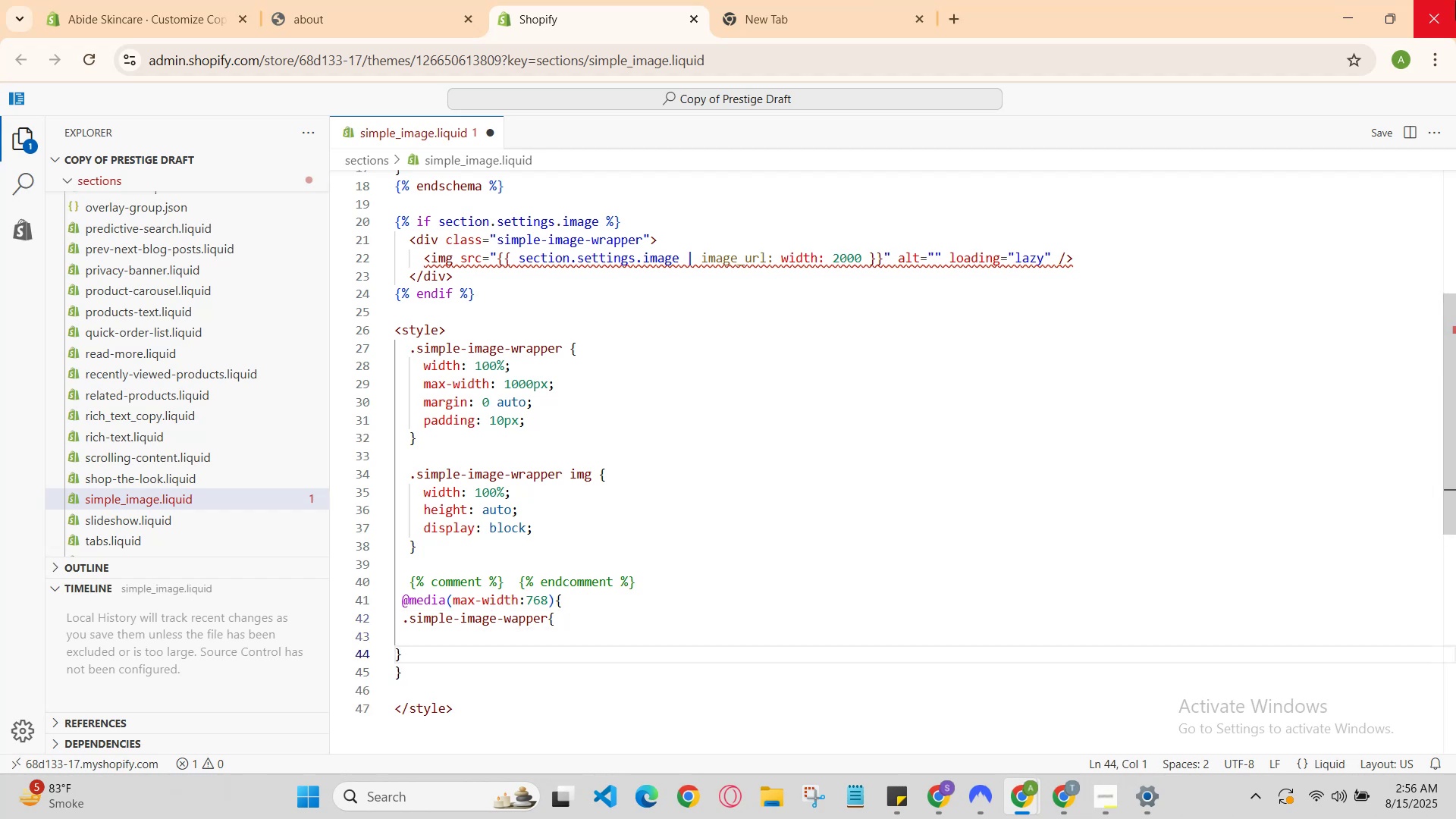 
key(ArrowUp)
 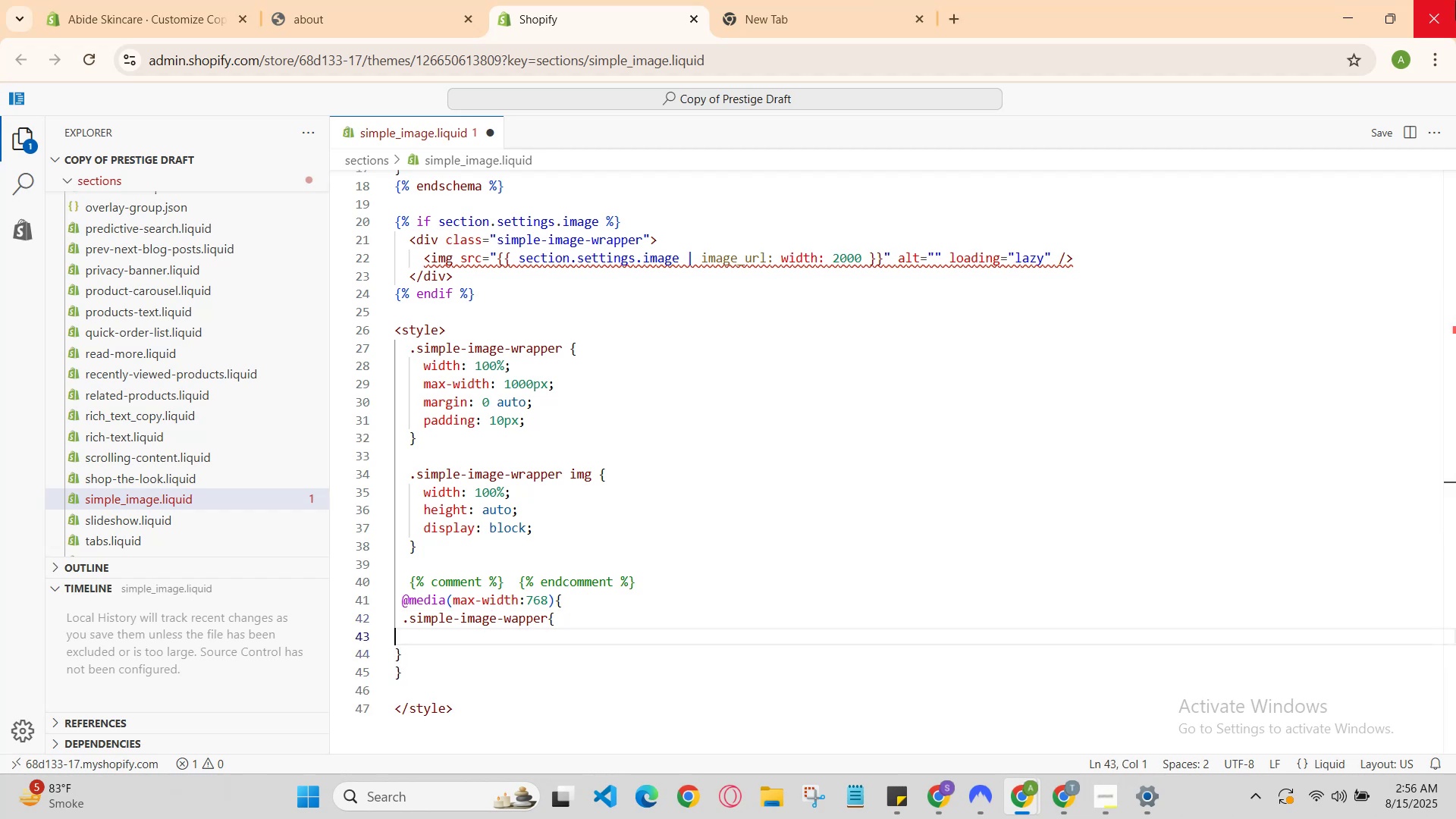 
type(width)
key(Backspace)
type(h )
key(Backspace)
type(:30px;)
key(Backspace)
type(;)
 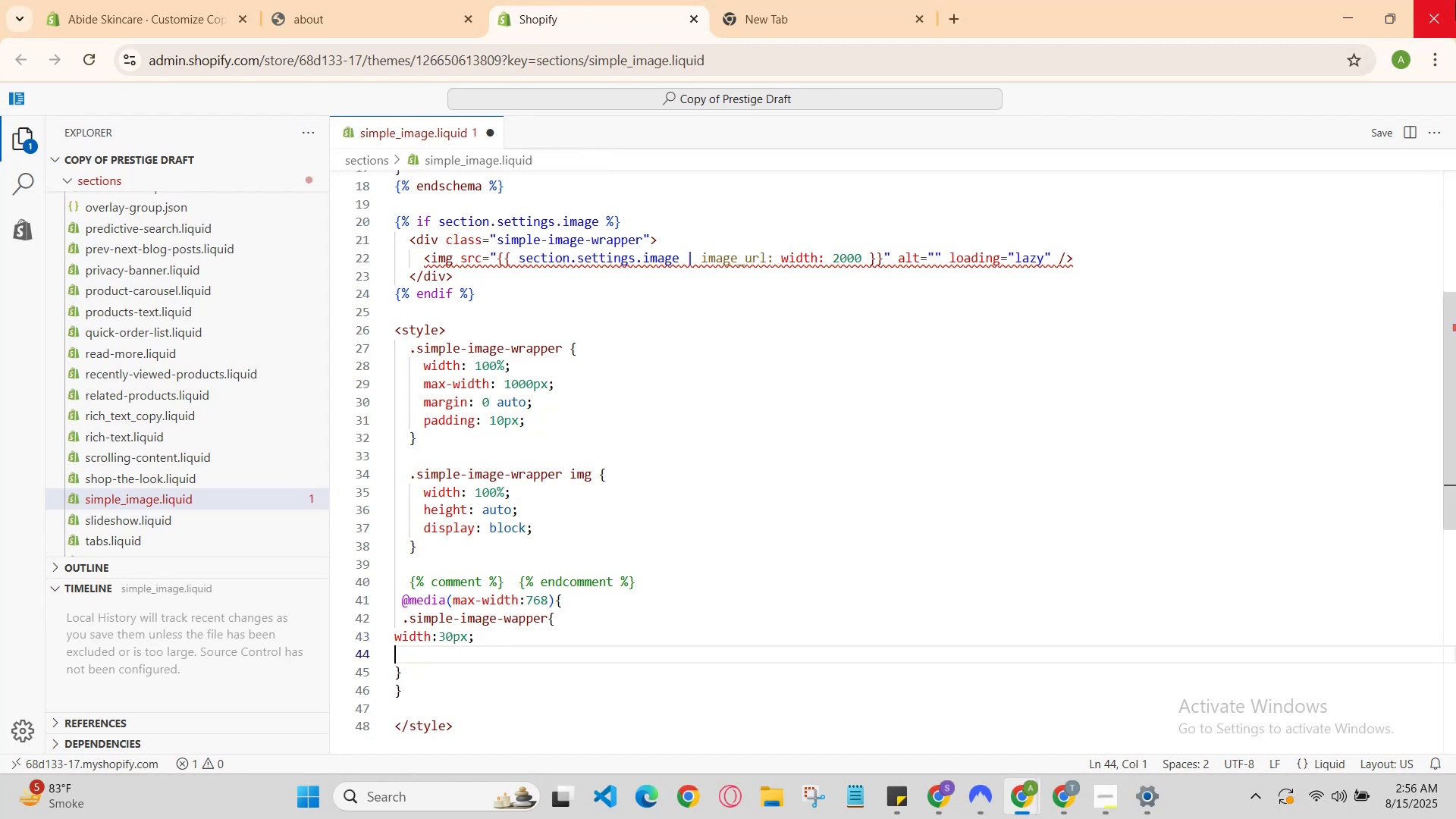 
 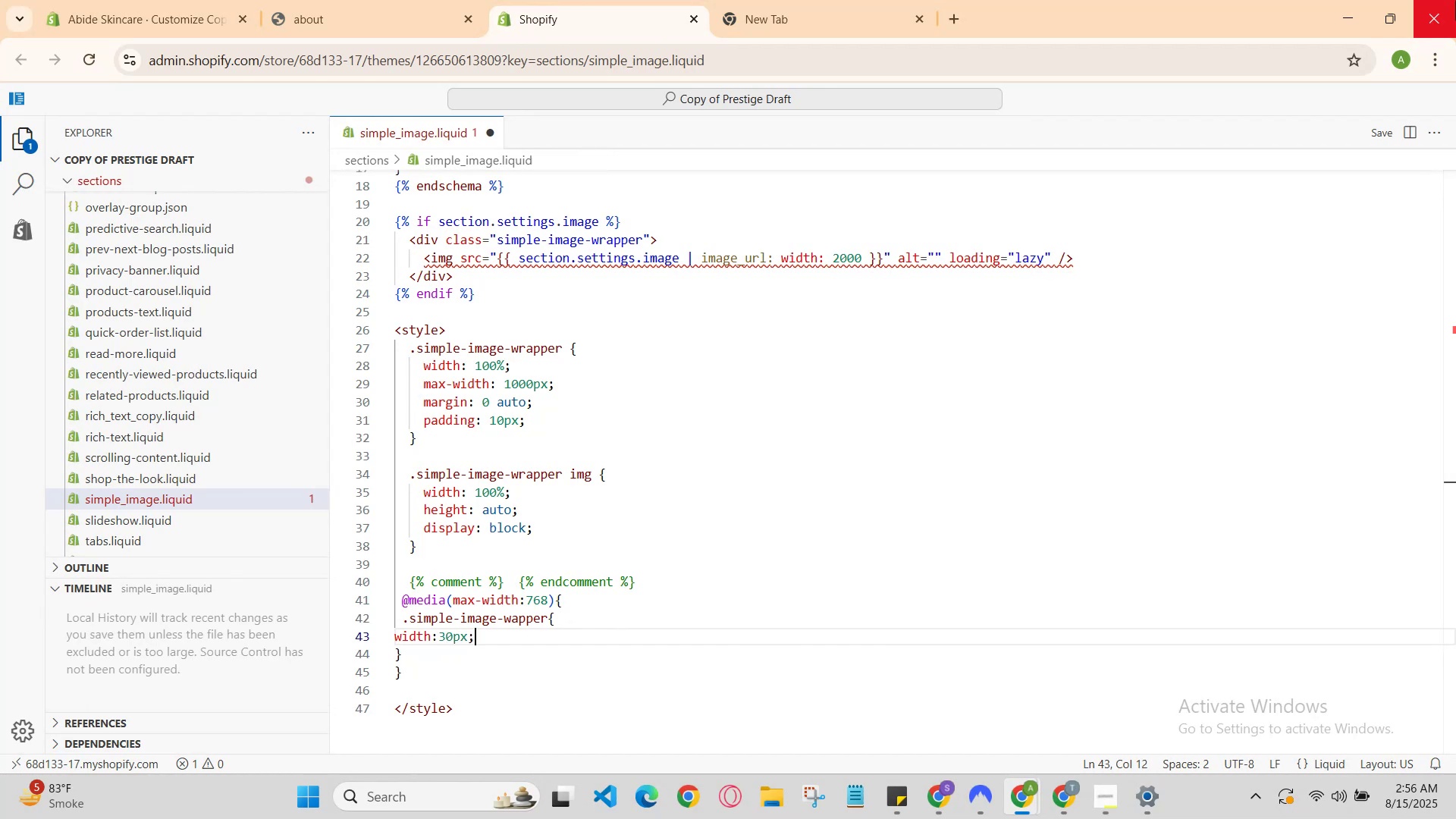 
key(Enter)
 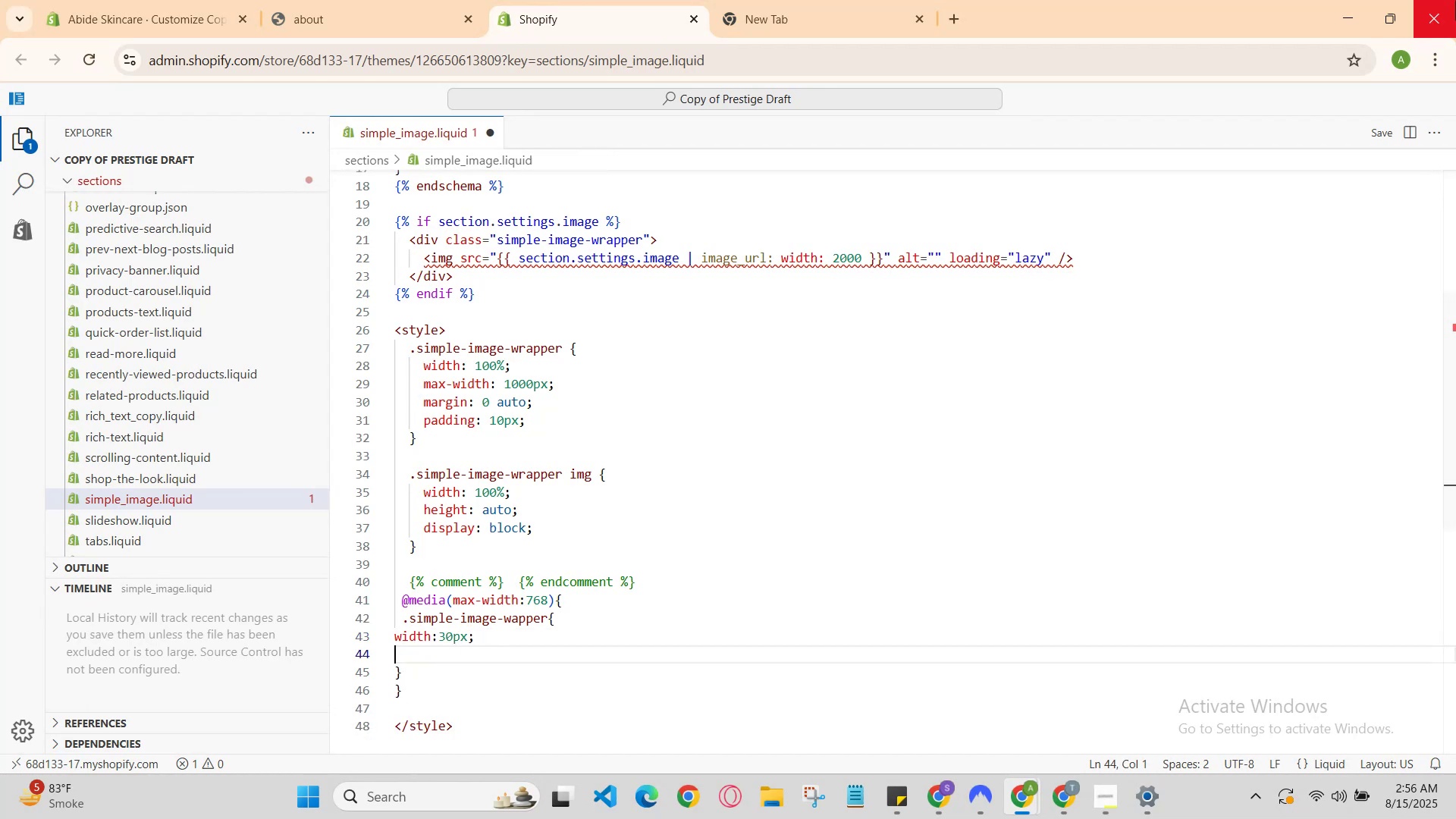 
type(max-width: )
key(Backspace)
type(123)
key(Backspace)
key(Backspace)
type(2)
key(Backspace)
type(1)
key(Backspace)
type(00%;)
 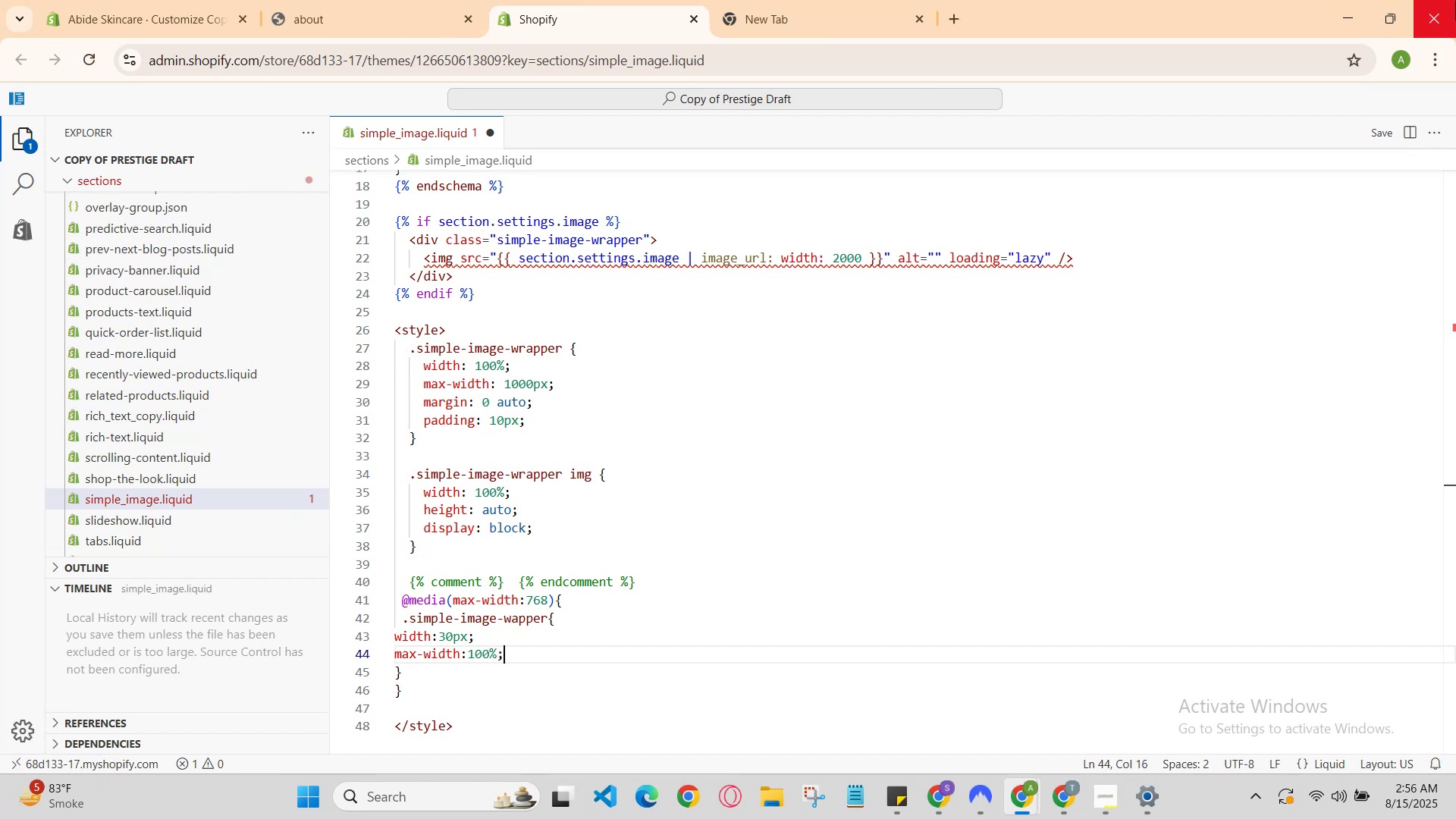 
key(Enter)
 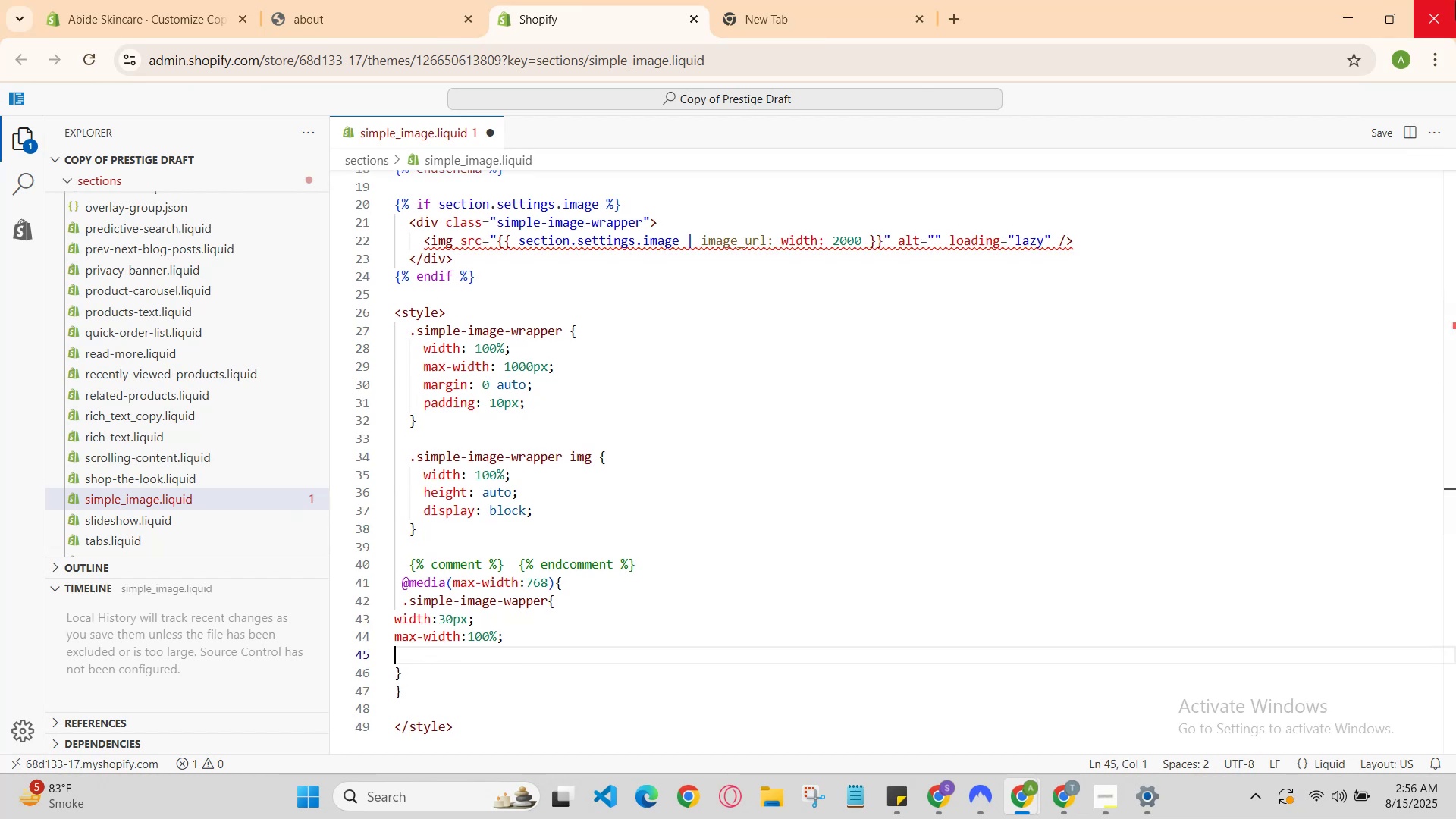 
type(margin: 0 auto )
key(Backspace)
type(;)
 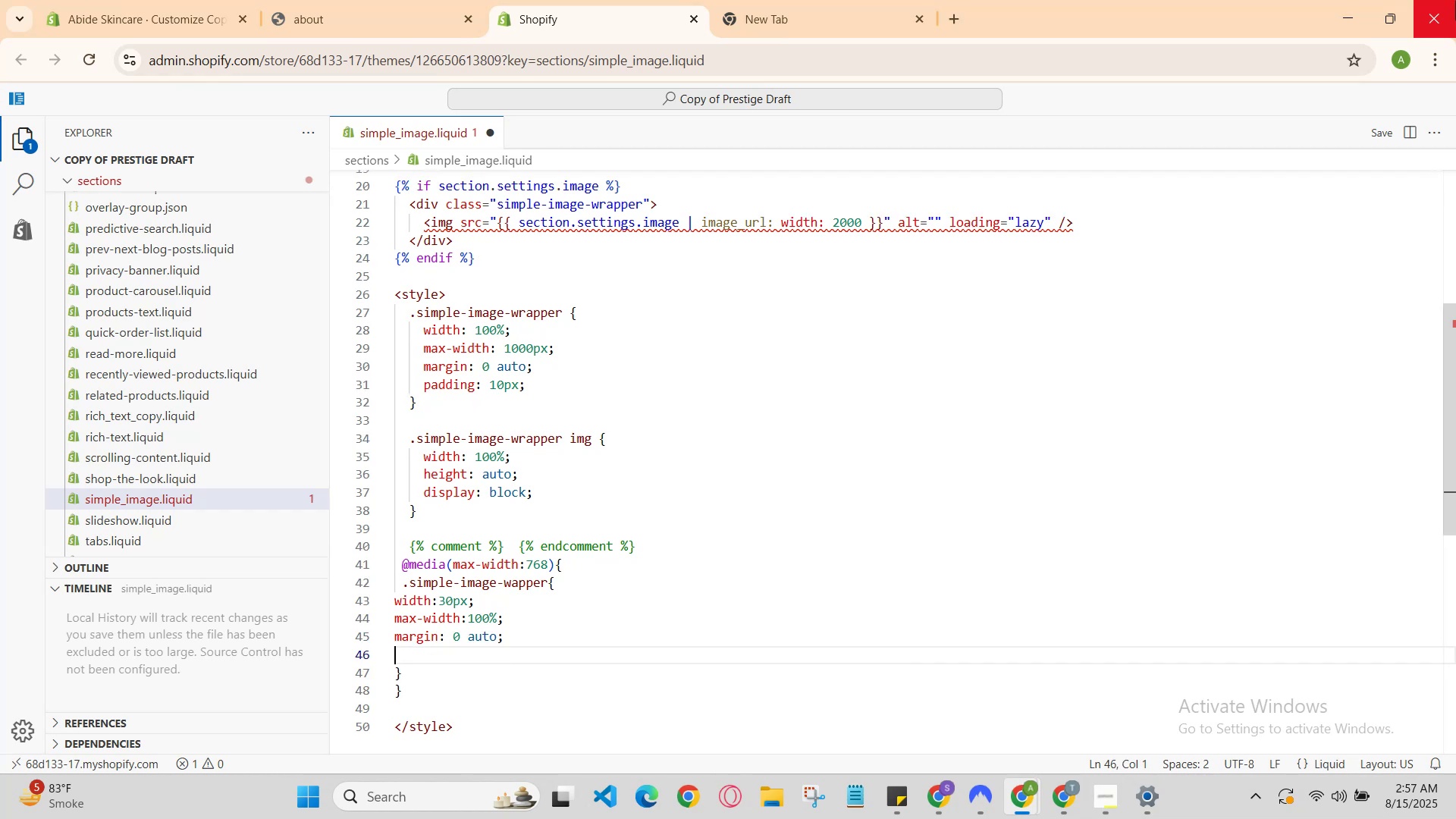 
 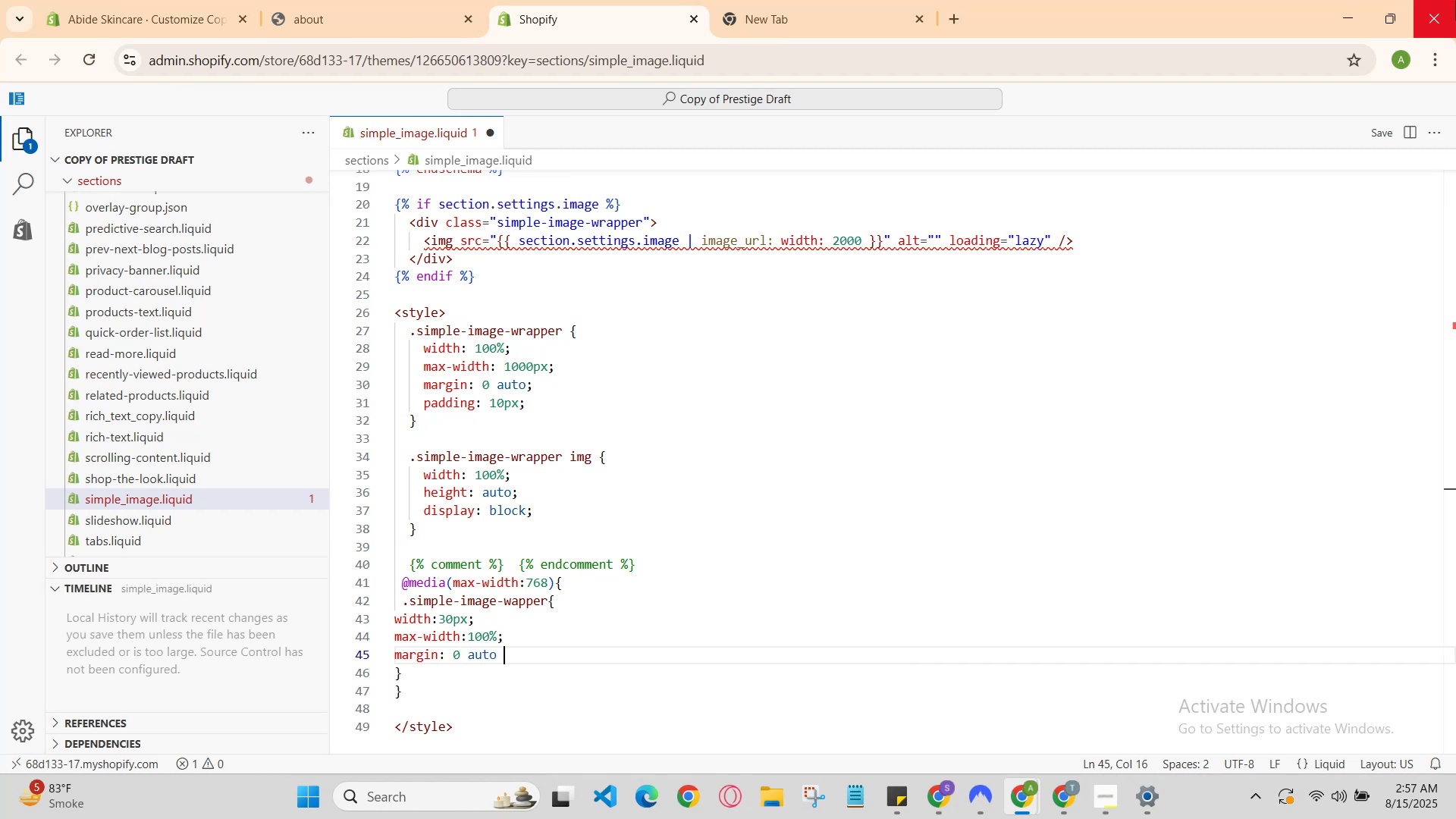 
key(Enter)
 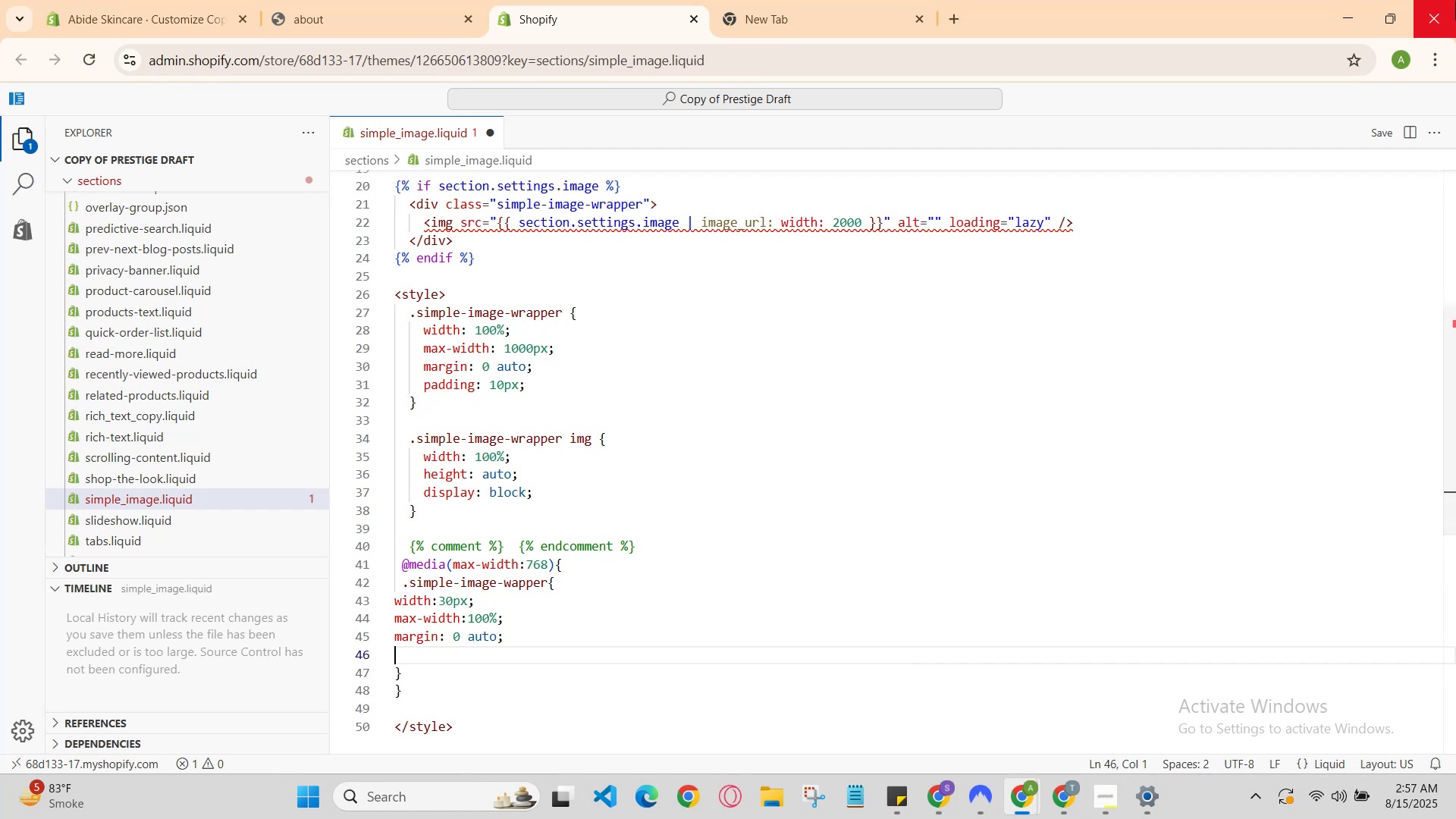 
type(padd)
 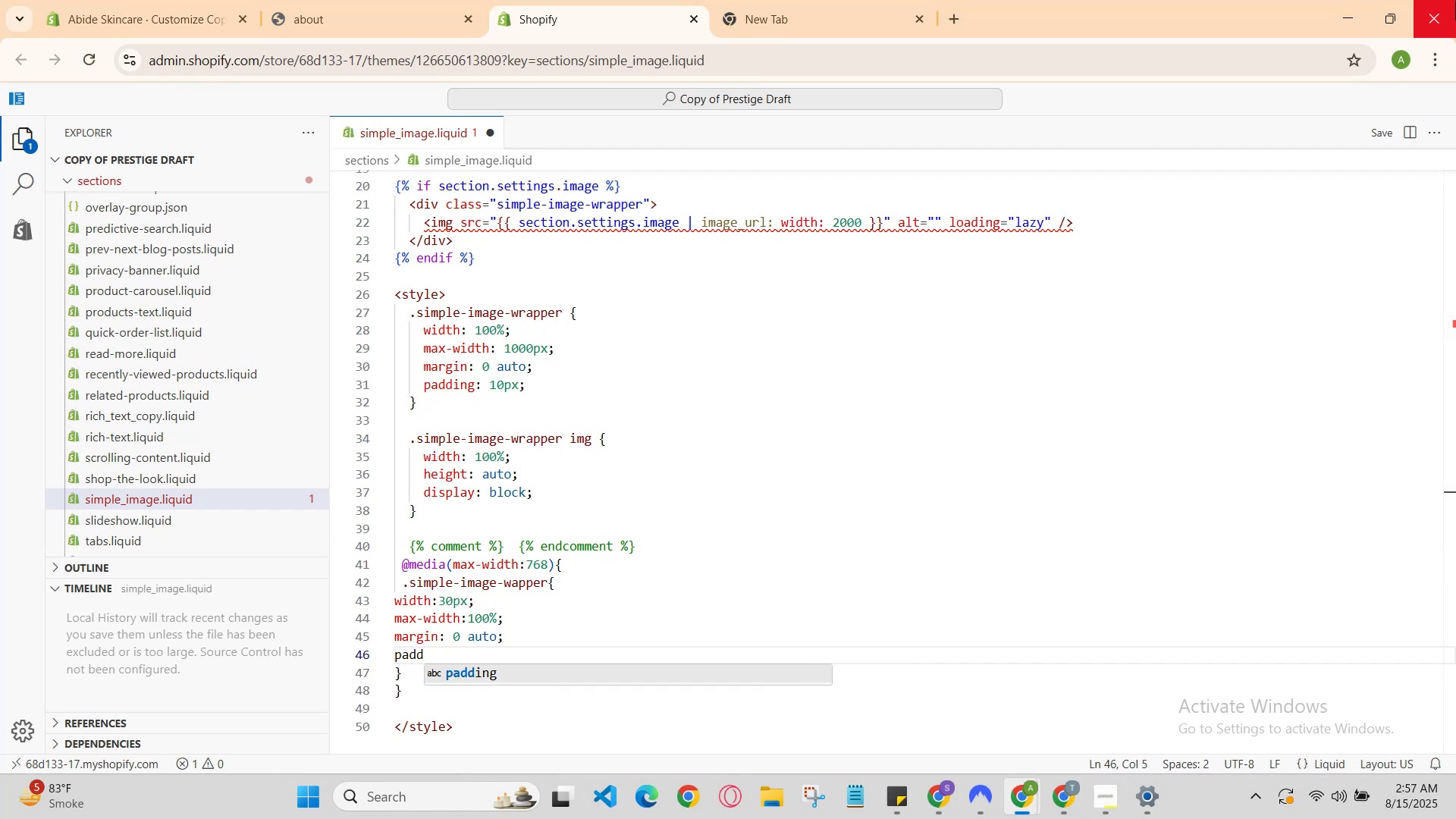 
key(Enter)
 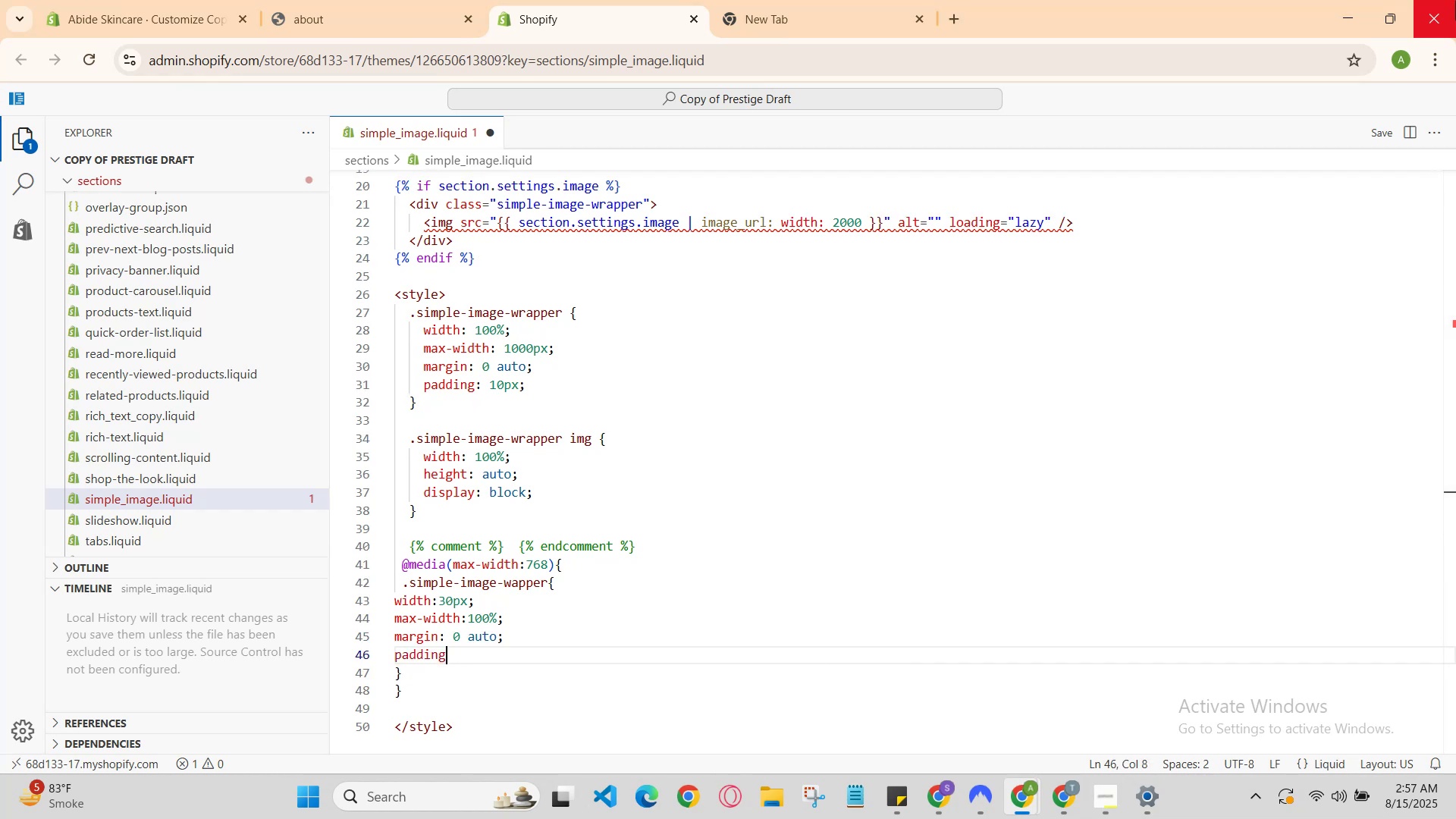 
type(: 1)
key(Backspace)
key(Backspace)
type(10px 20px;)
 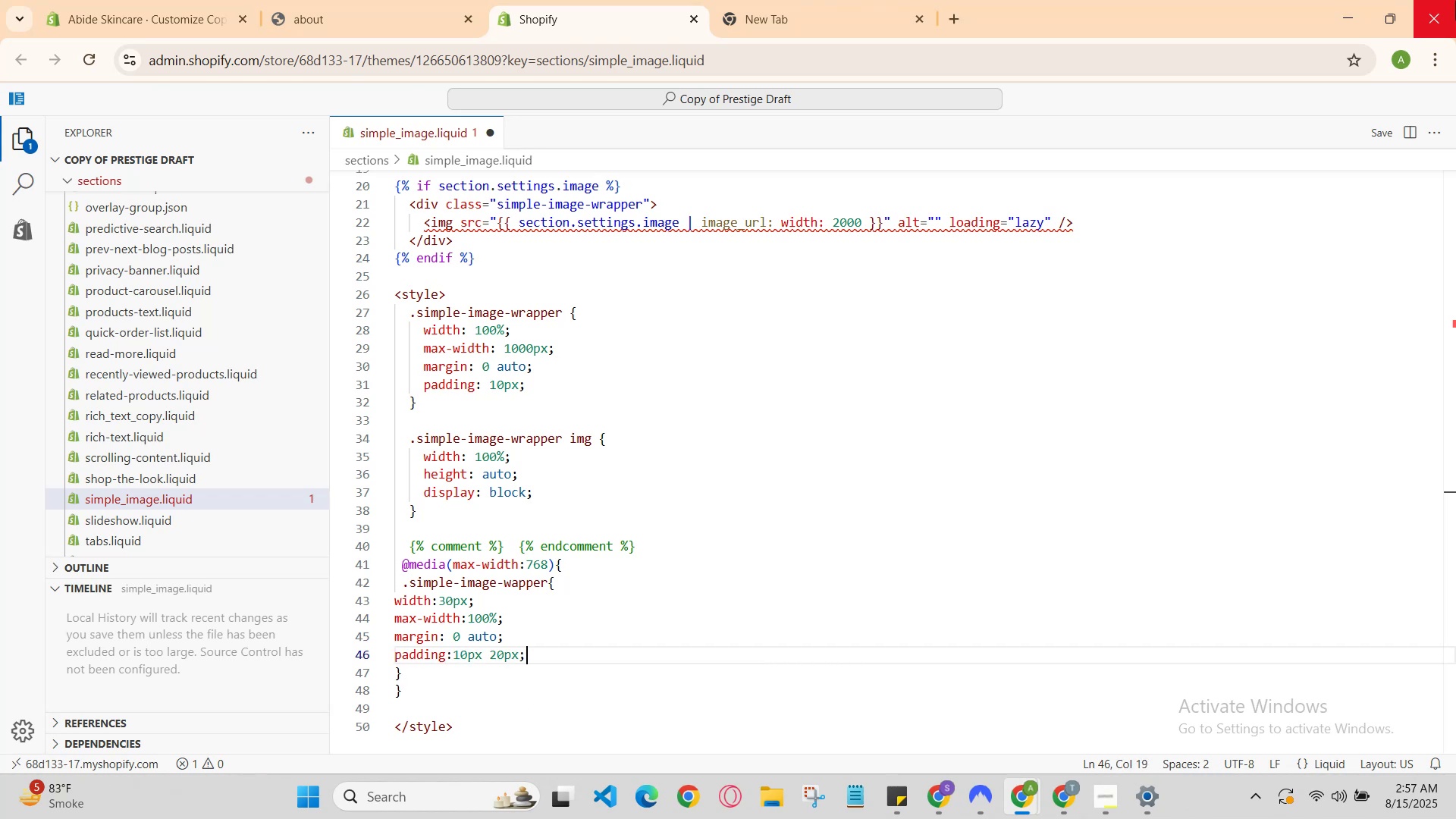 
key(Enter)
 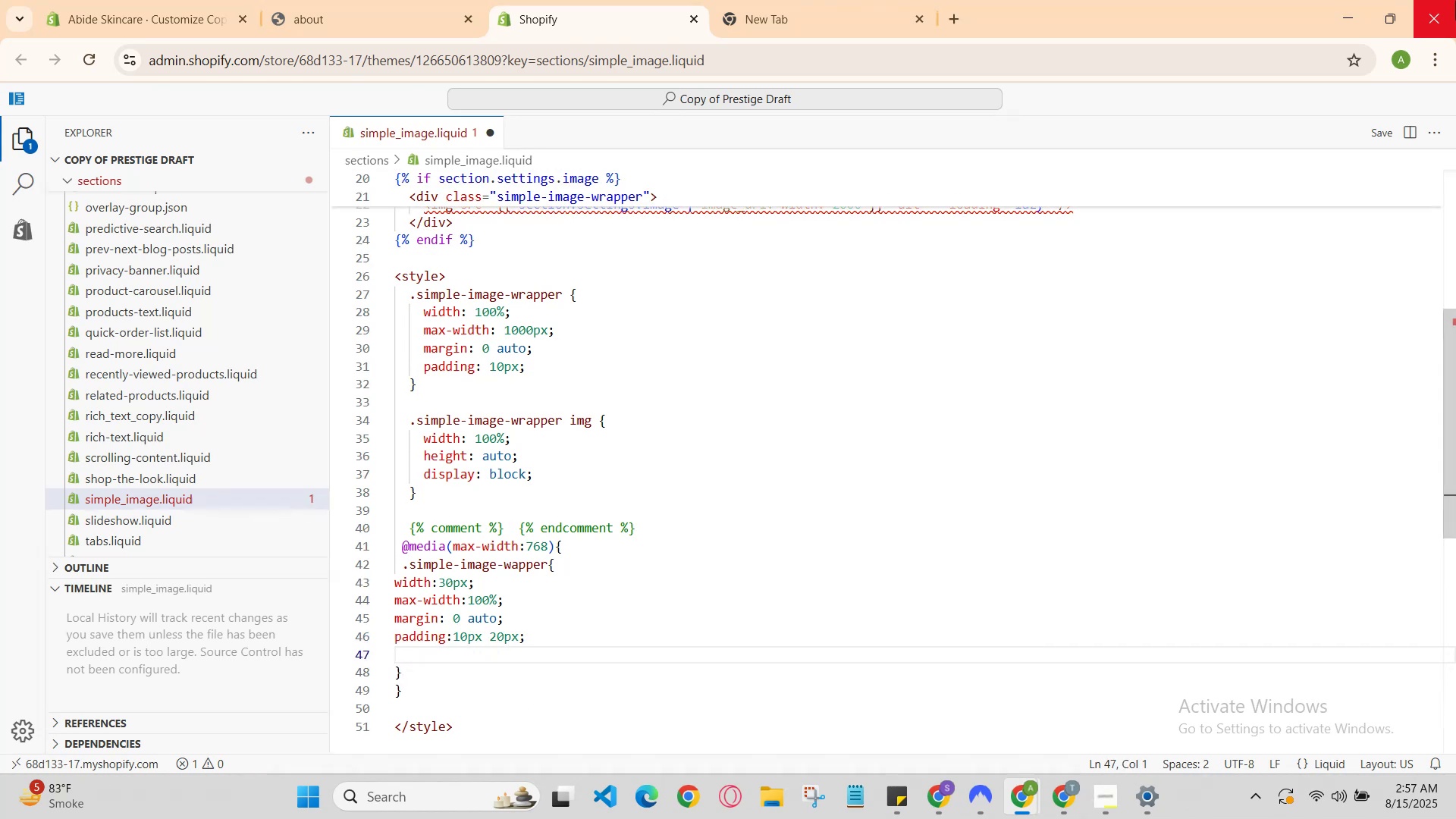 
key(ArrowUp)
 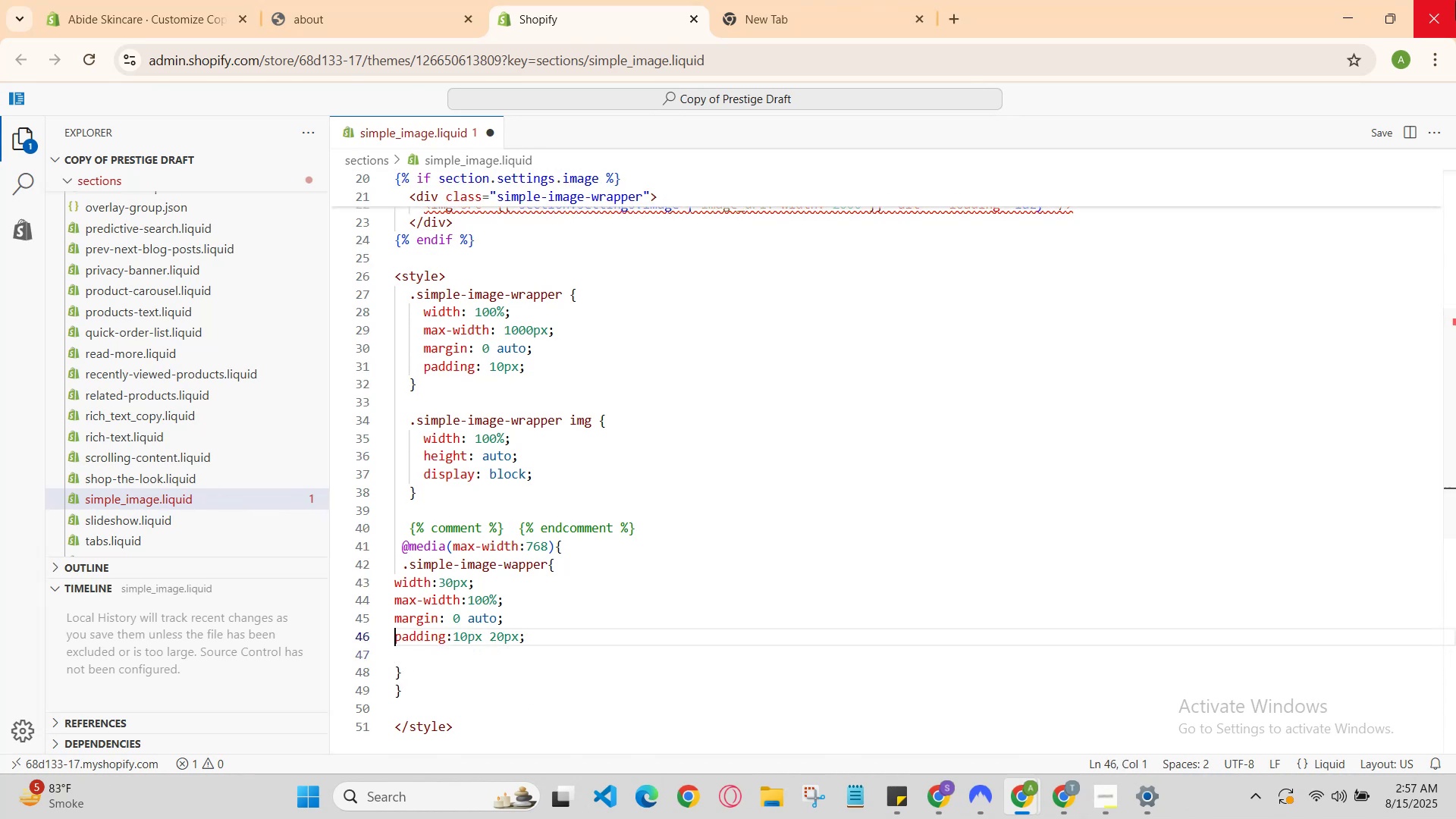 
key(ArrowUp)
 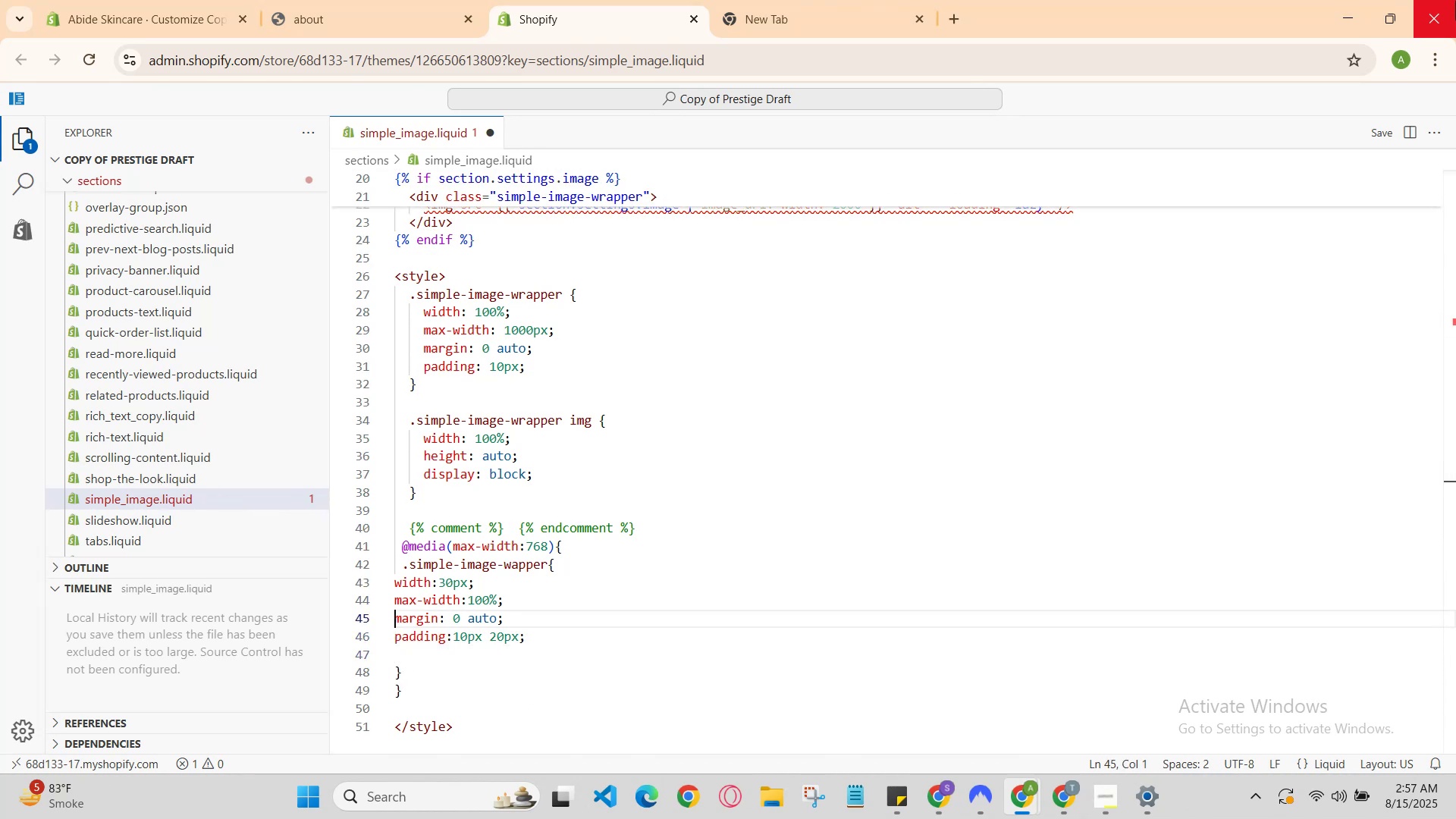 
key(ArrowDown)
 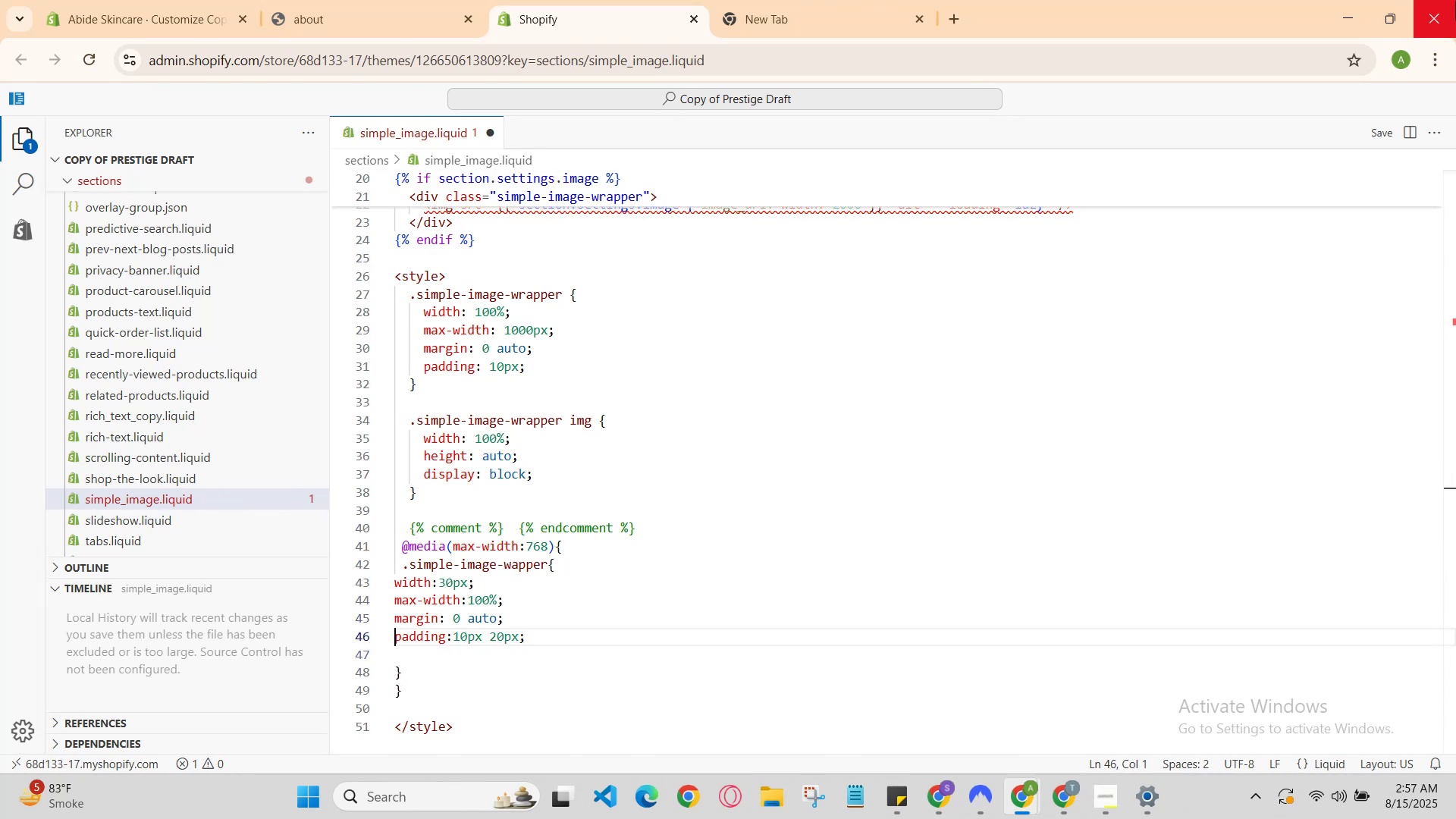 
key(ArrowDown)
 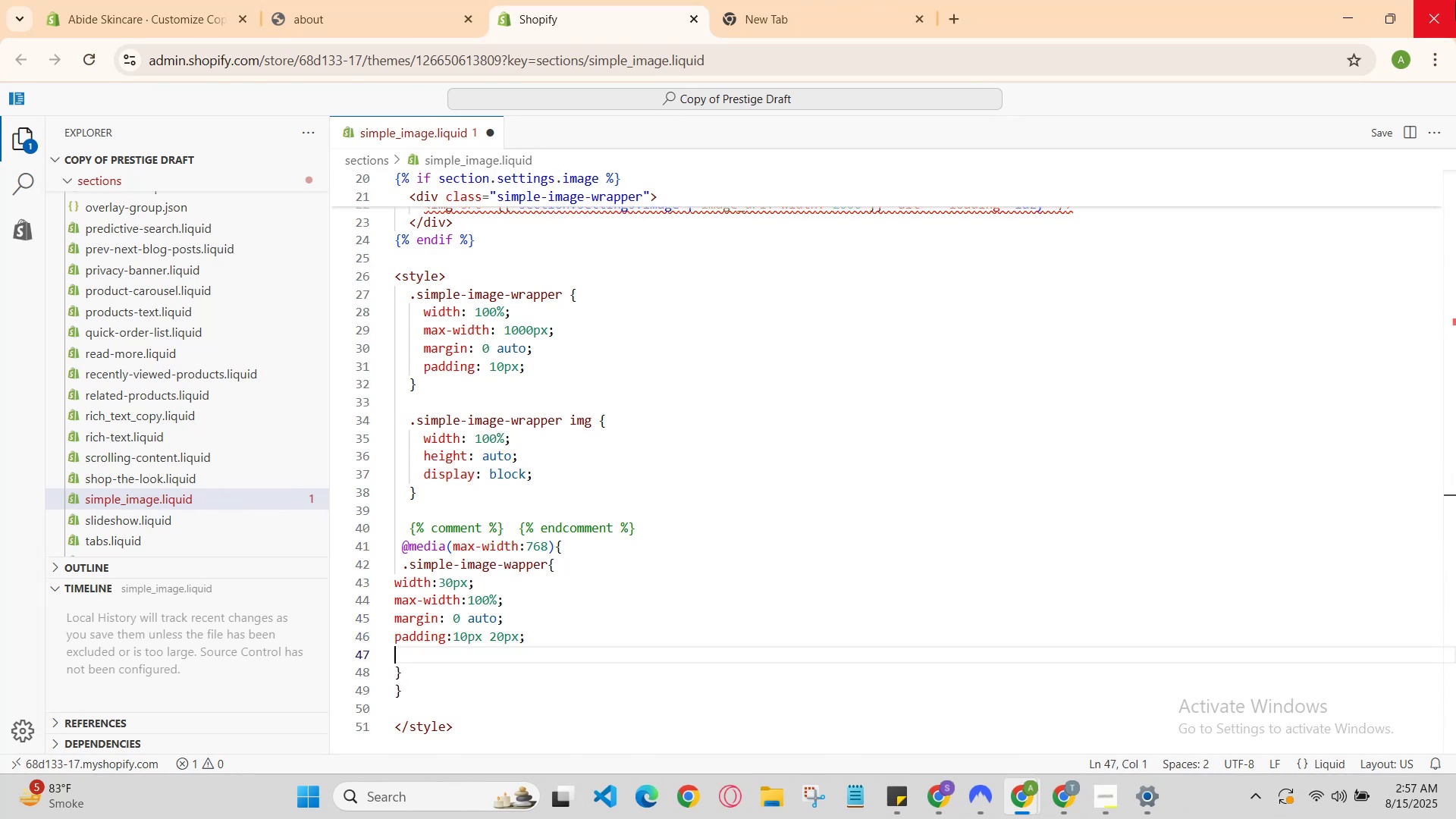 
key(ArrowDown)
 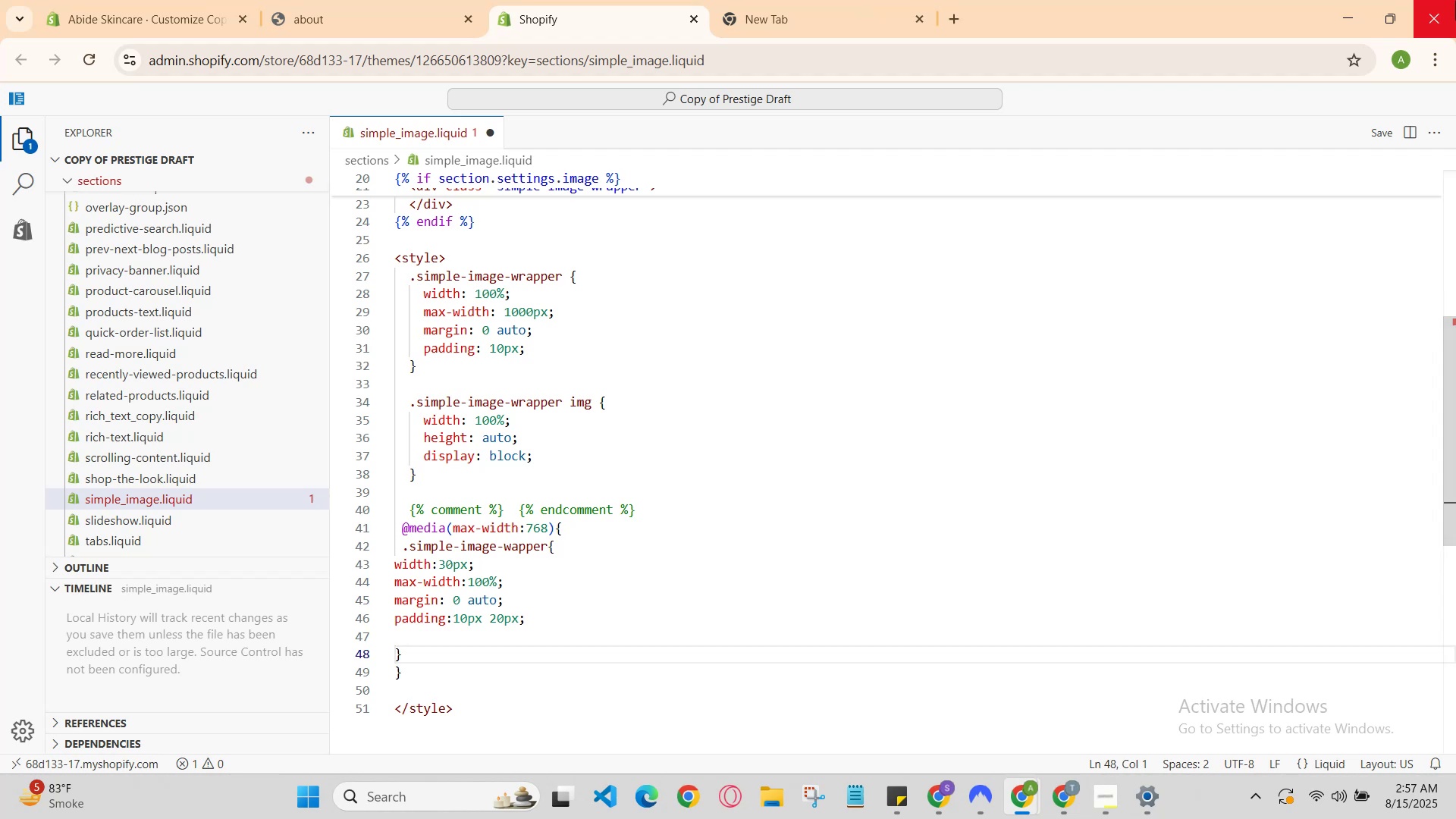 
key(Backspace)
 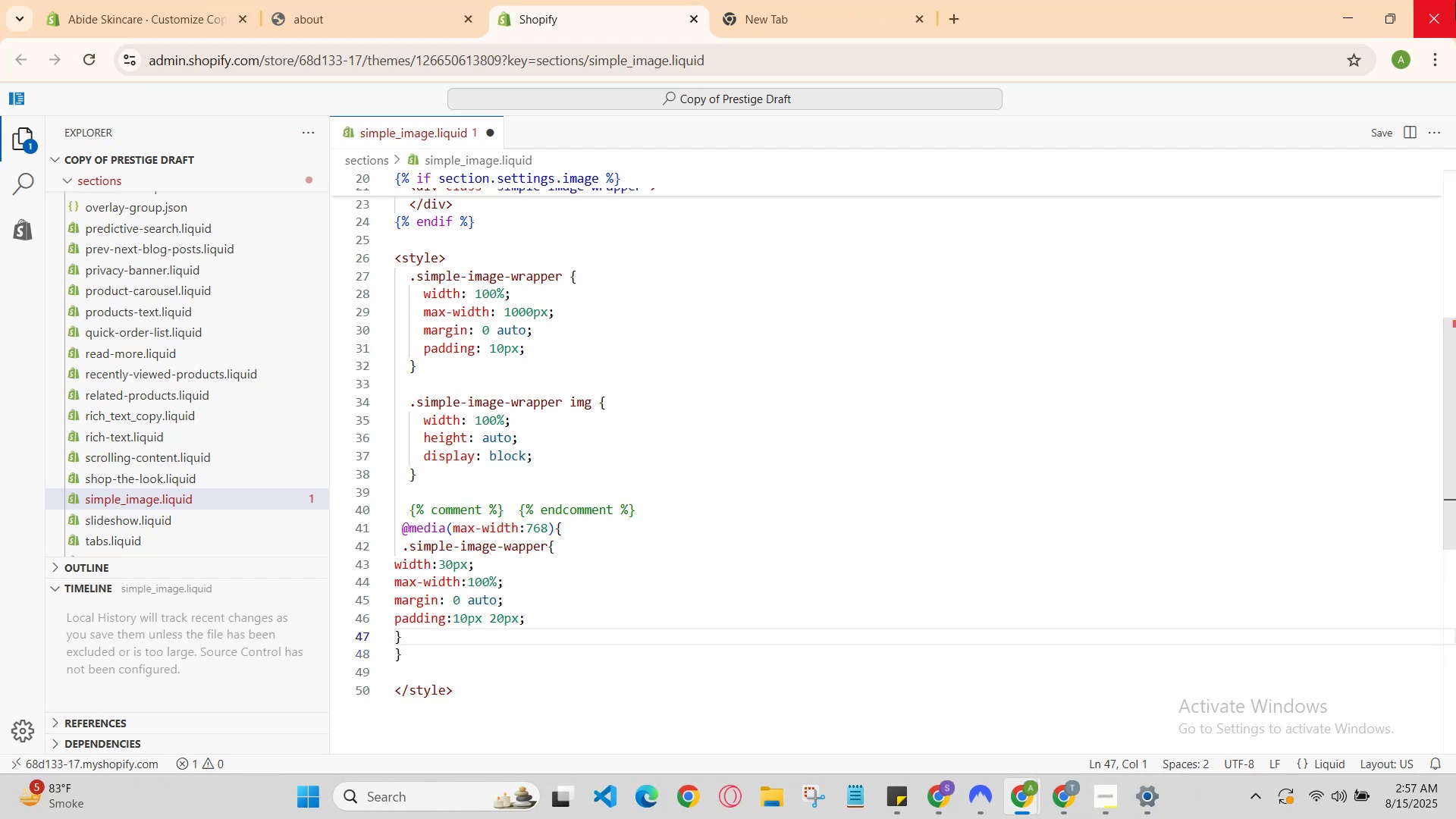 
key(ArrowUp)
 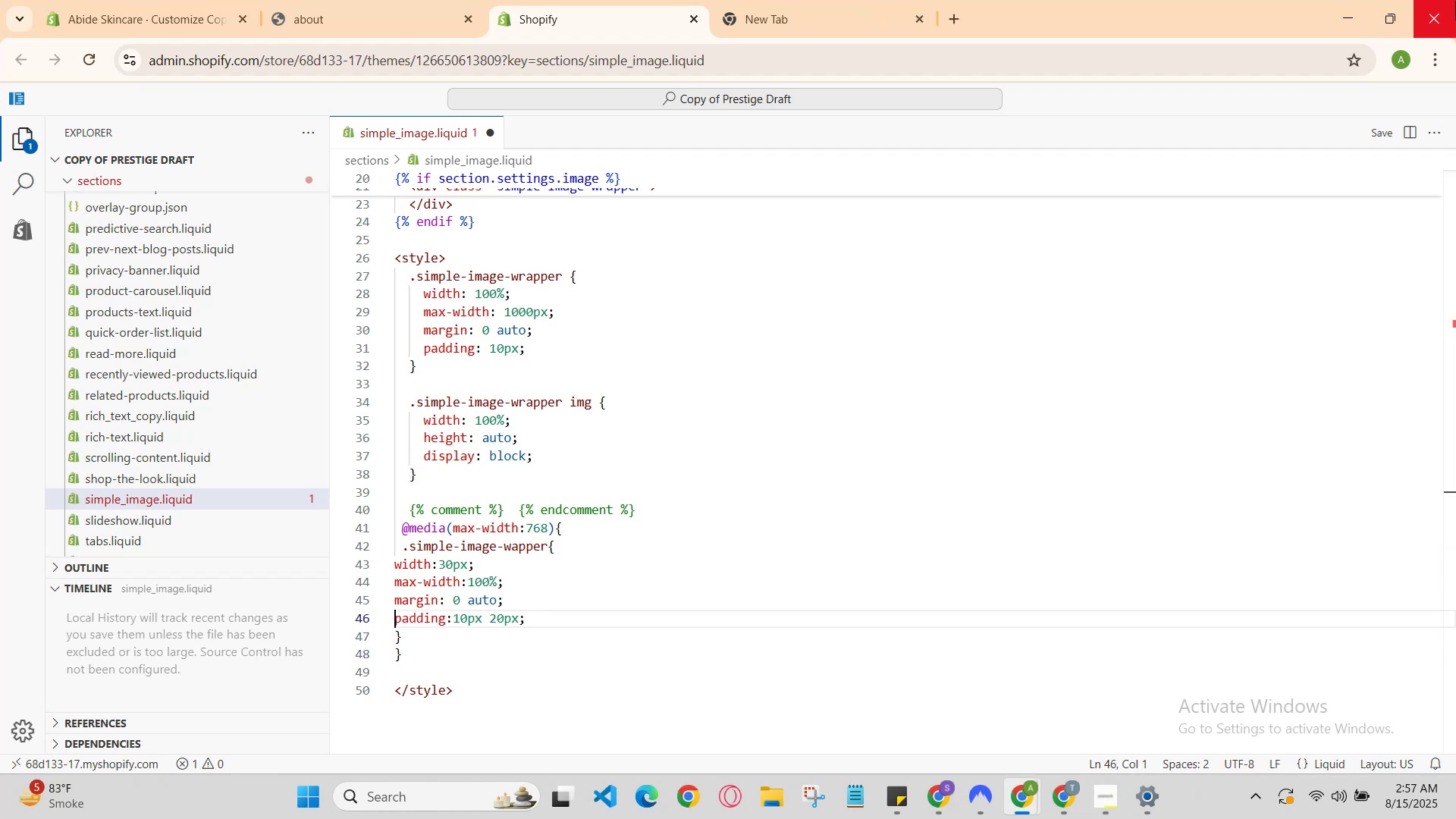 
key(ArrowRight)
 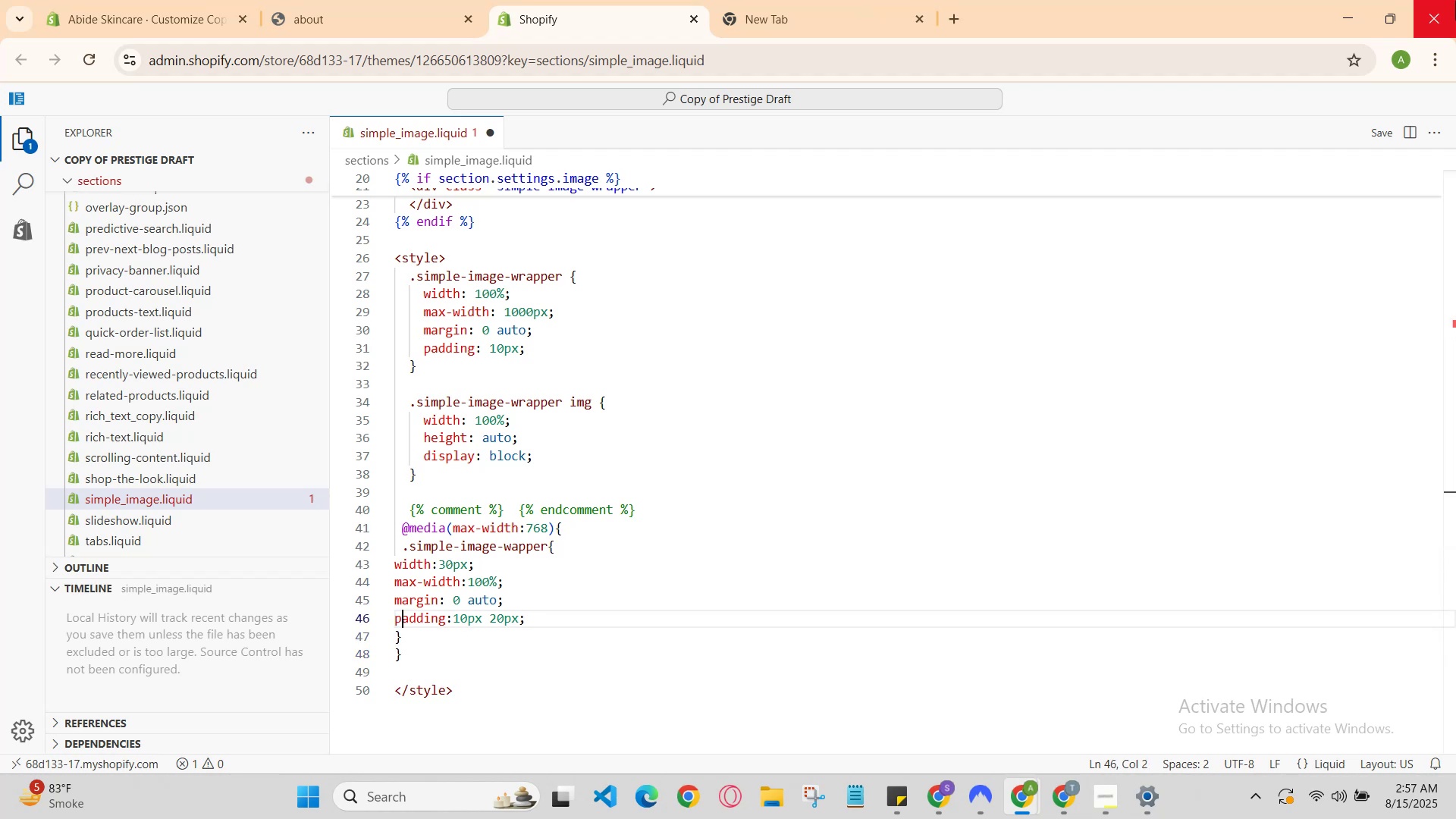 
key(ArrowRight)
 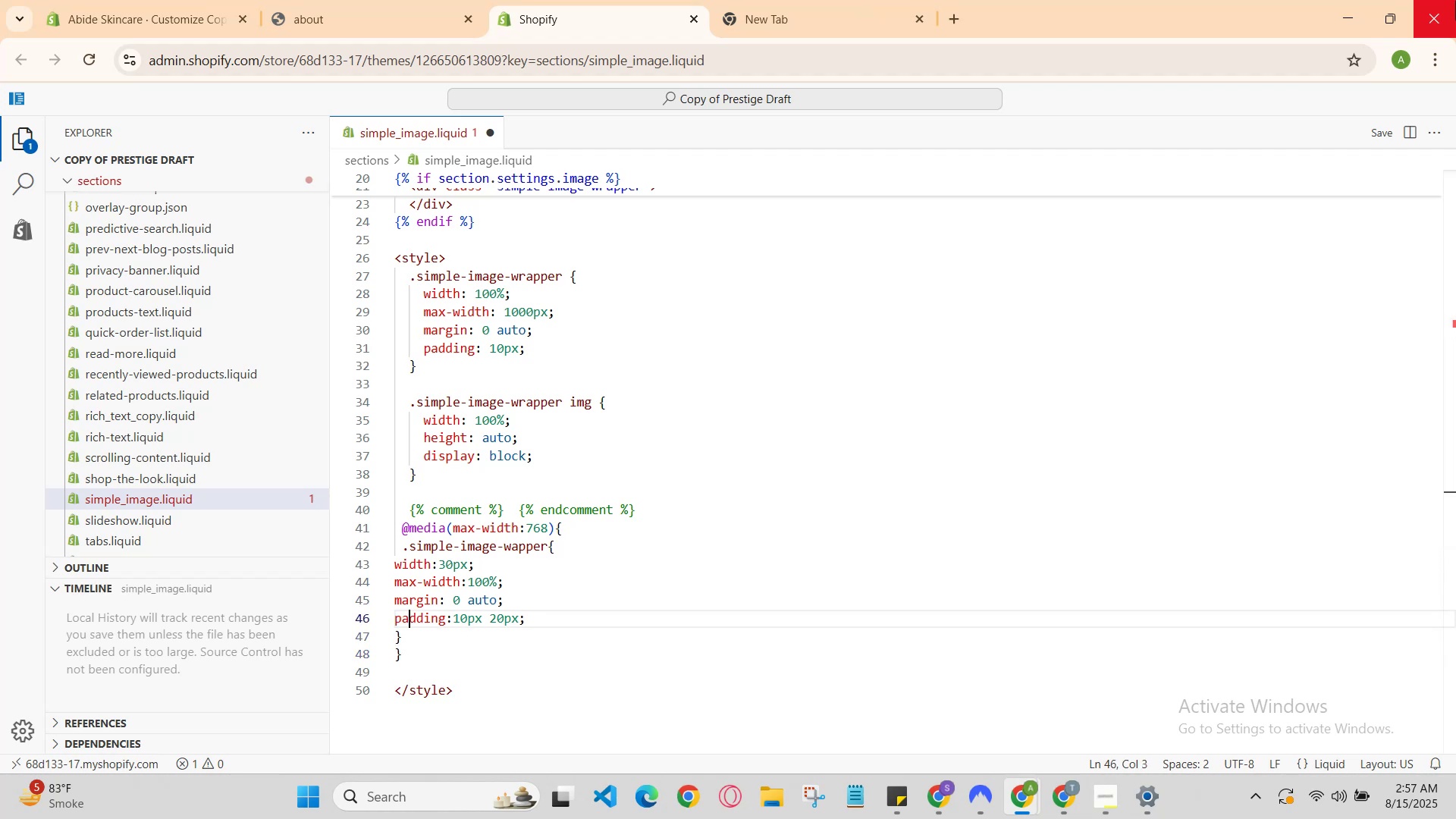 
key(ArrowRight)
 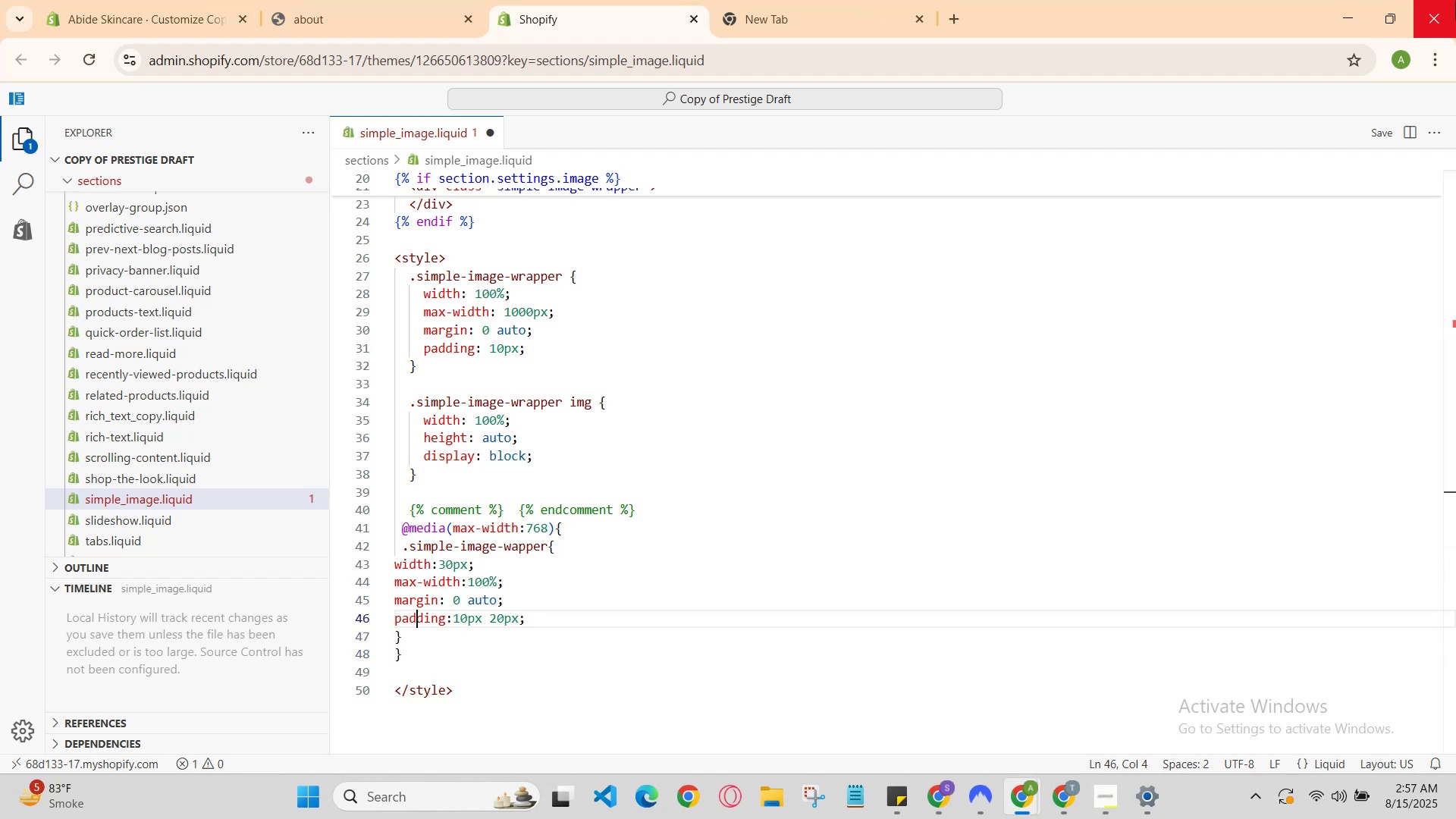 
key(ArrowRight)
 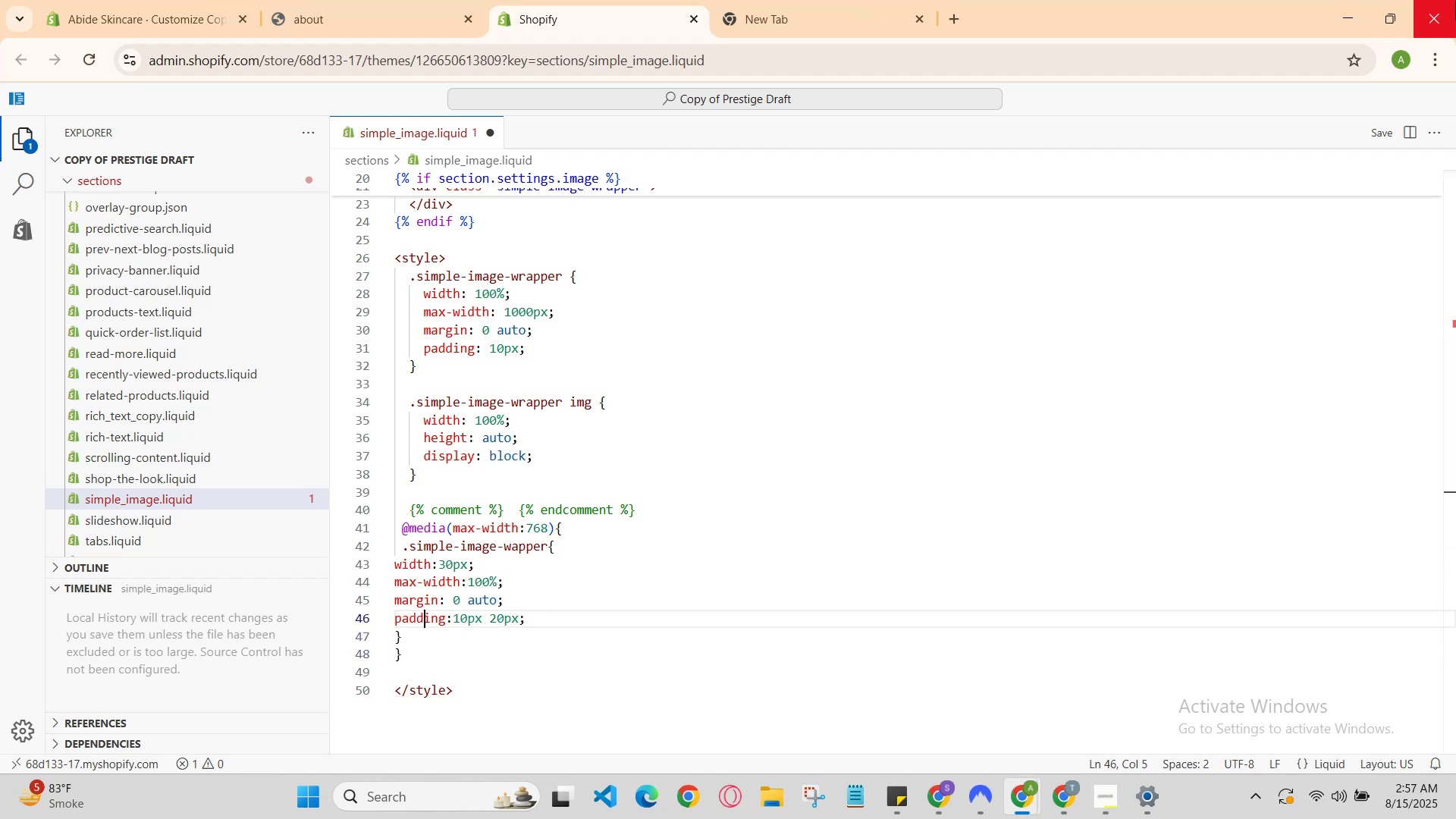 
key(ArrowRight)
 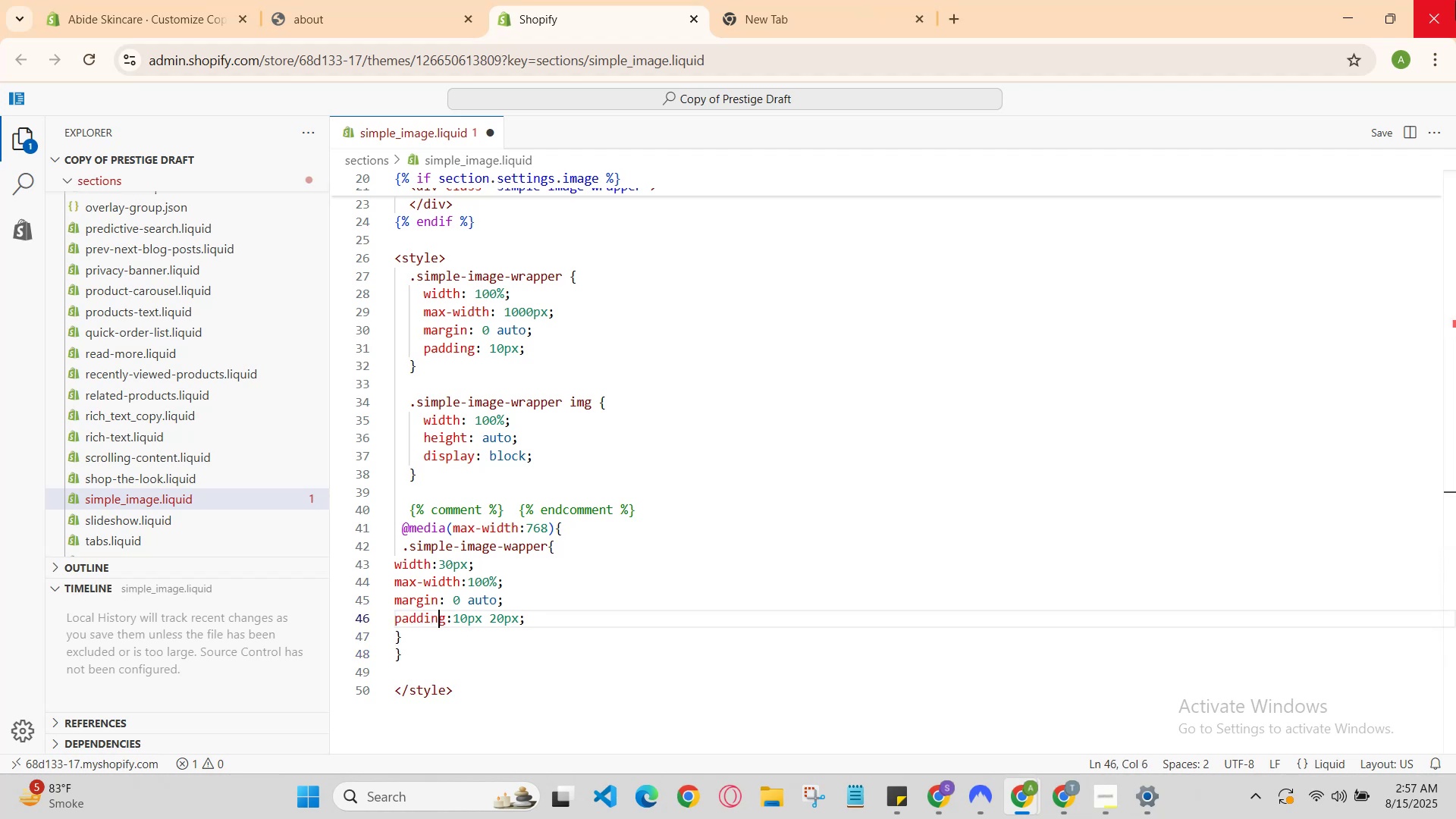 
key(ArrowRight)
 